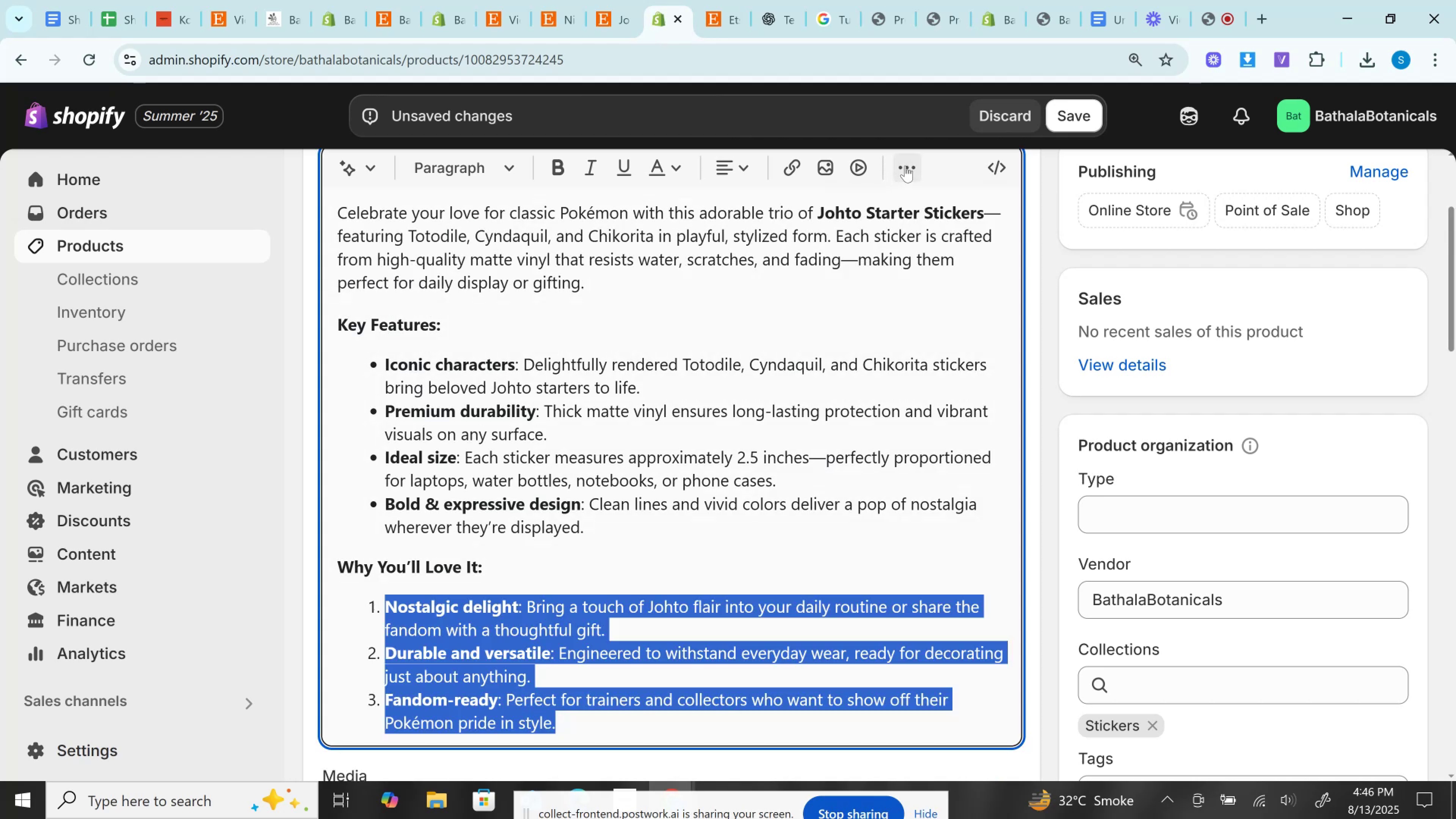 
left_click([905, 166])
 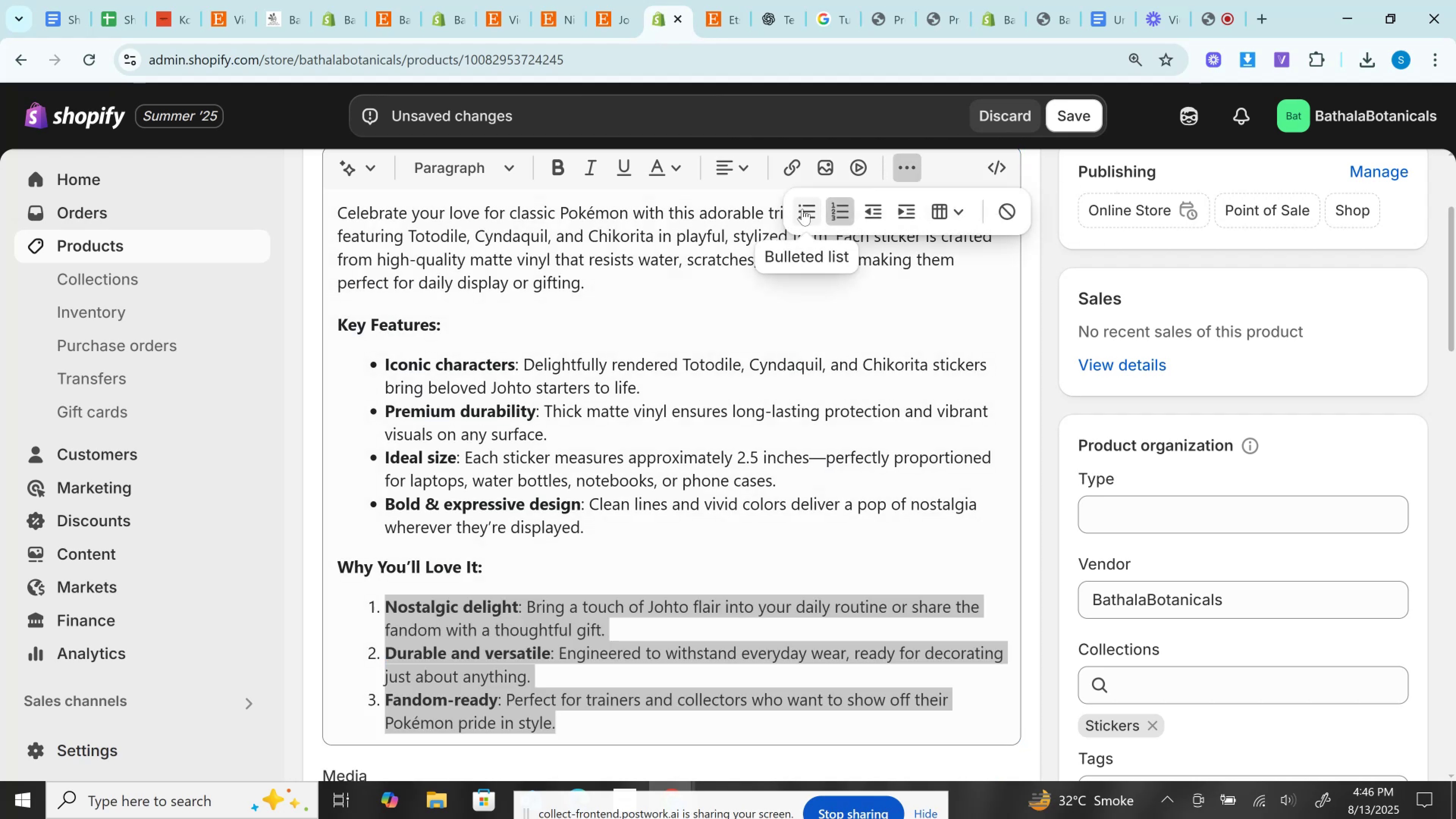 
left_click([805, 209])
 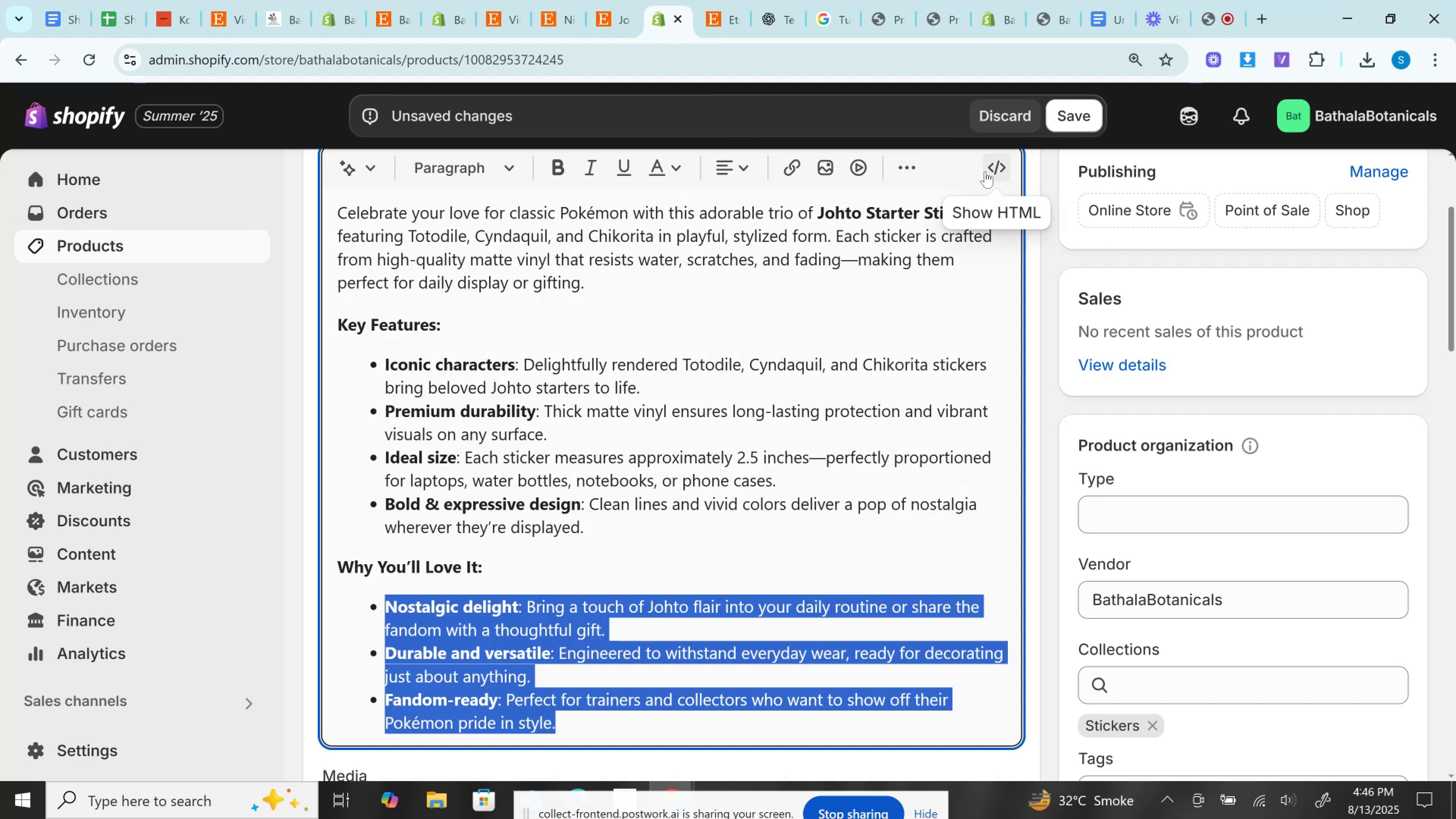 
left_click([990, 167])
 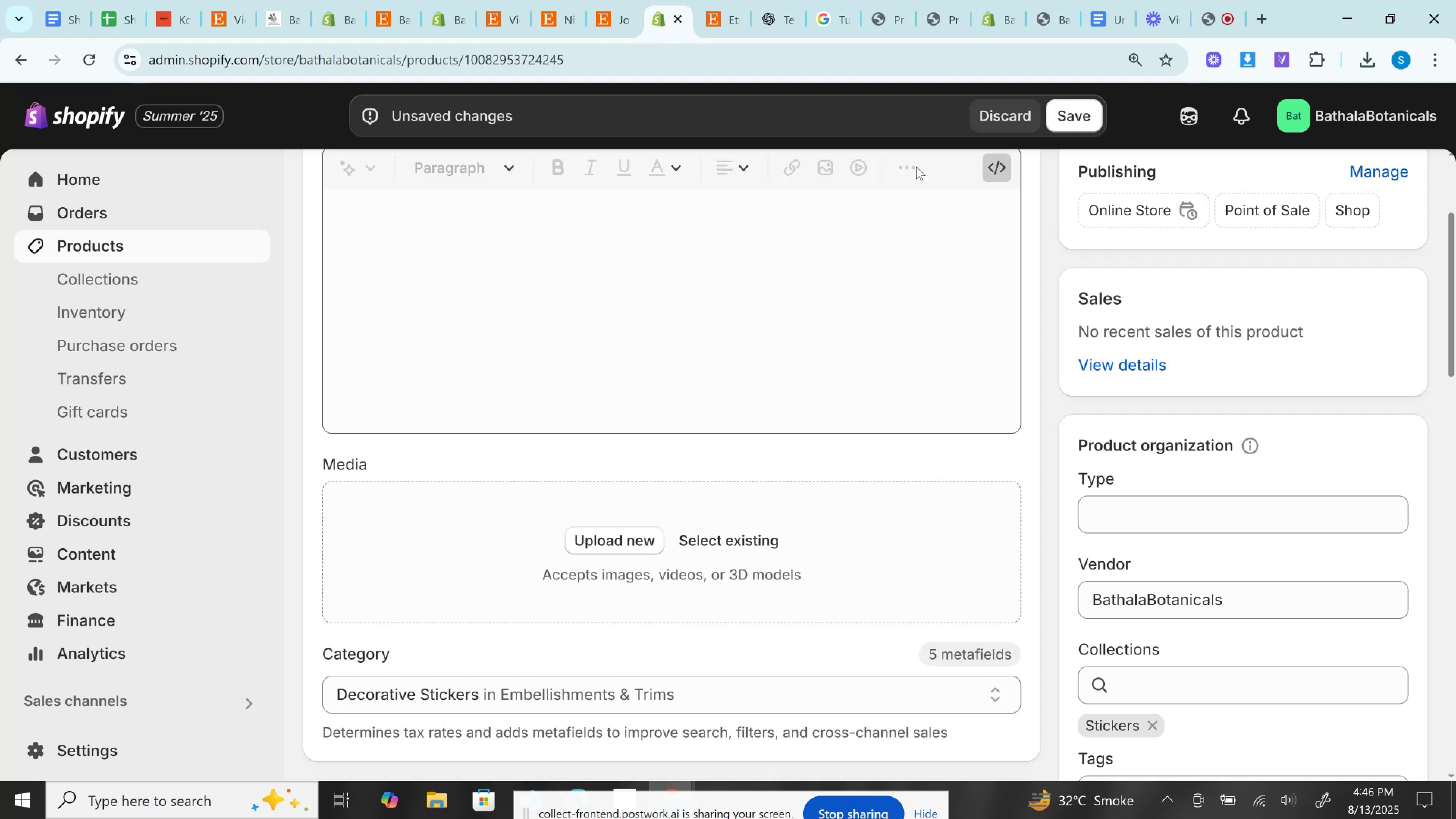 
mouse_move([891, 175])
 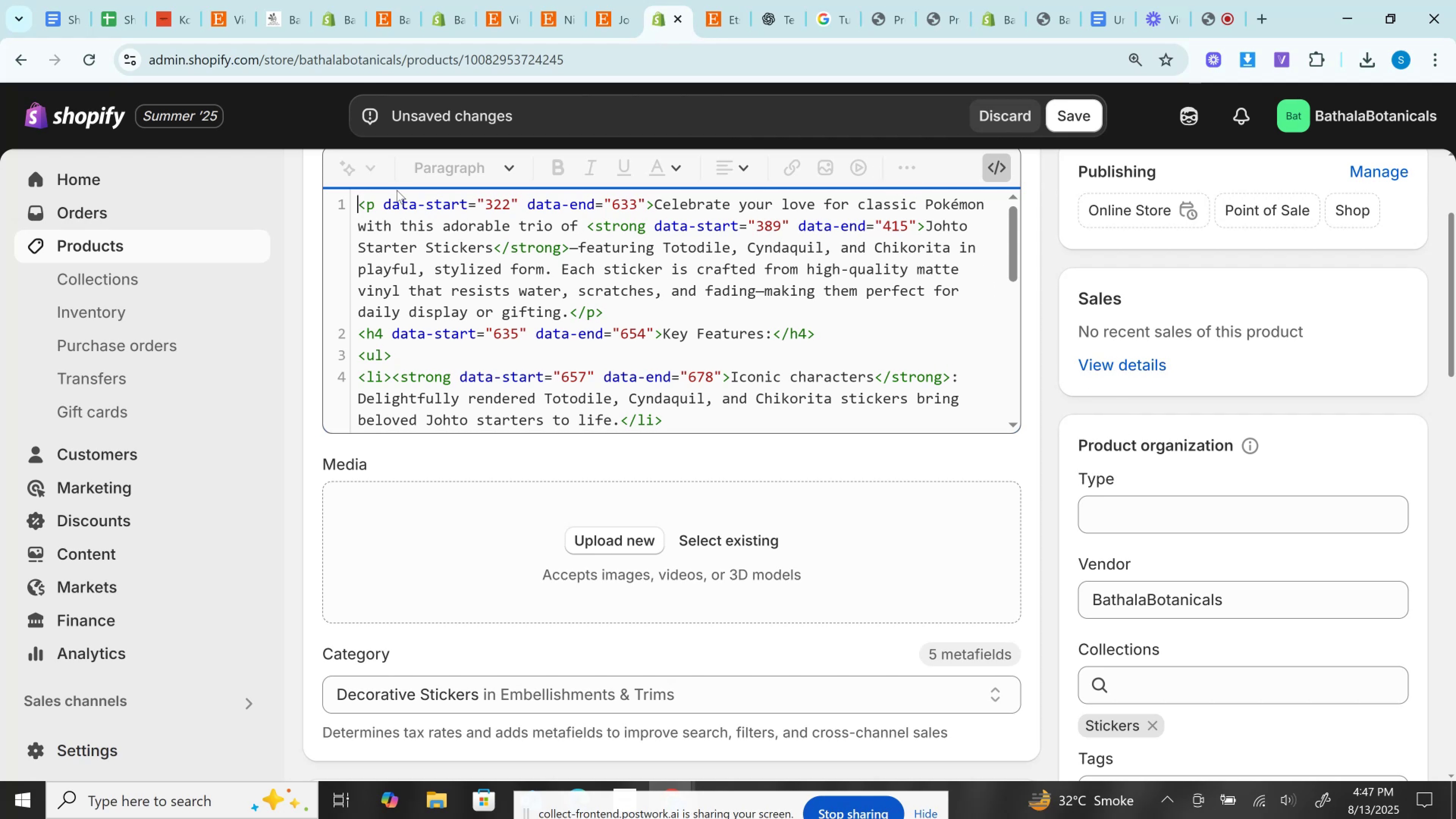 
left_click_drag(start_coordinate=[382, 198], to_coordinate=[646, 196])
 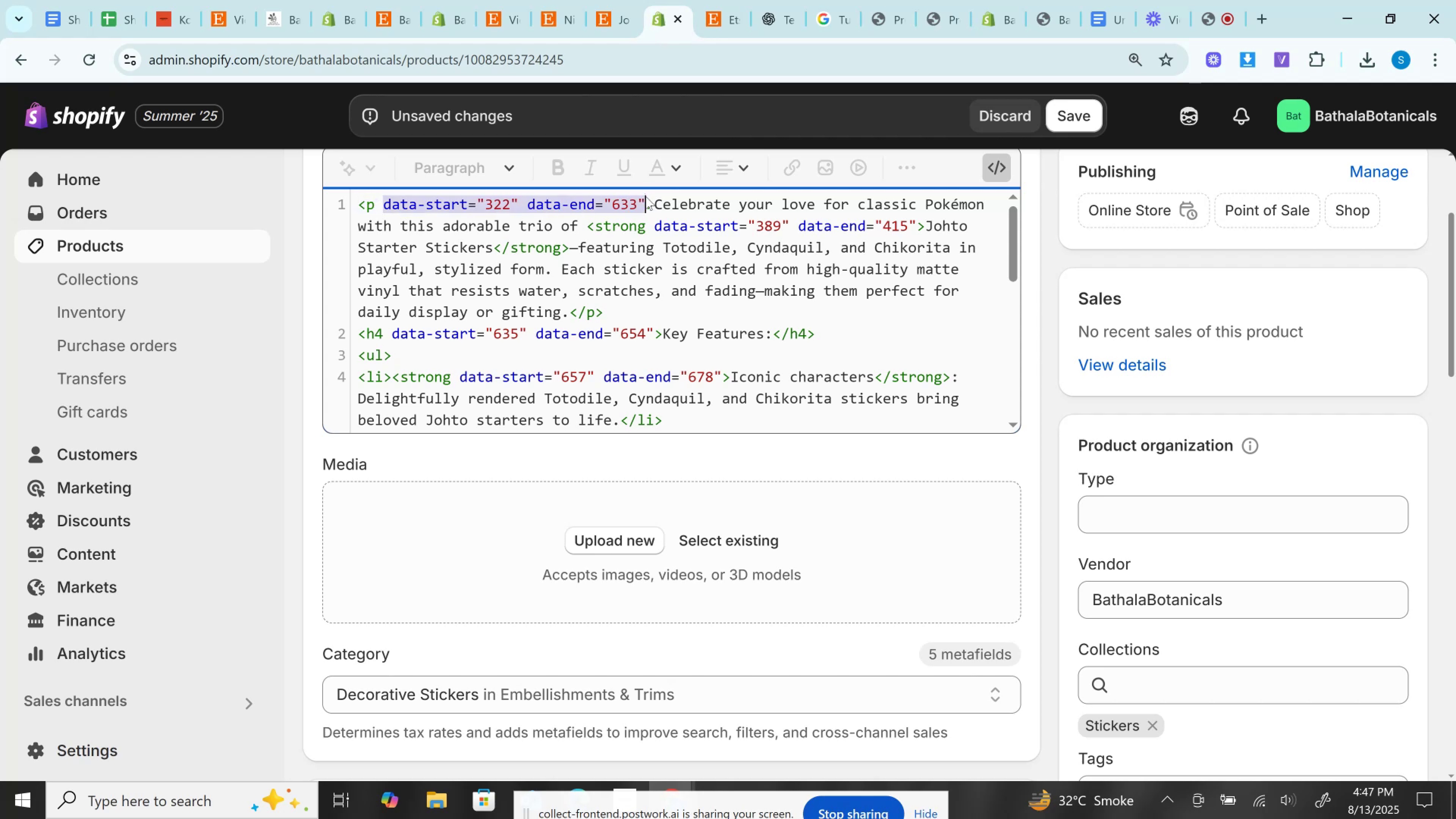 
key(Backspace)
 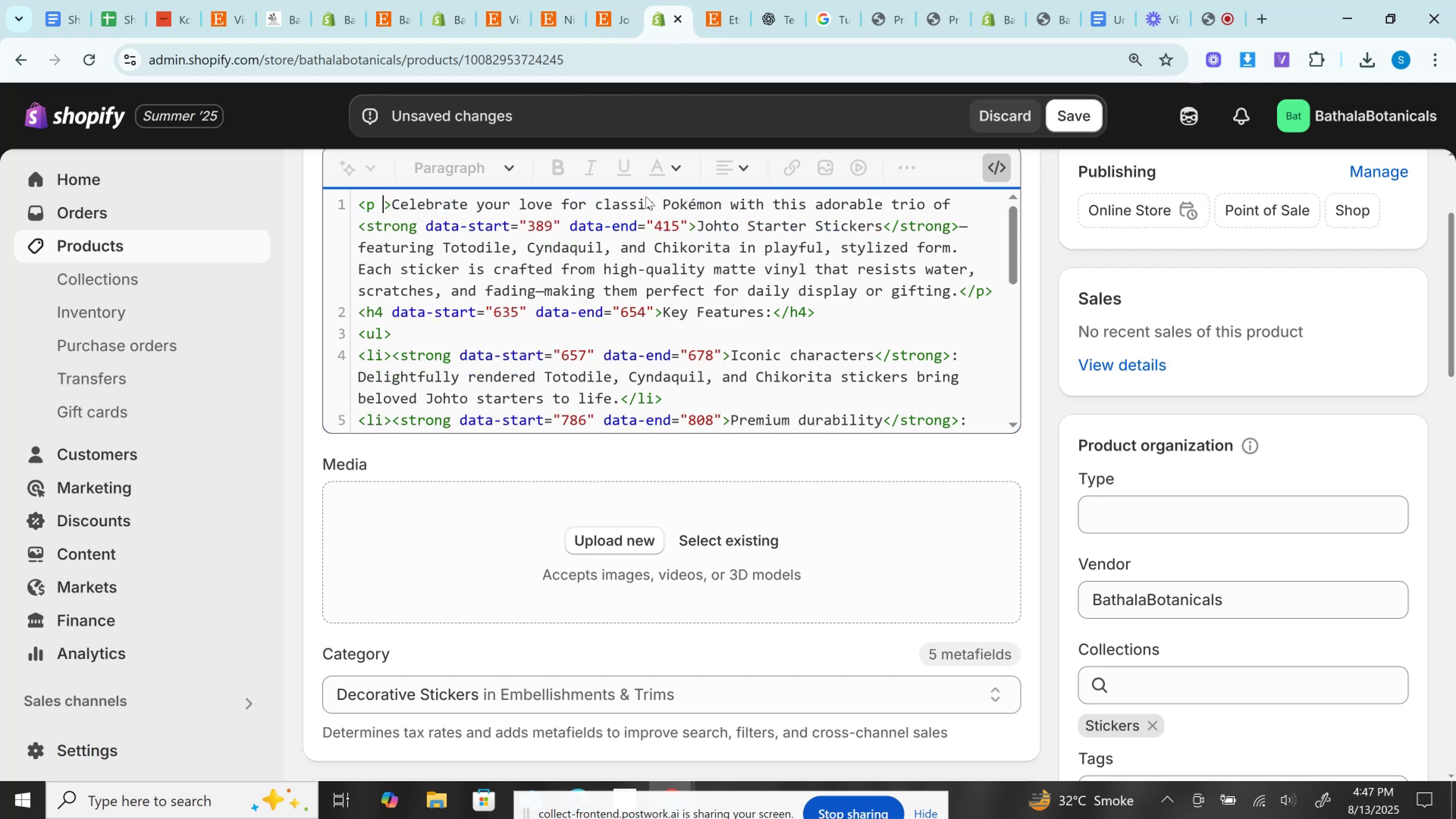 
key(Backspace)
 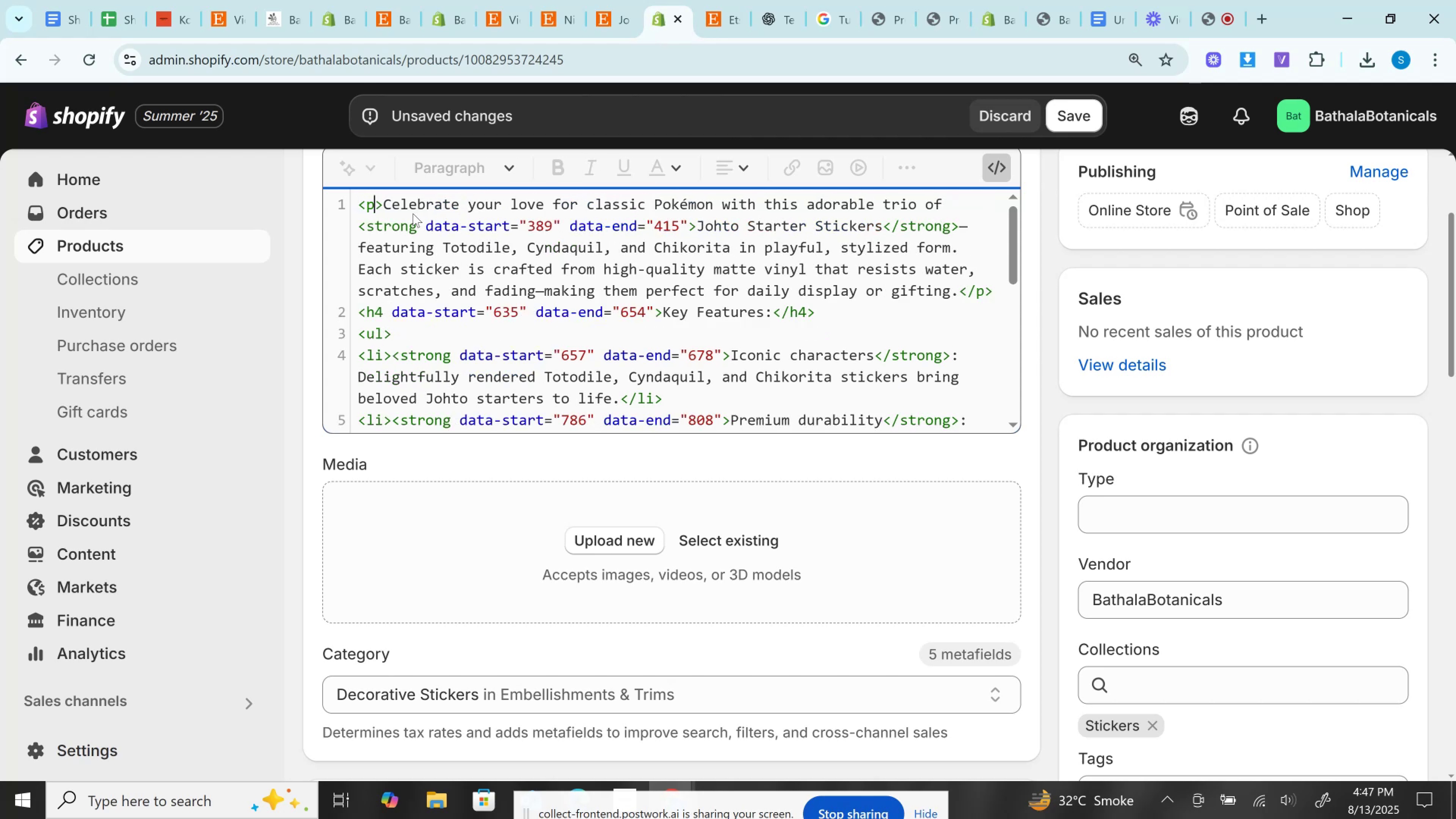 
left_click_drag(start_coordinate=[432, 227], to_coordinate=[690, 225])
 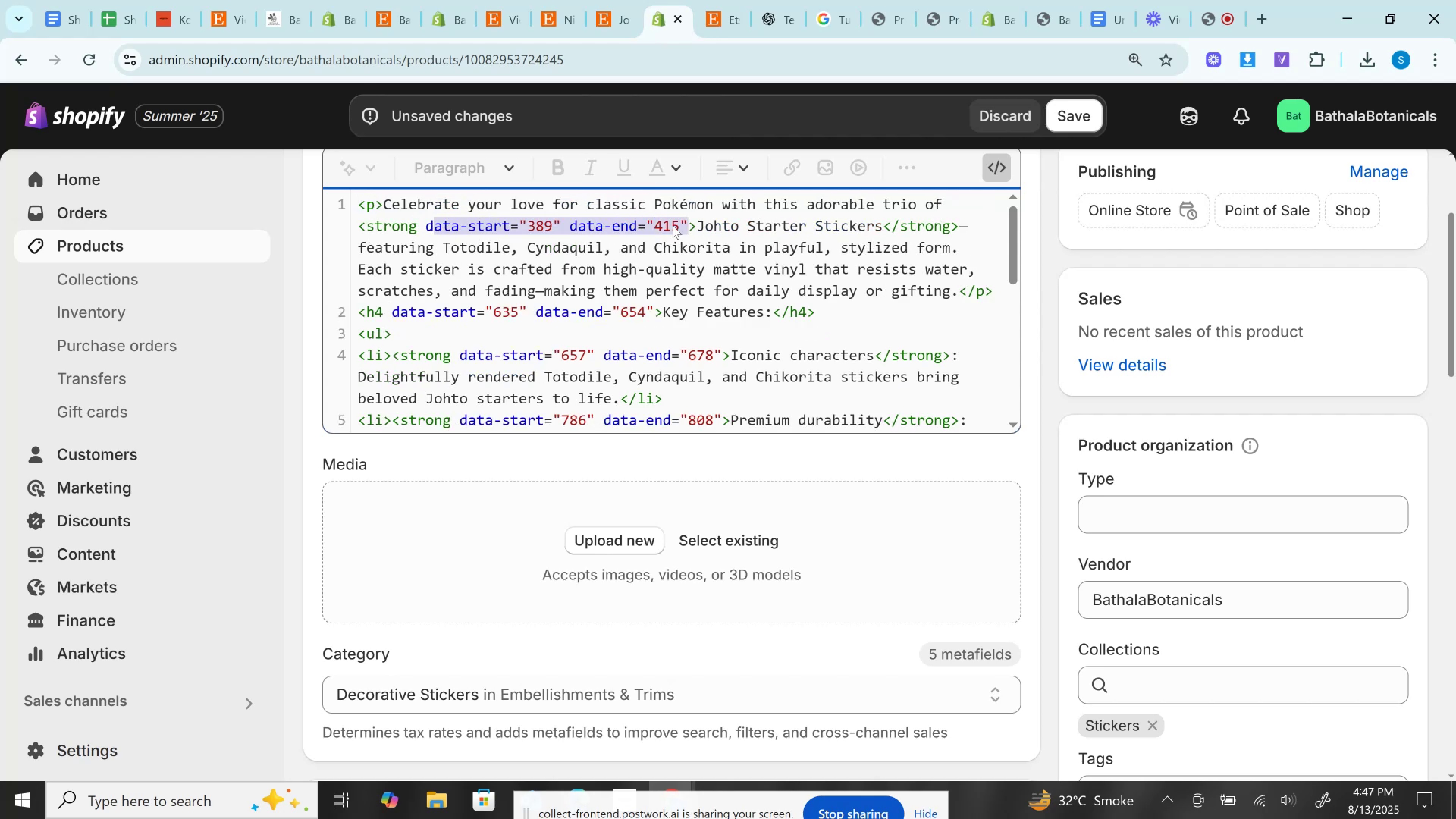 
key(Backspace)
 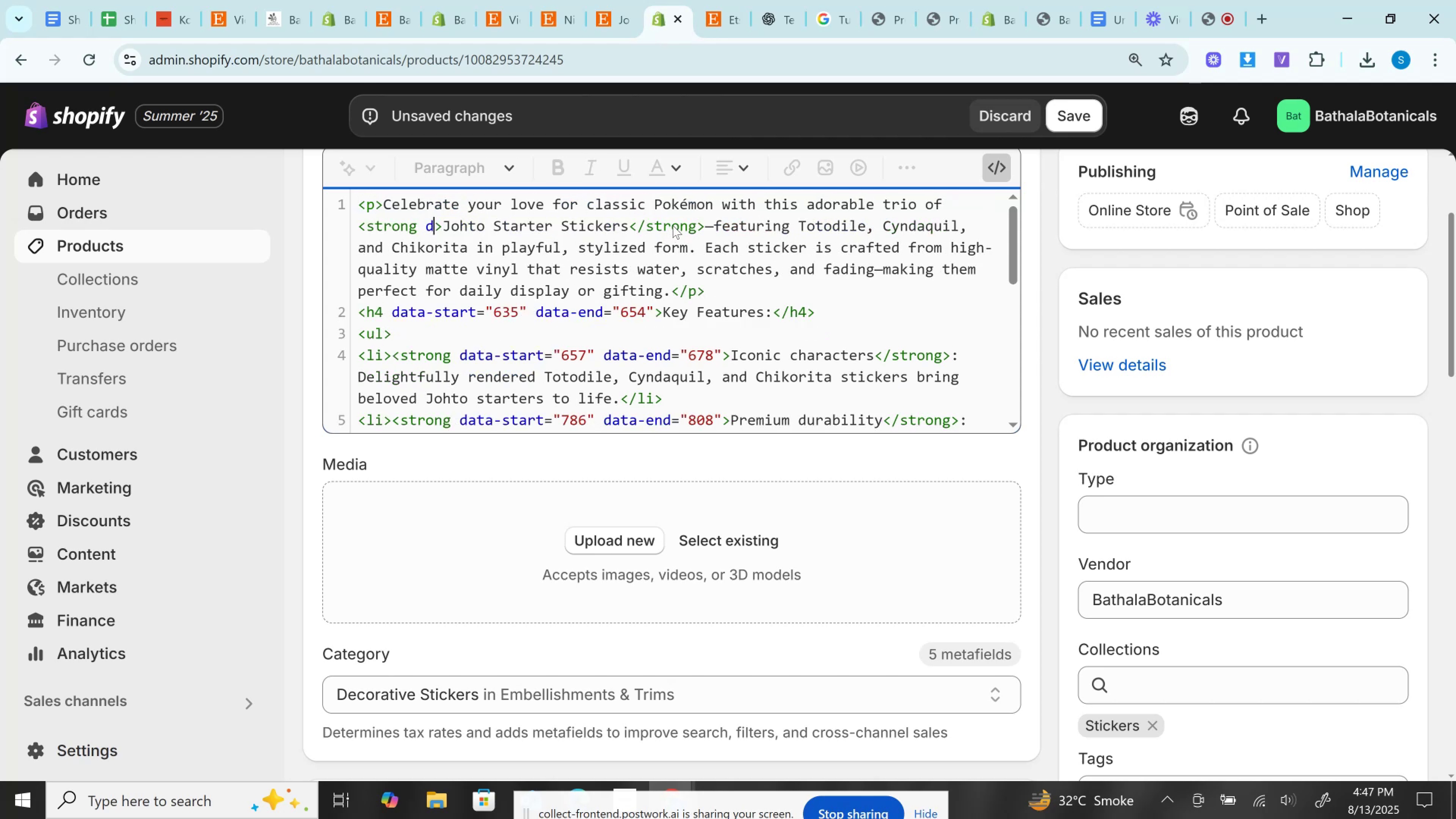 
key(Backspace)
 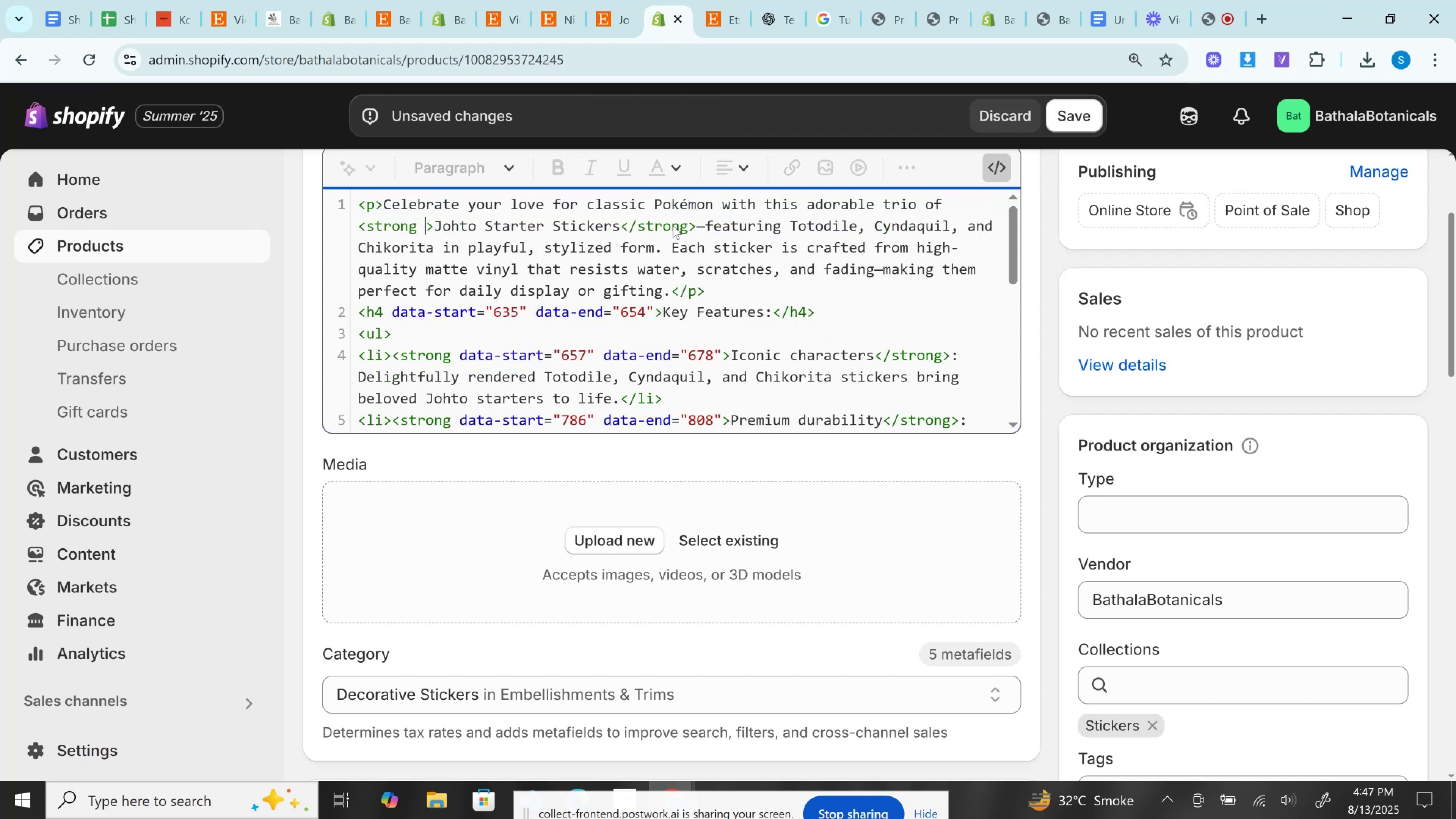 
key(Backspace)
 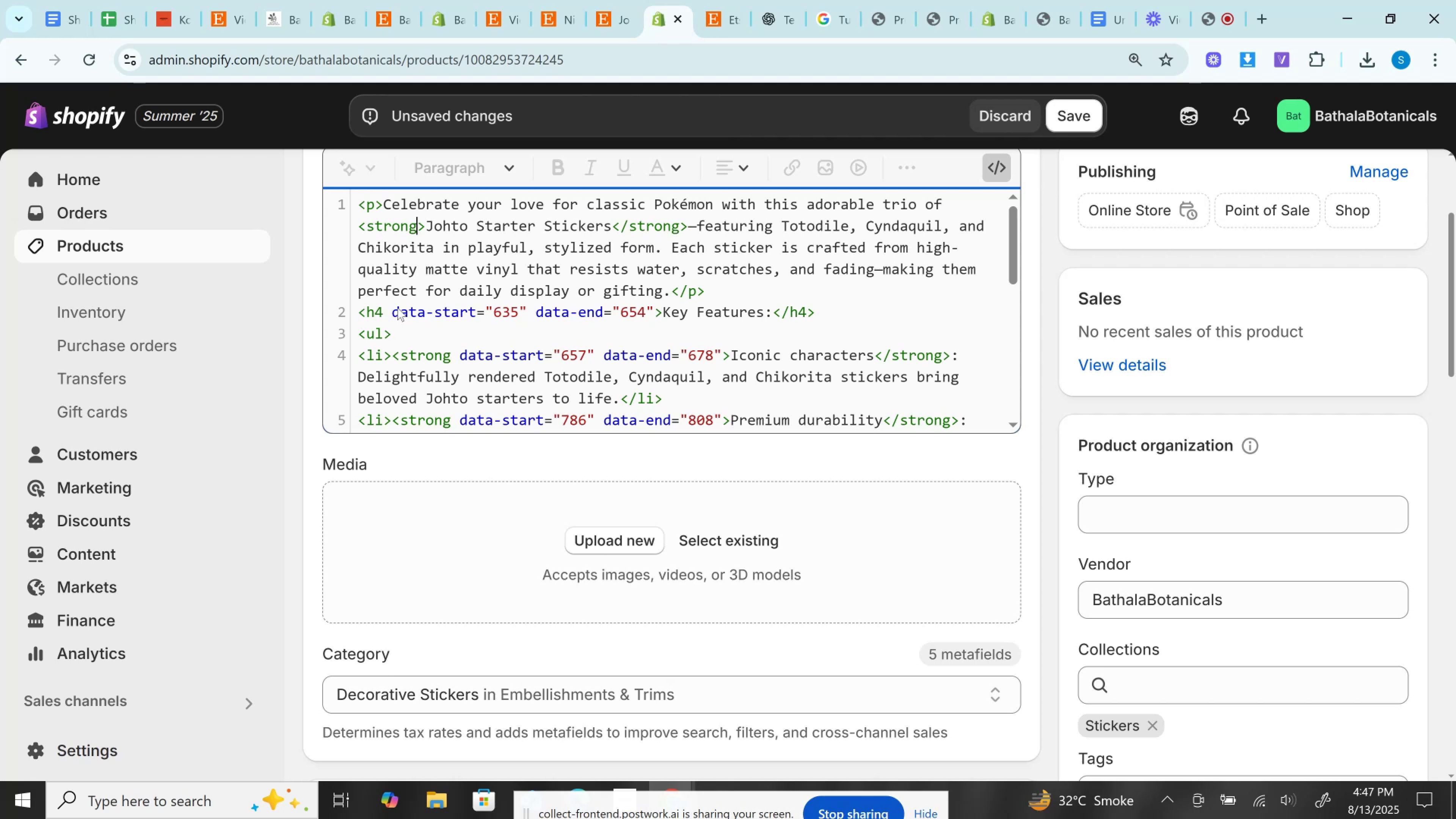 
left_click_drag(start_coordinate=[383, 309], to_coordinate=[654, 308])
 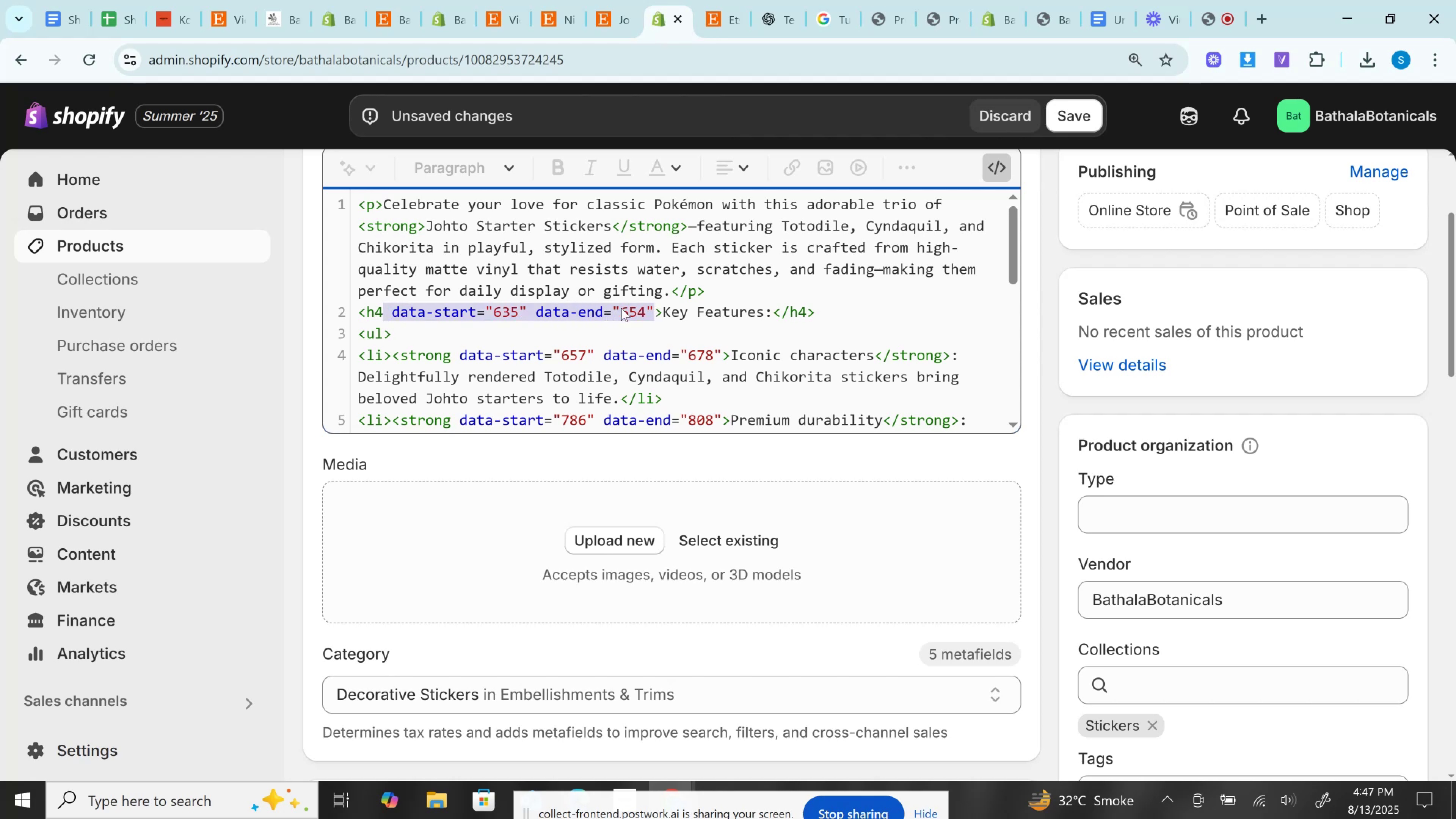 
key(Backspace)
 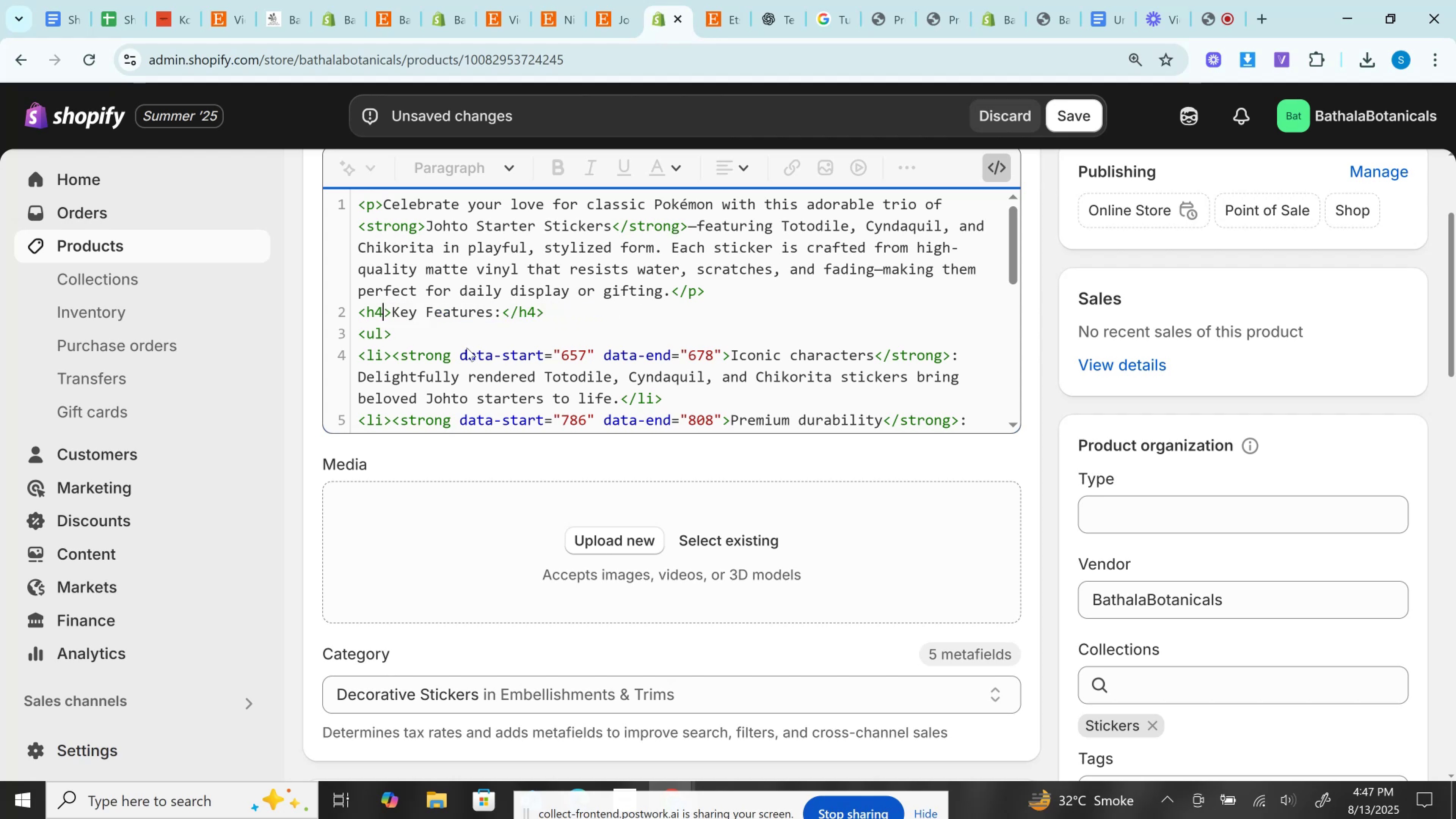 
left_click_drag(start_coordinate=[456, 360], to_coordinate=[725, 354])
 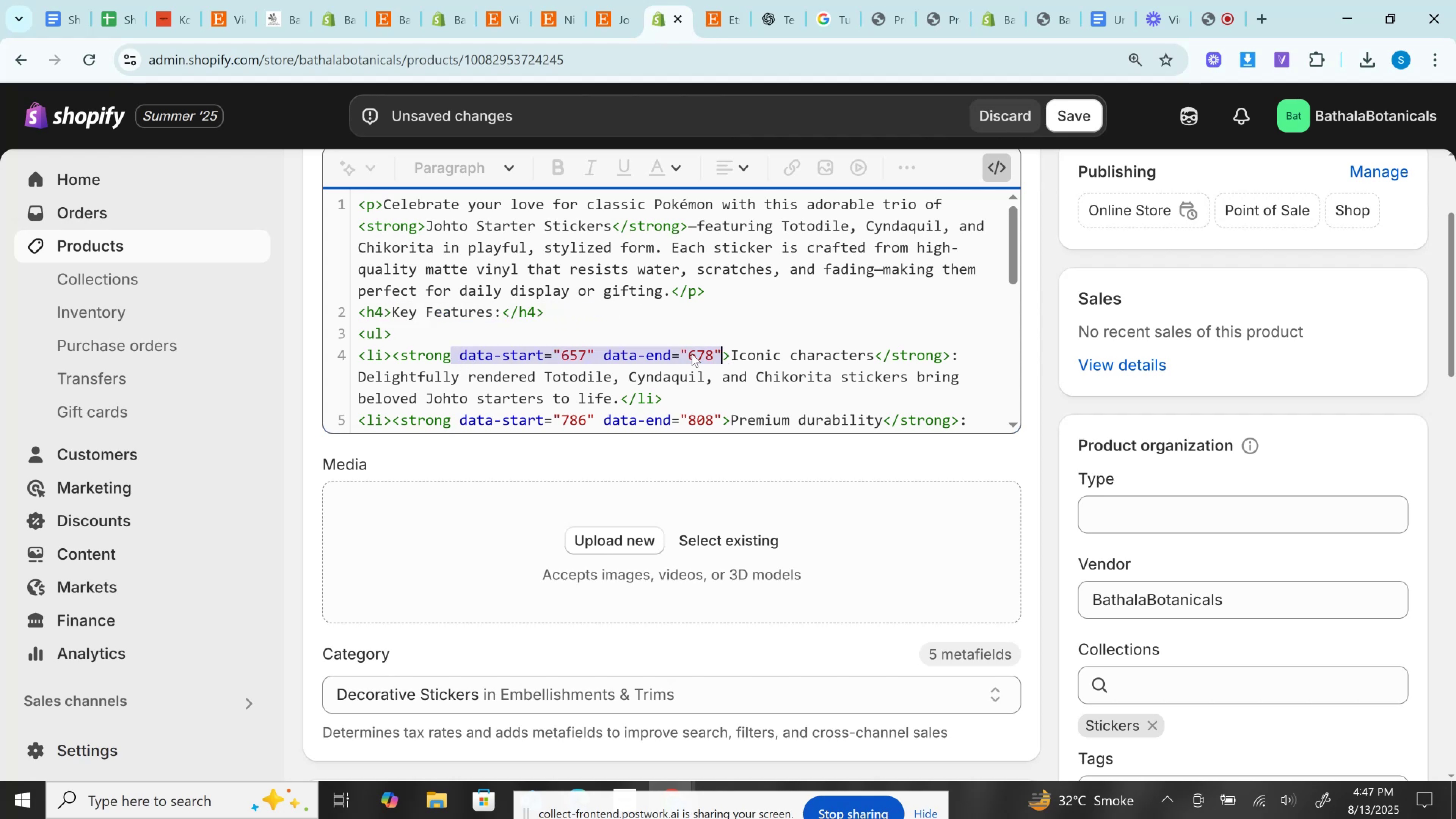 
key(Backspace)
 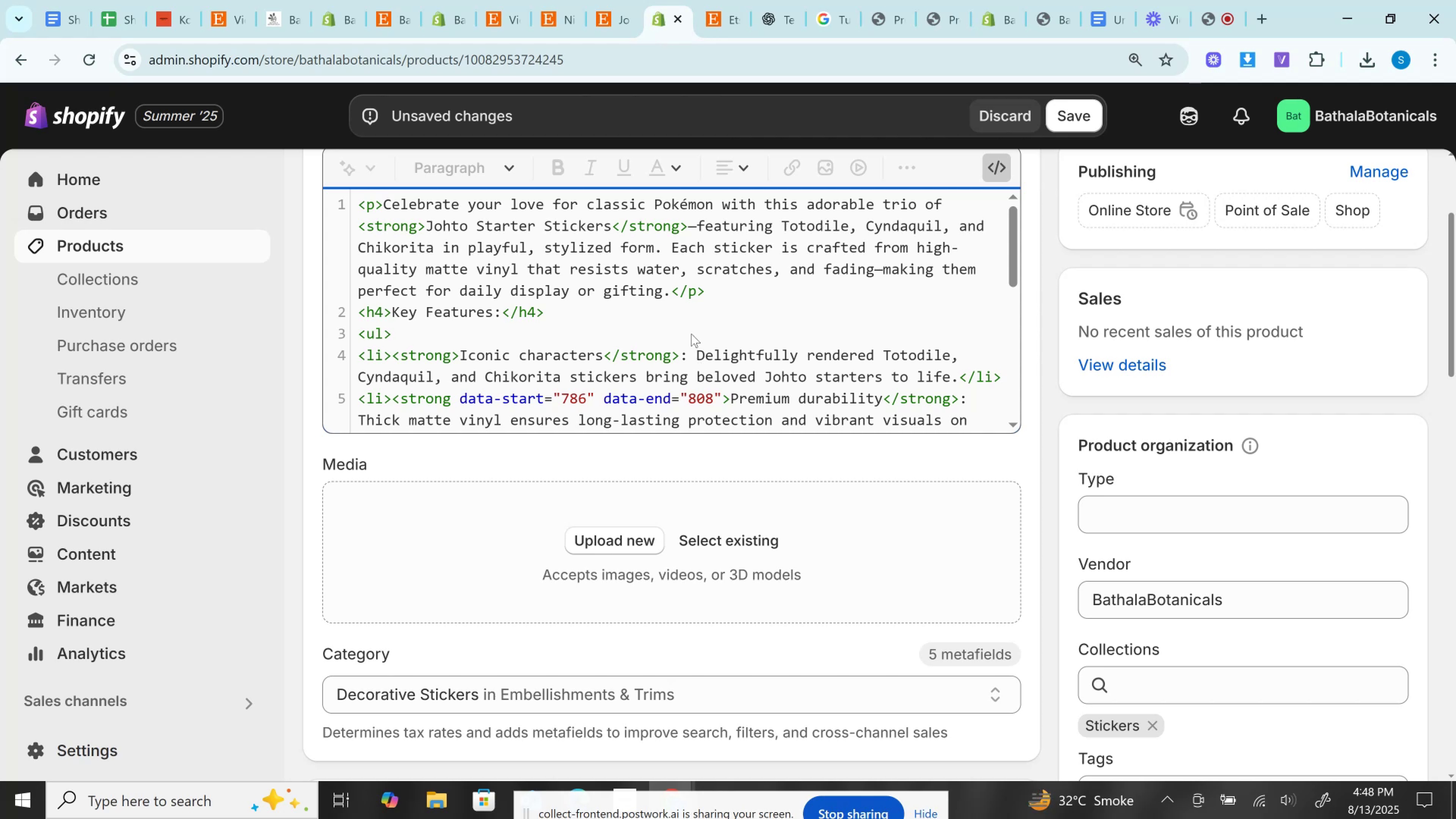 
wait(45.38)
 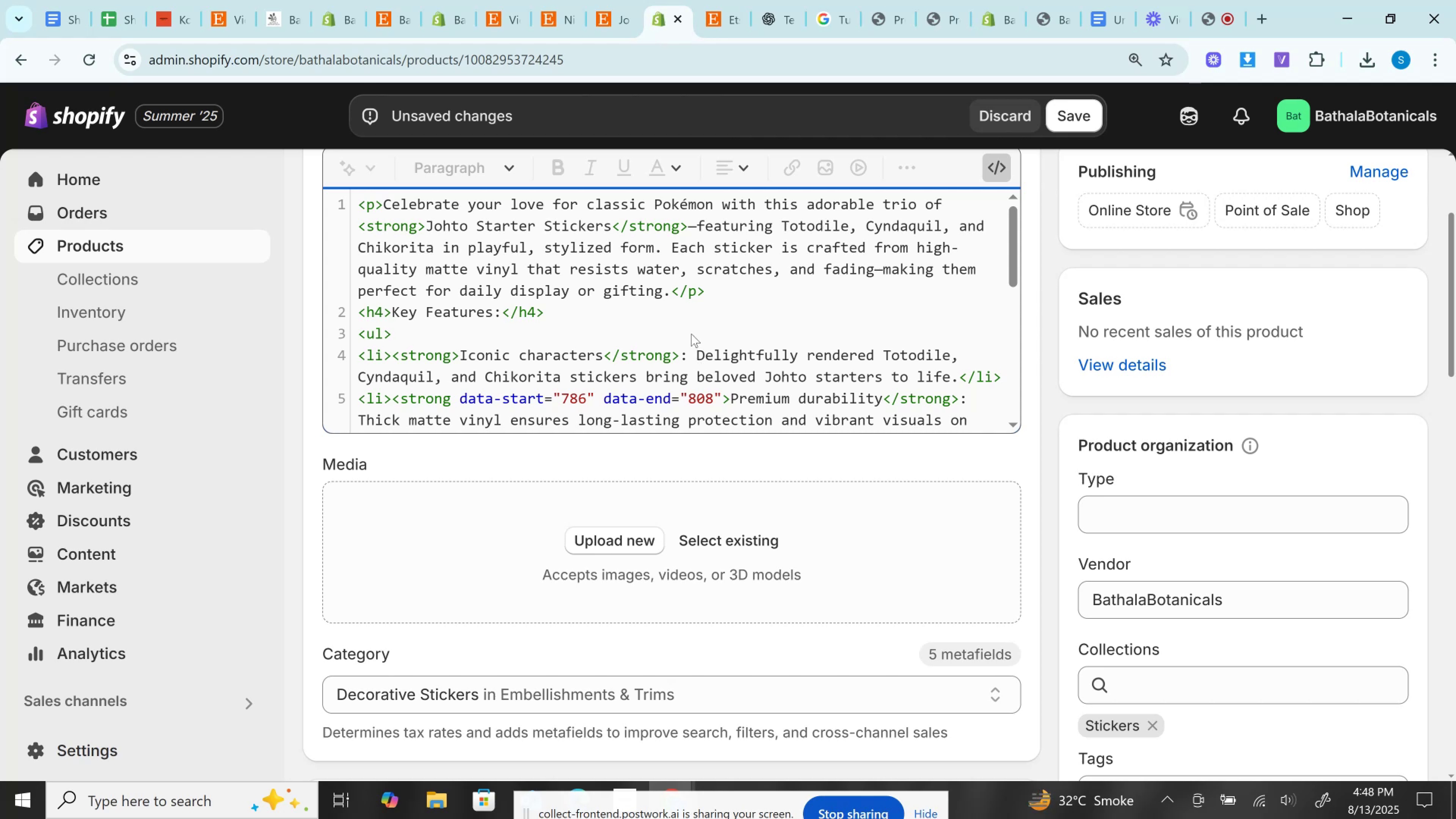 
left_click_drag(start_coordinate=[451, 397], to_coordinate=[718, 399])
 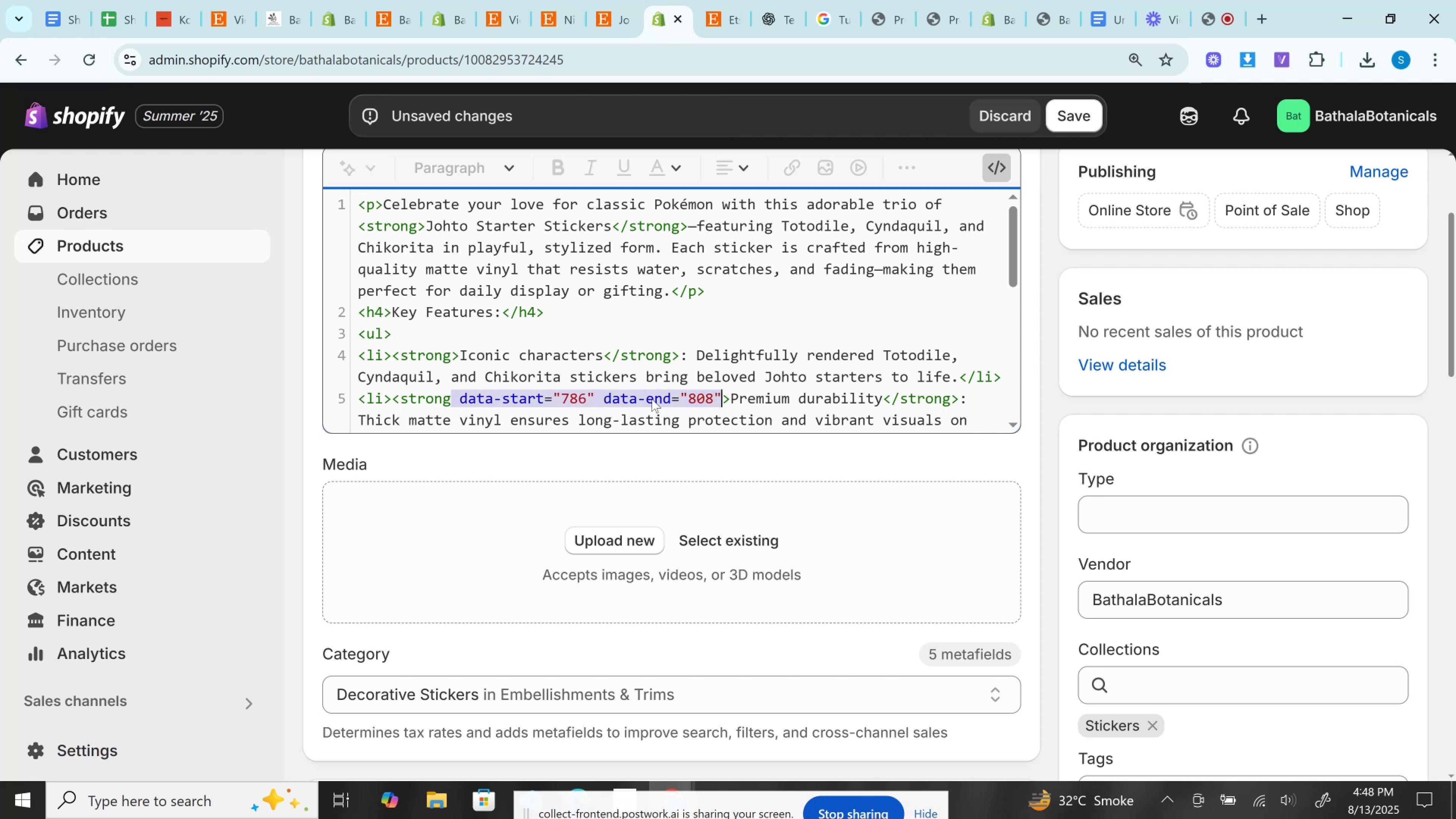 
key(Backspace)
 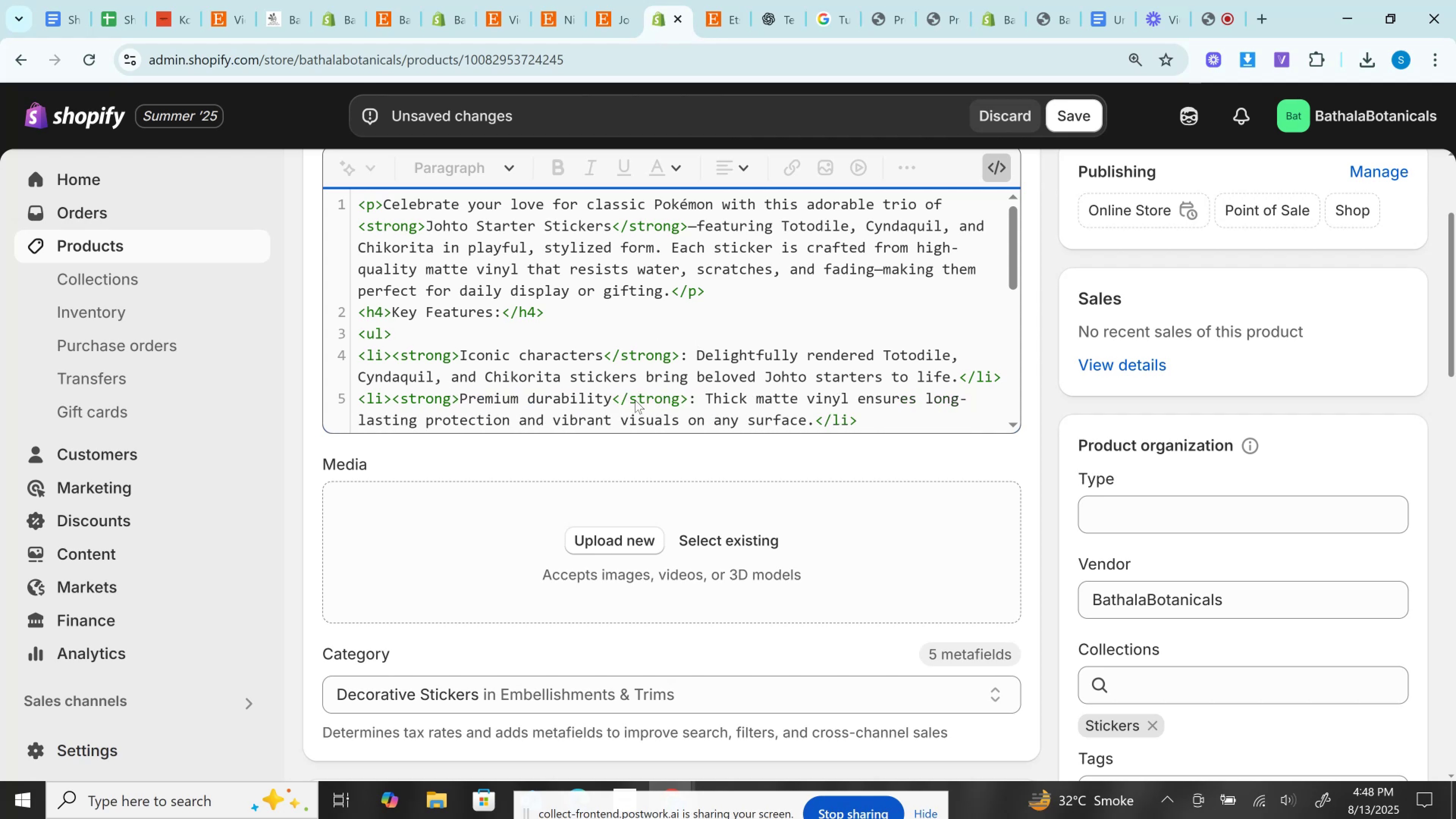 
scroll: coordinate [646, 348], scroll_direction: down, amount: 2.0
 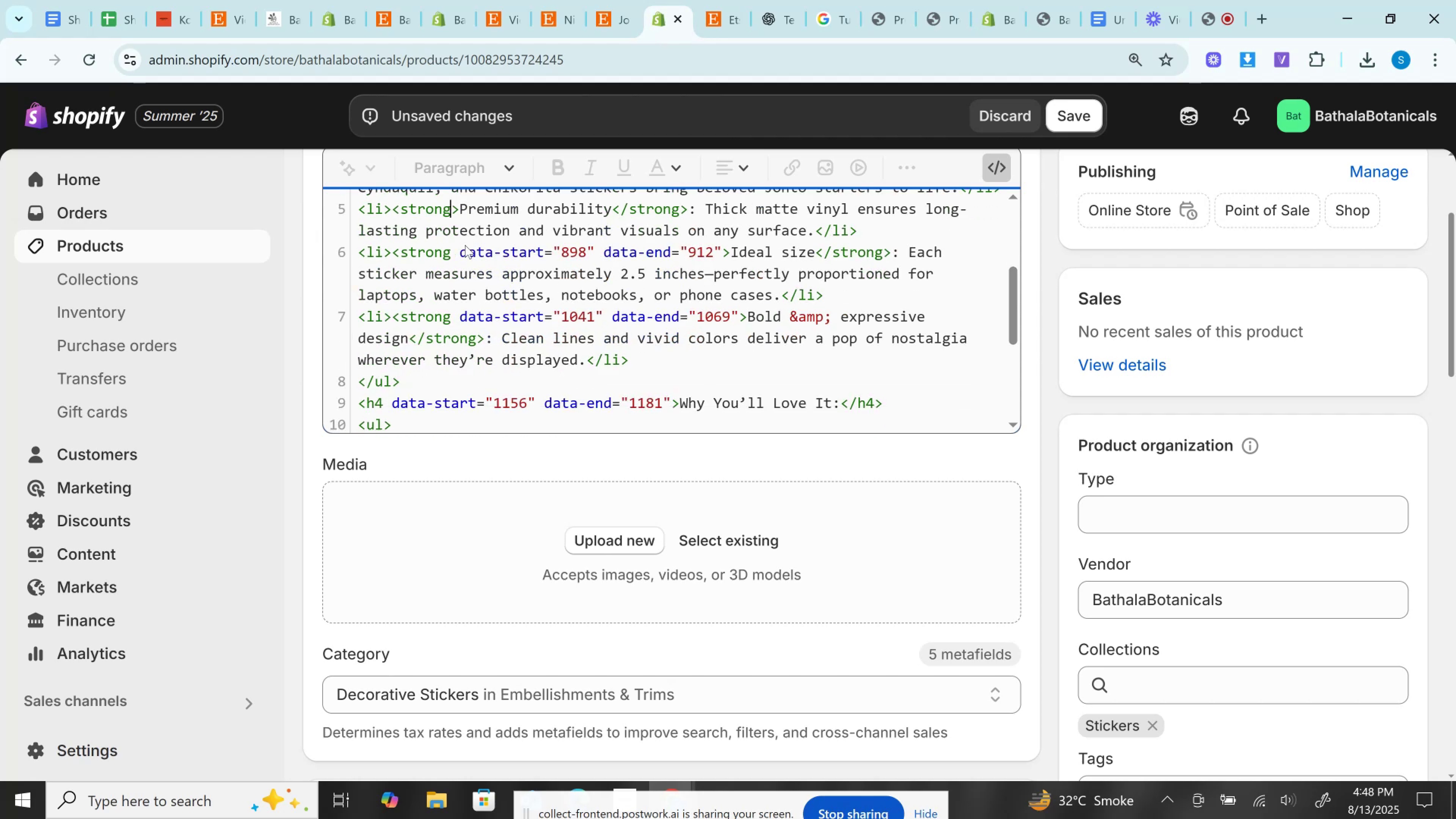 
left_click_drag(start_coordinate=[458, 246], to_coordinate=[719, 249])
 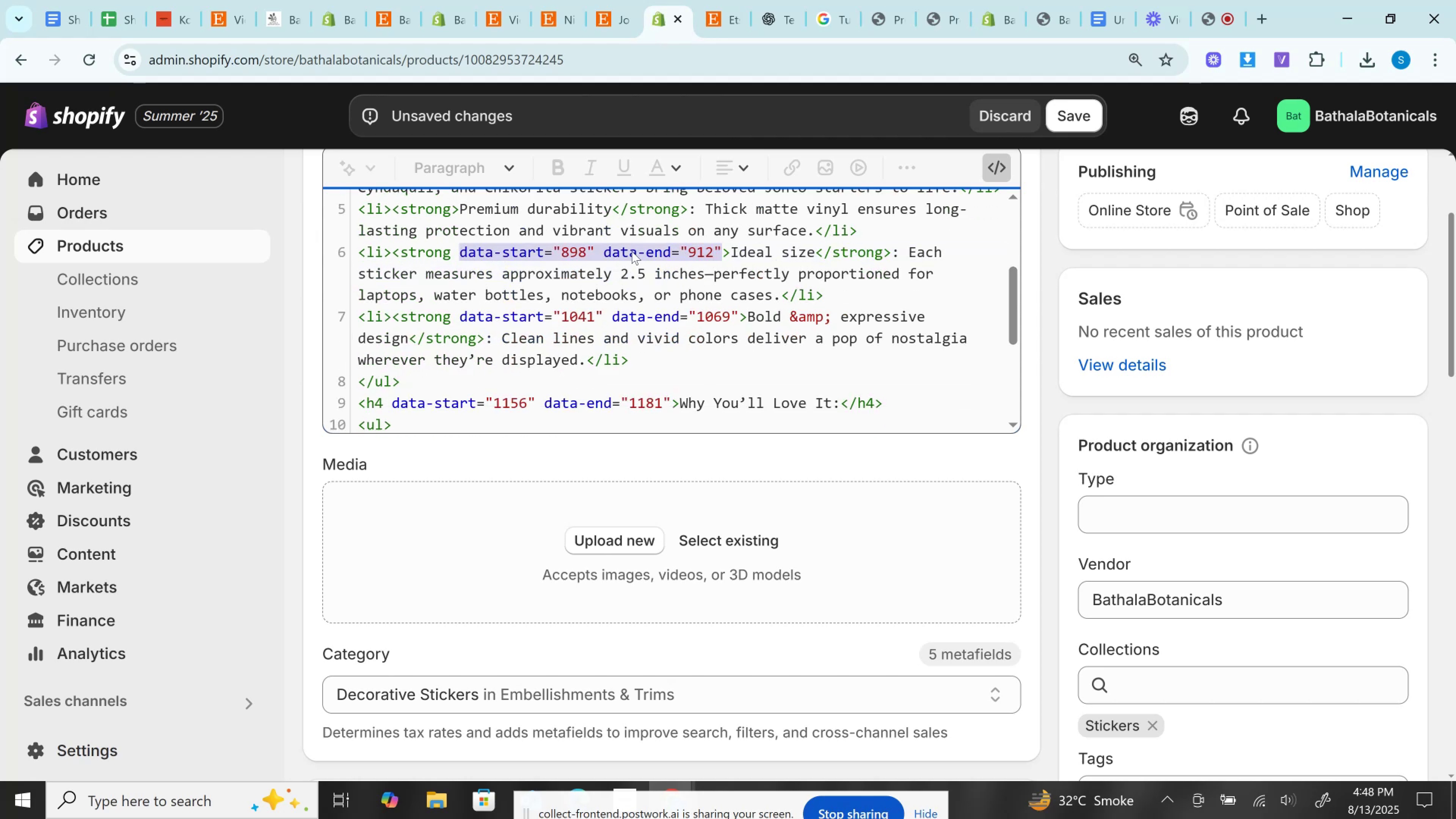 
wait(5.77)
 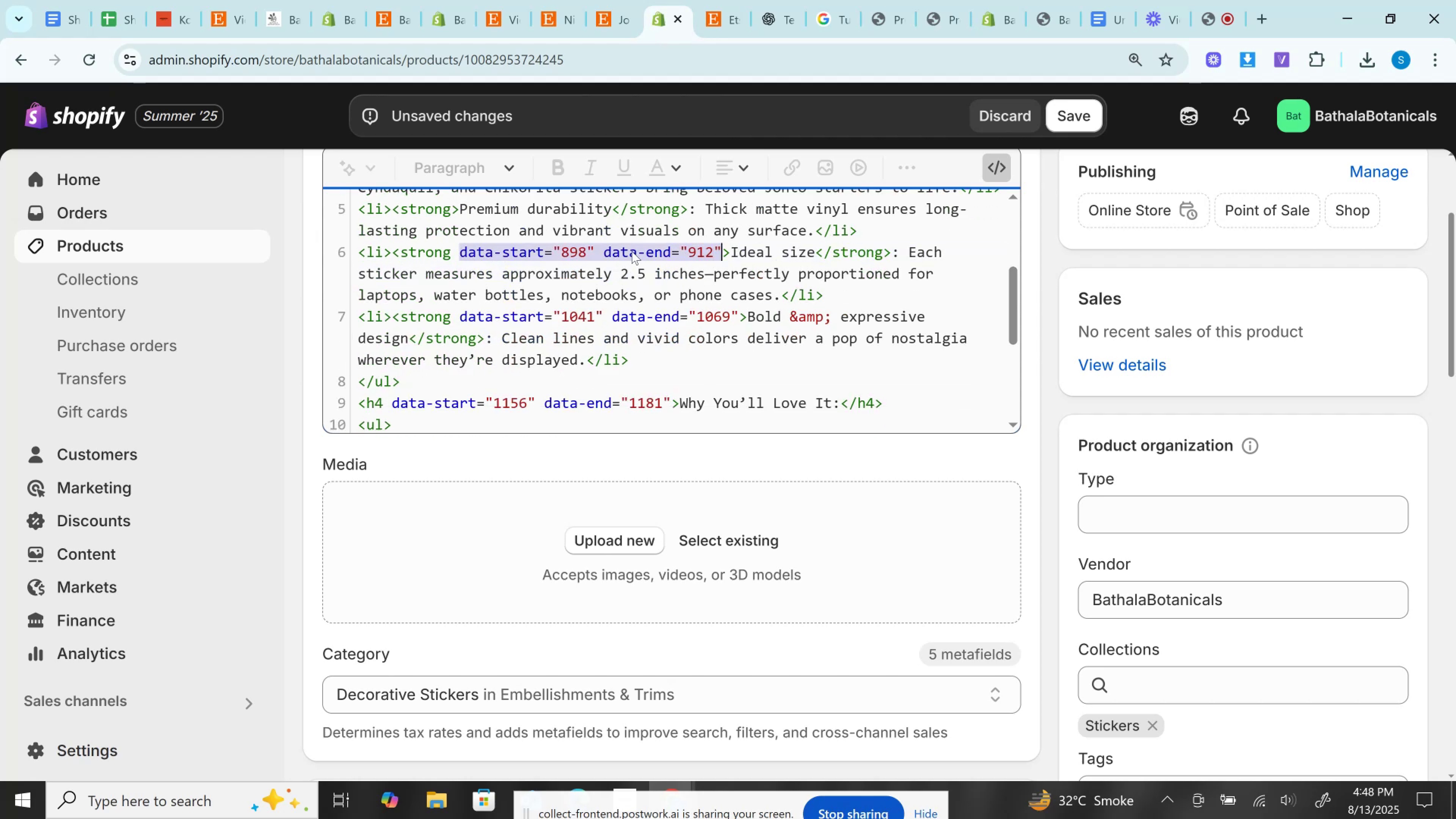 
key(Backspace)
 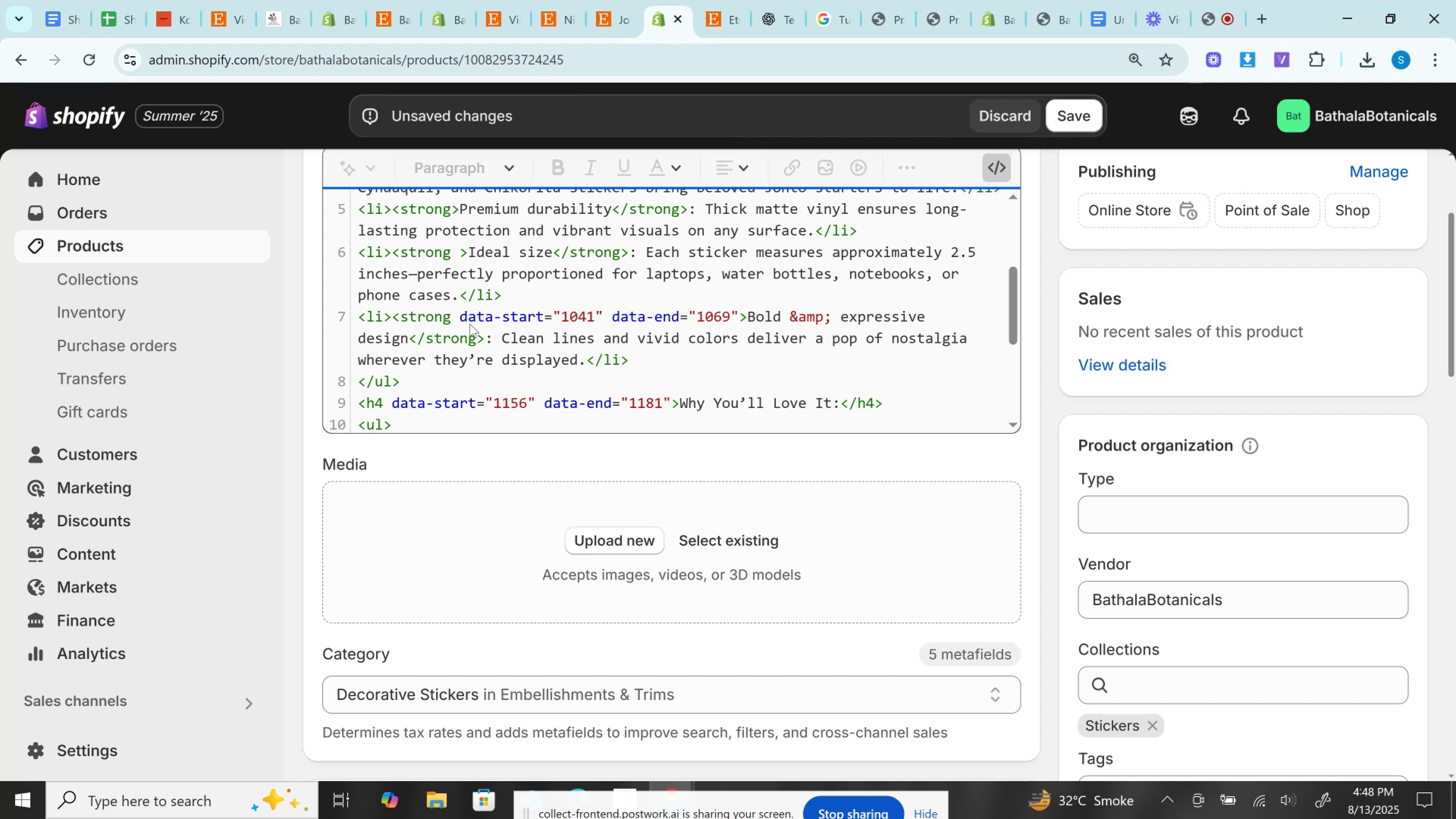 
key(Backspace)
 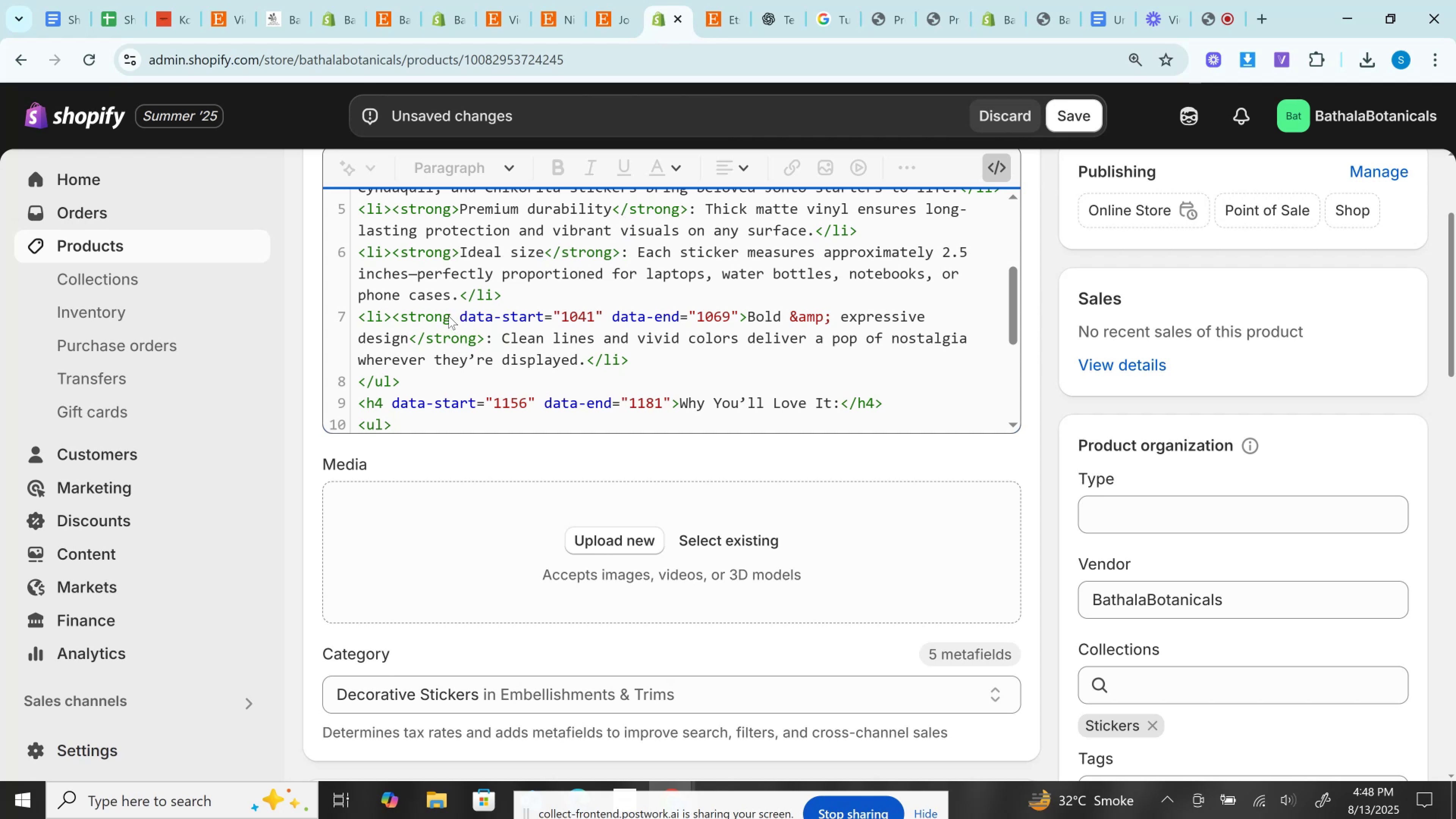 
left_click_drag(start_coordinate=[451, 314], to_coordinate=[740, 319])
 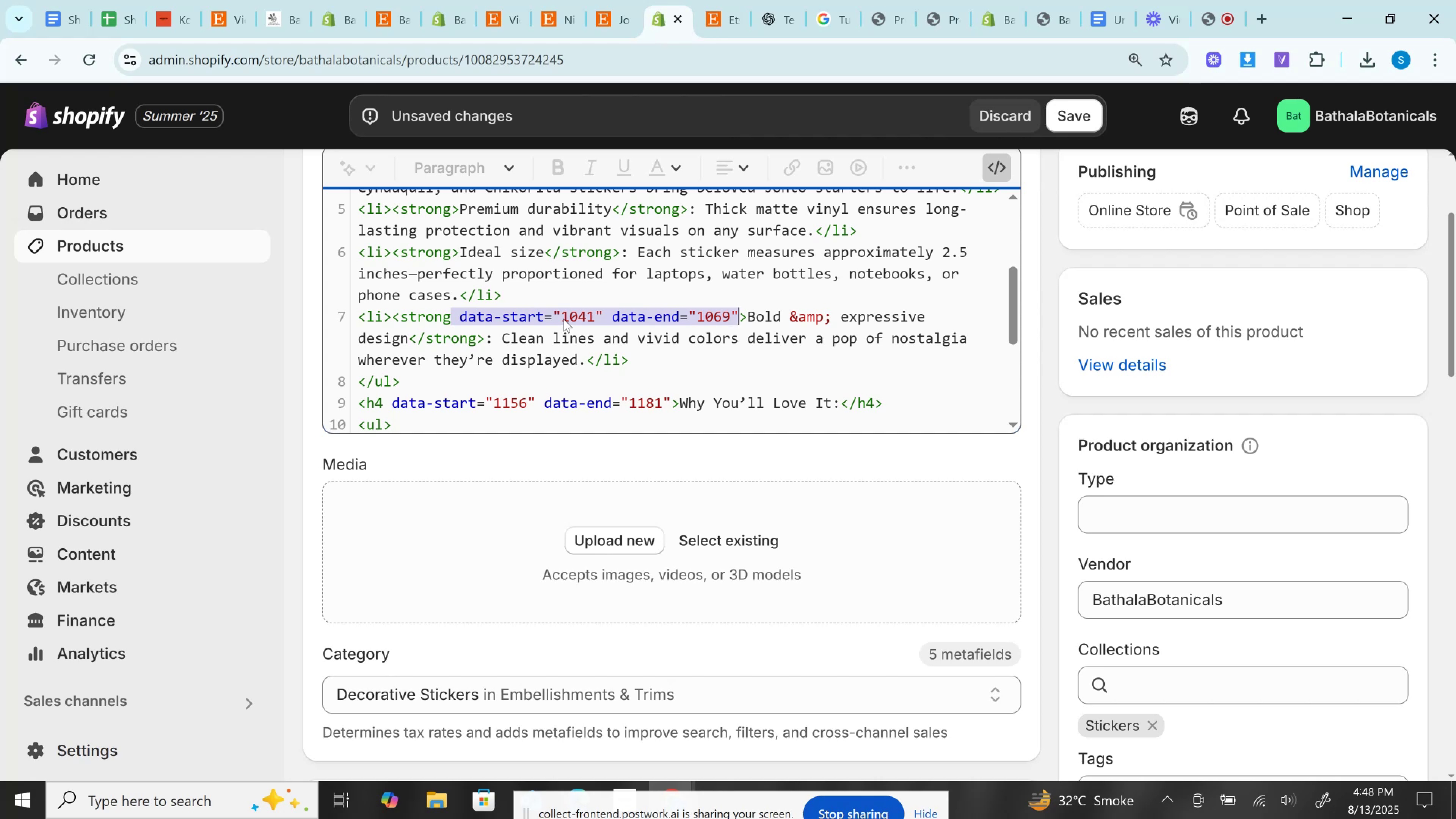 
wait(23.82)
 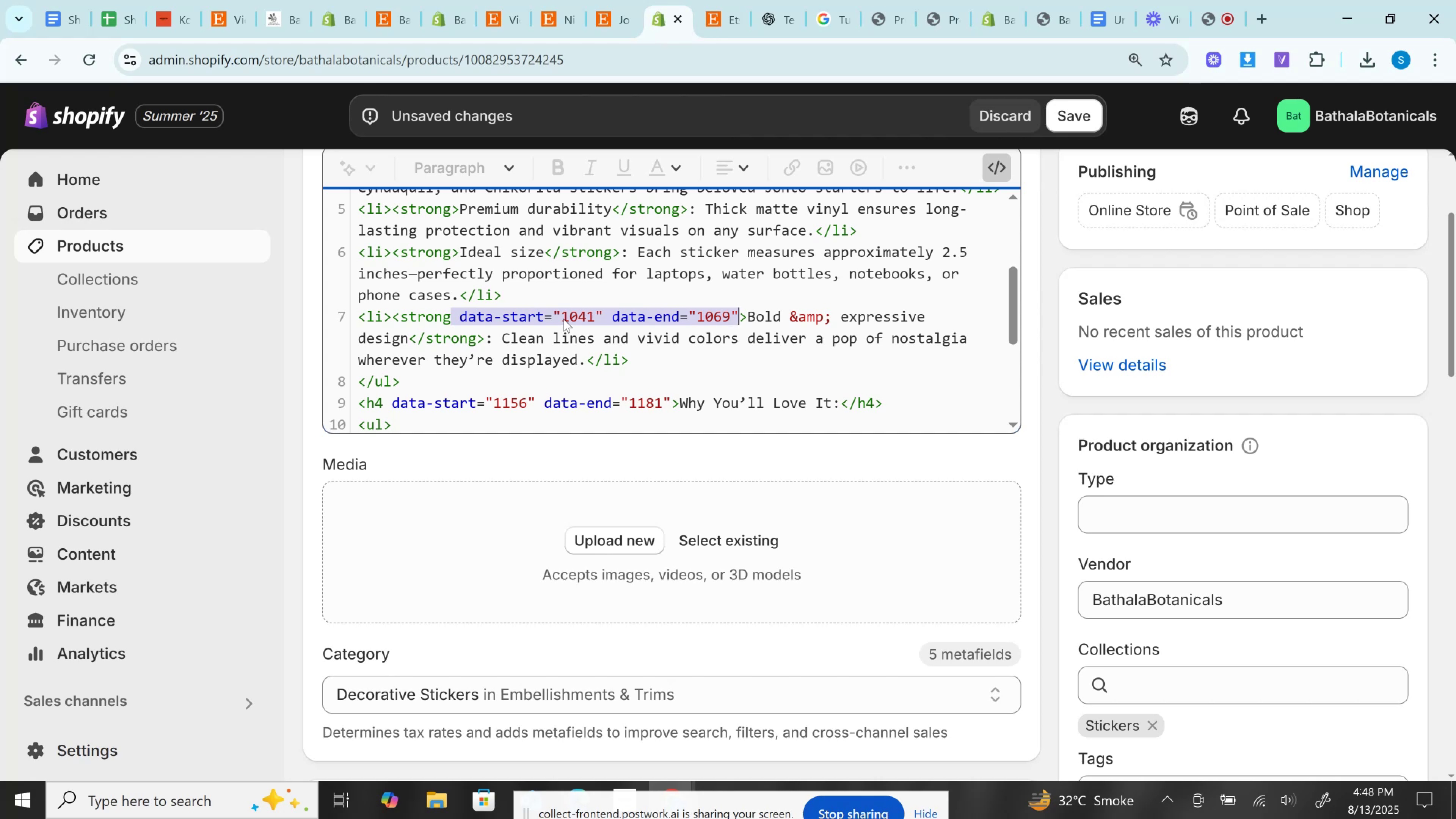 
key(Backspace)
 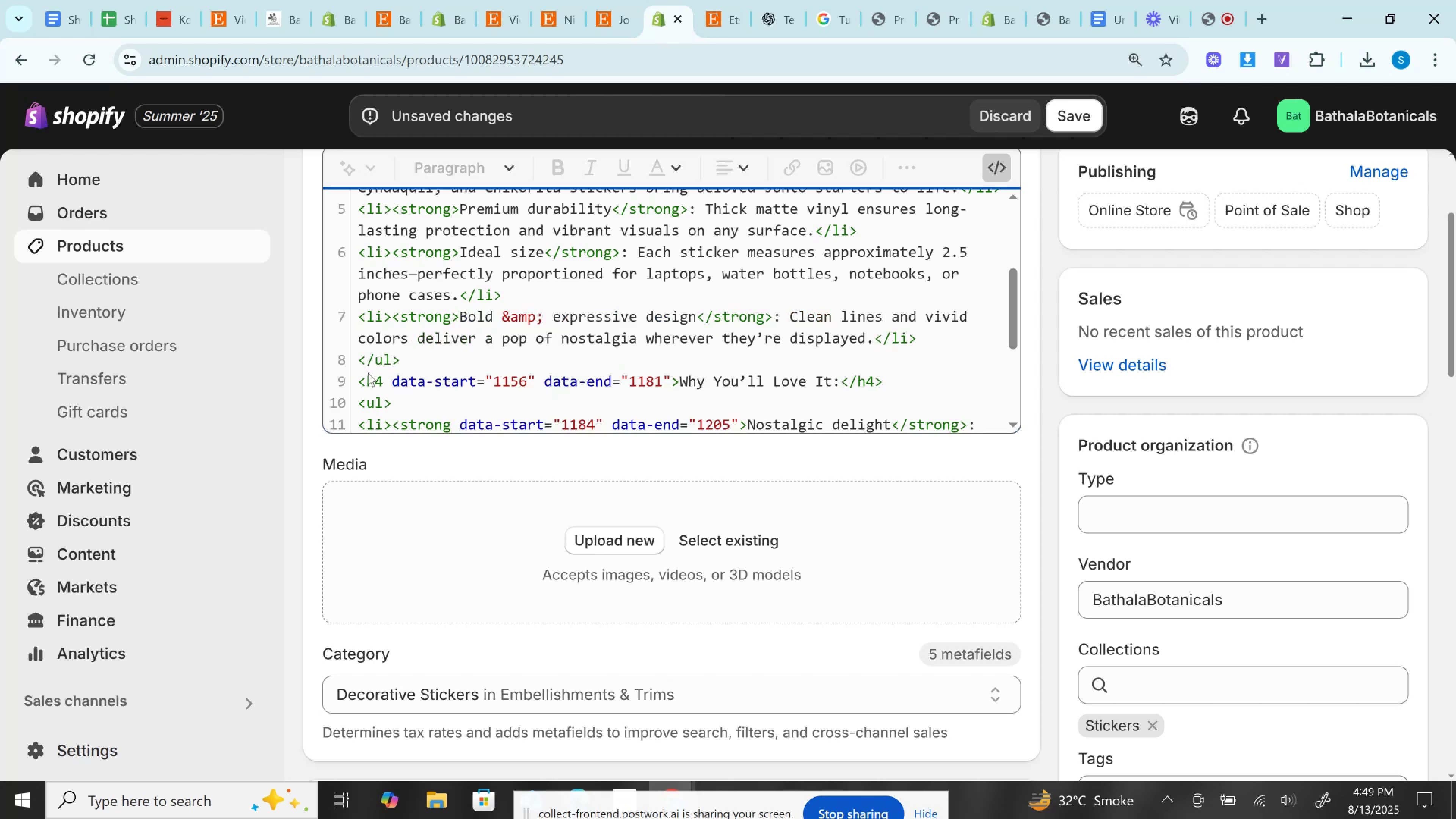 
left_click_drag(start_coordinate=[385, 378], to_coordinate=[673, 382])
 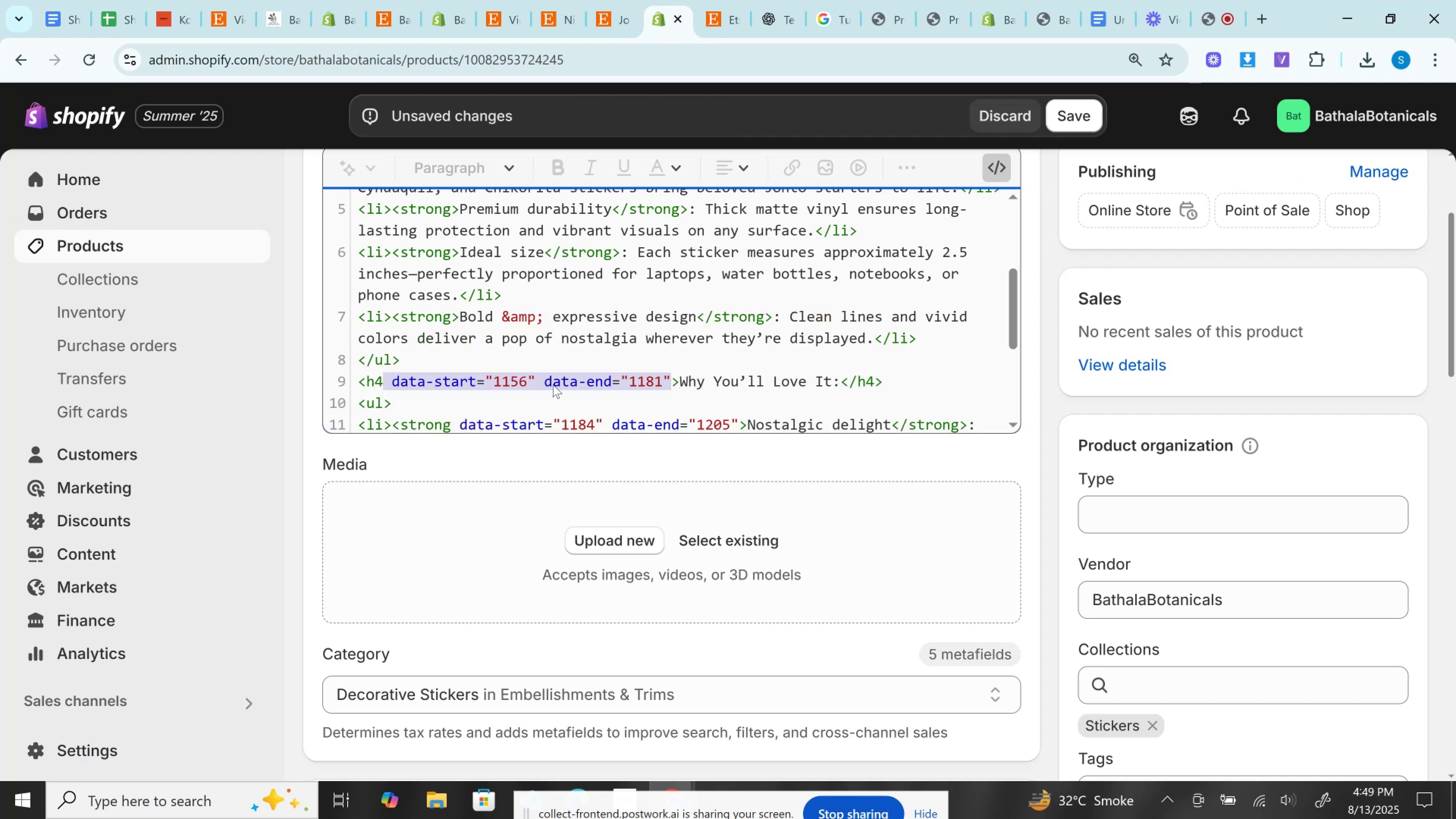 
key(Backspace)
 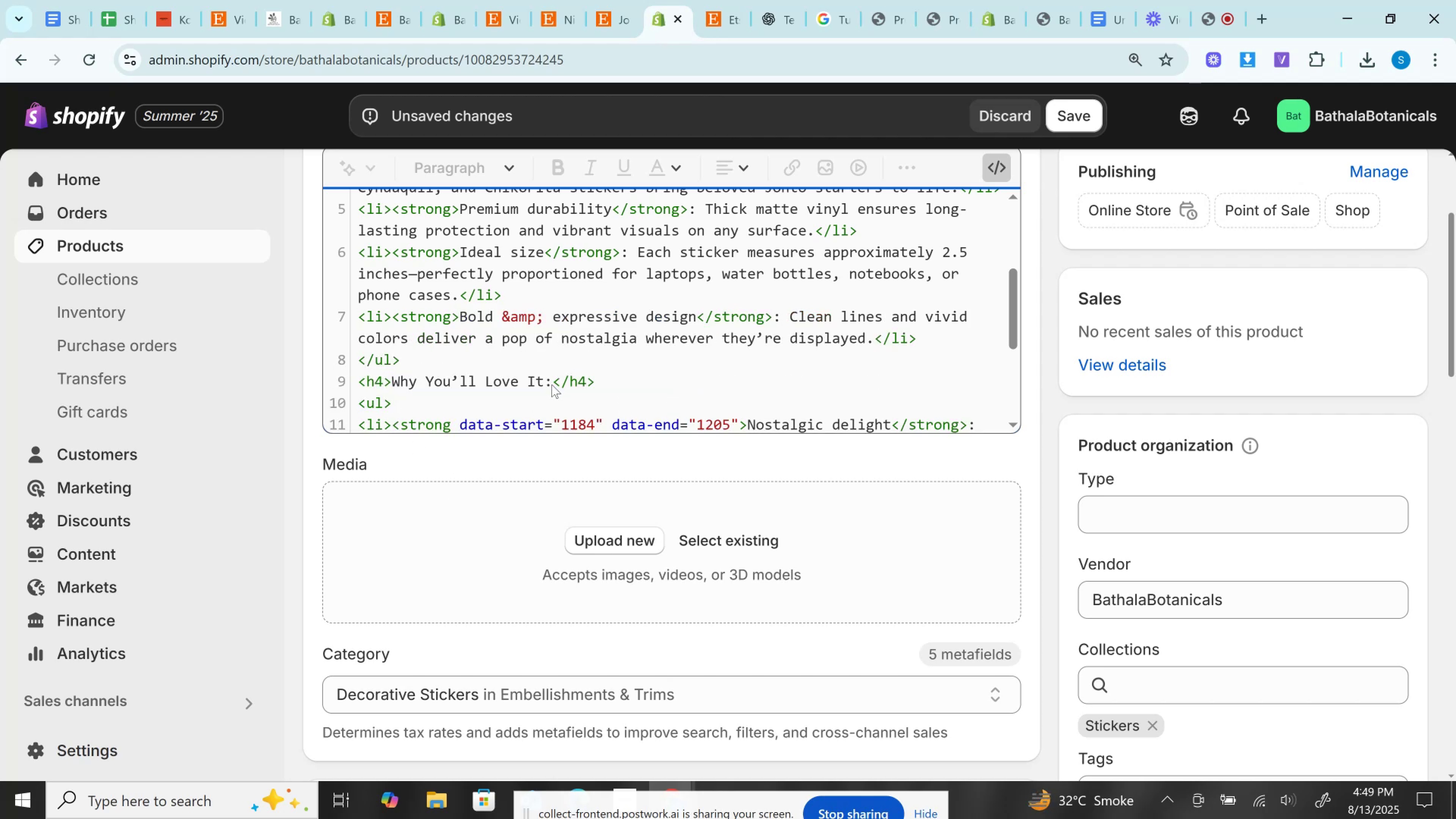 
scroll: coordinate [516, 357], scroll_direction: down, amount: 1.0
 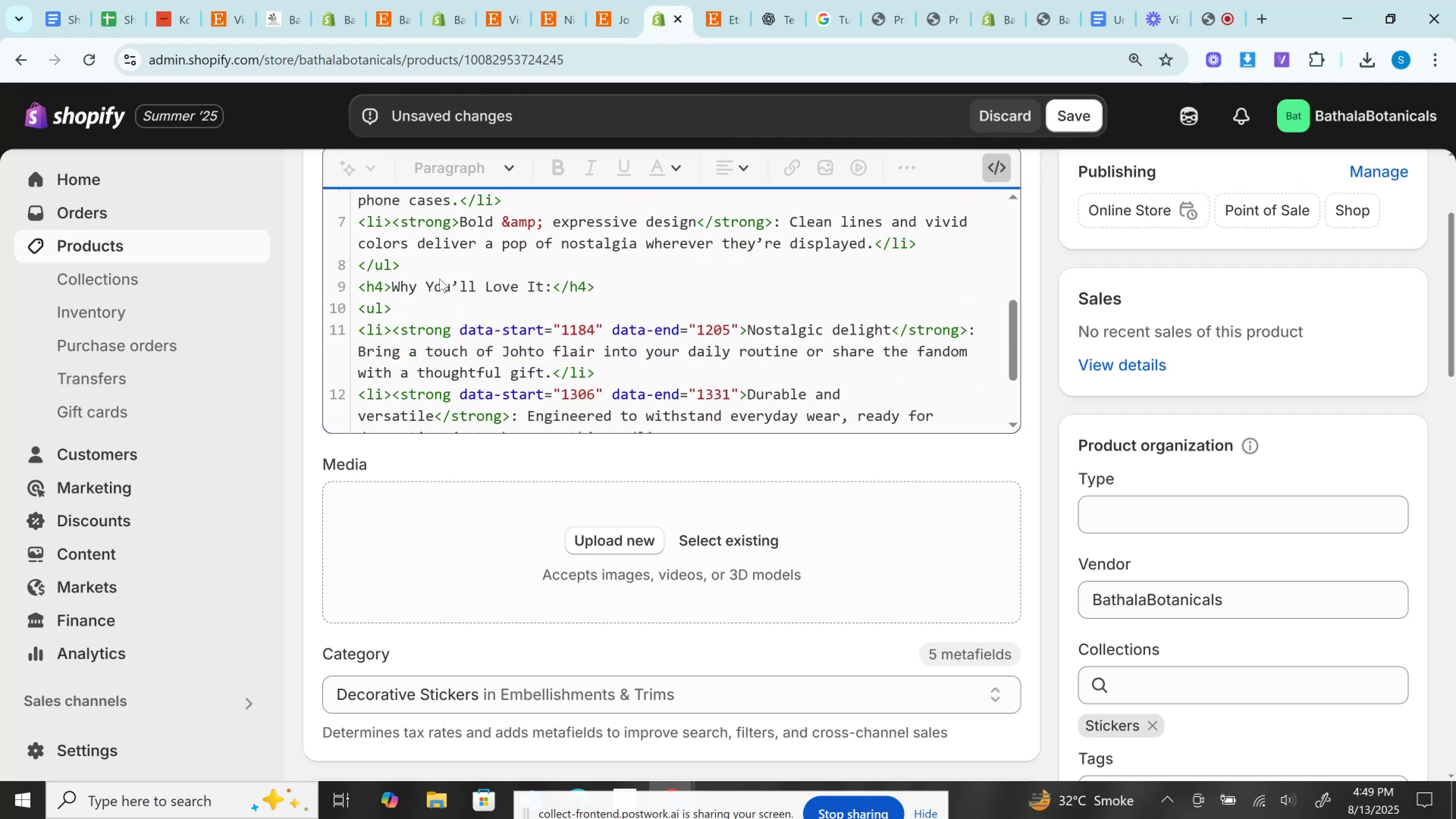 
left_click_drag(start_coordinate=[457, 329], to_coordinate=[742, 336])
 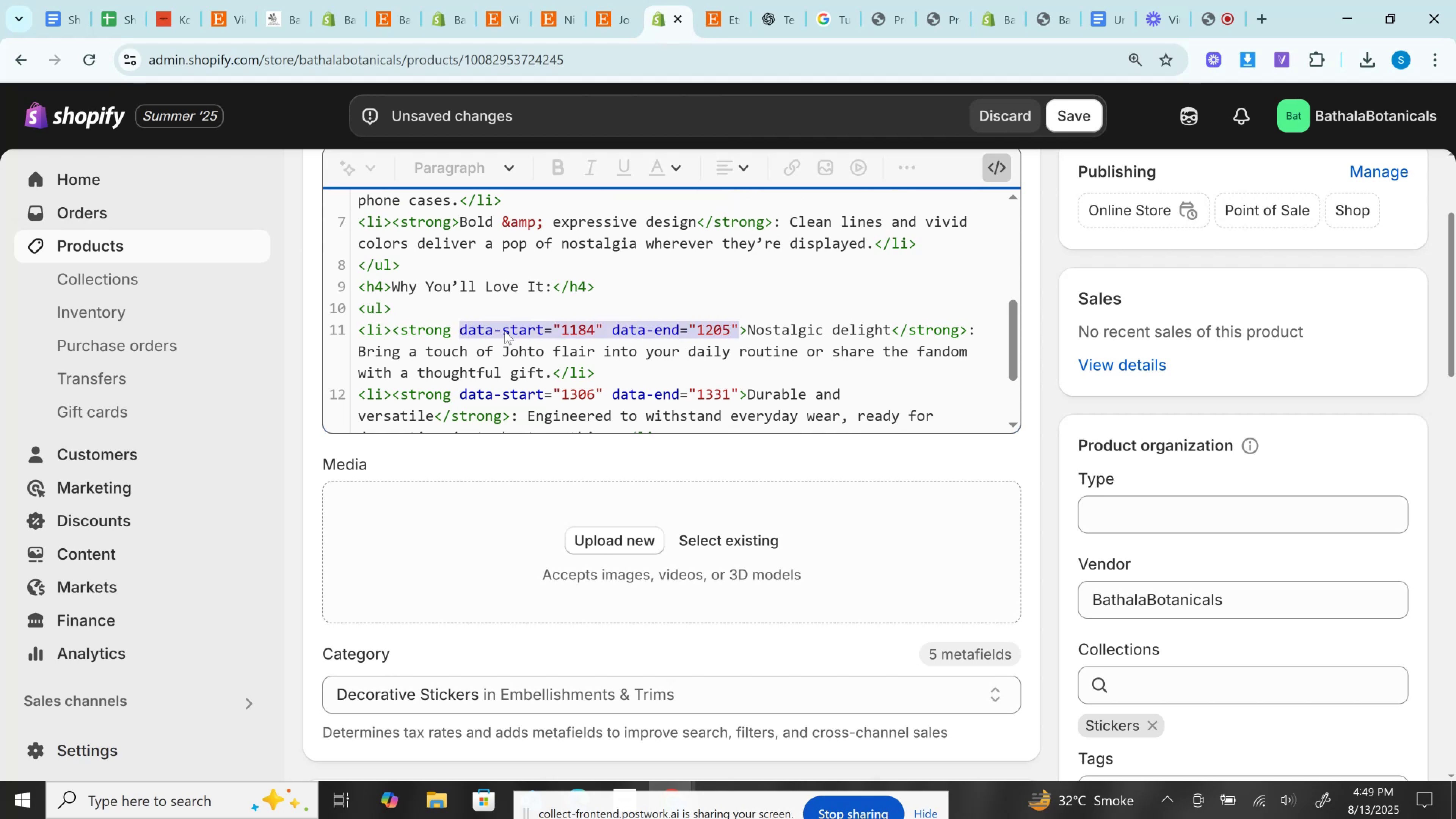 
key(Backspace)
 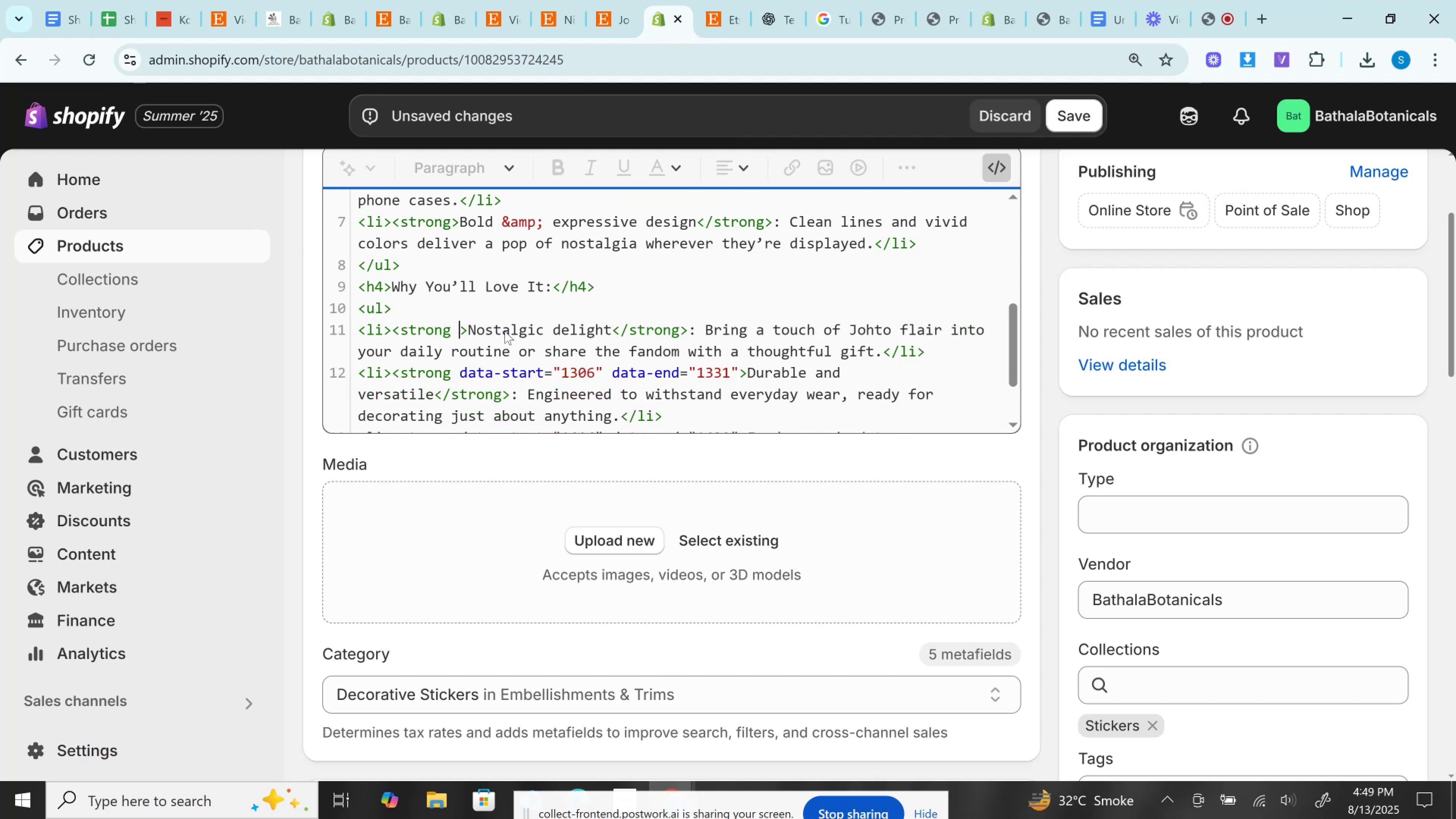 
key(Backspace)
 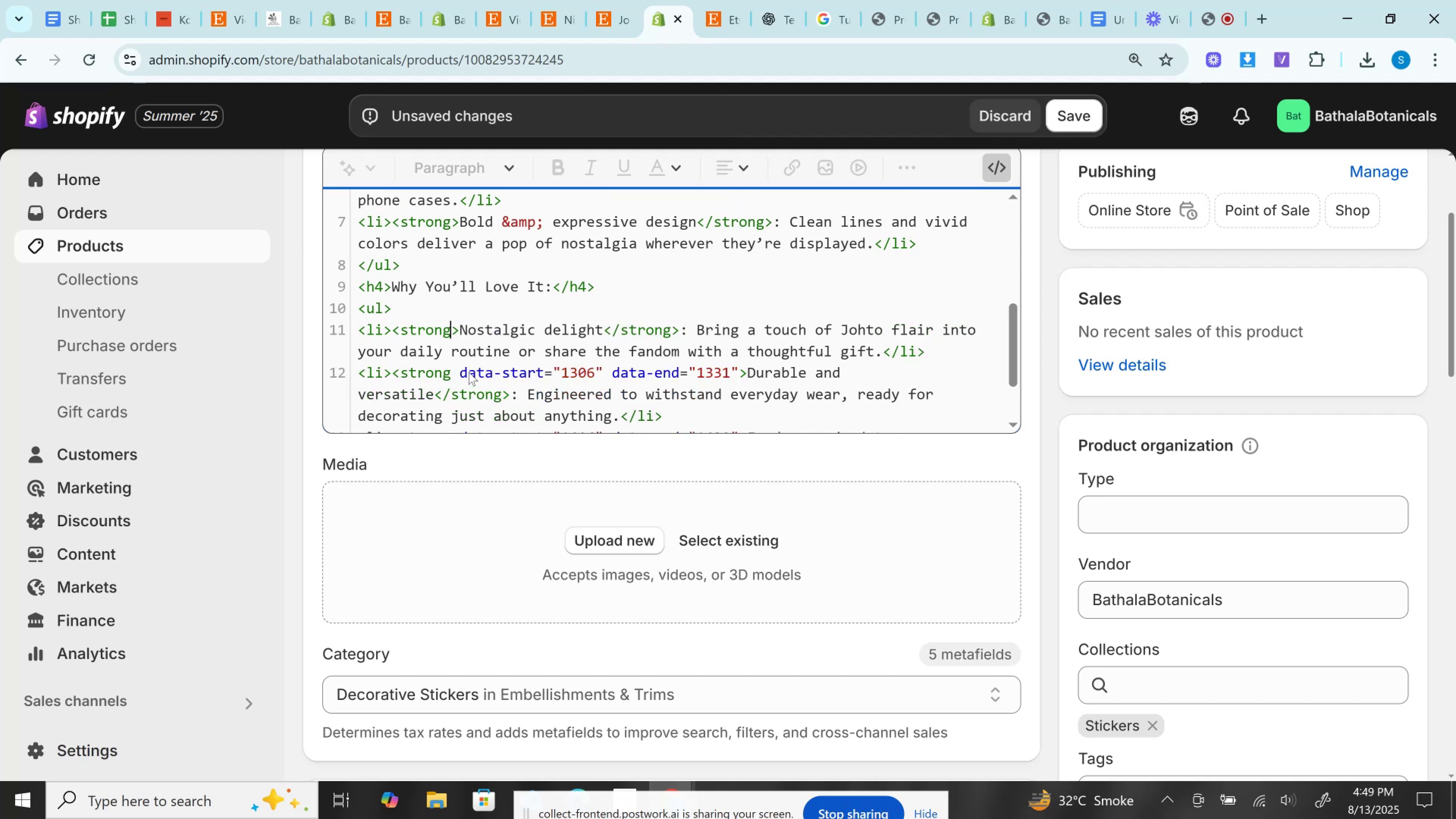 
left_click_drag(start_coordinate=[452, 370], to_coordinate=[739, 372])
 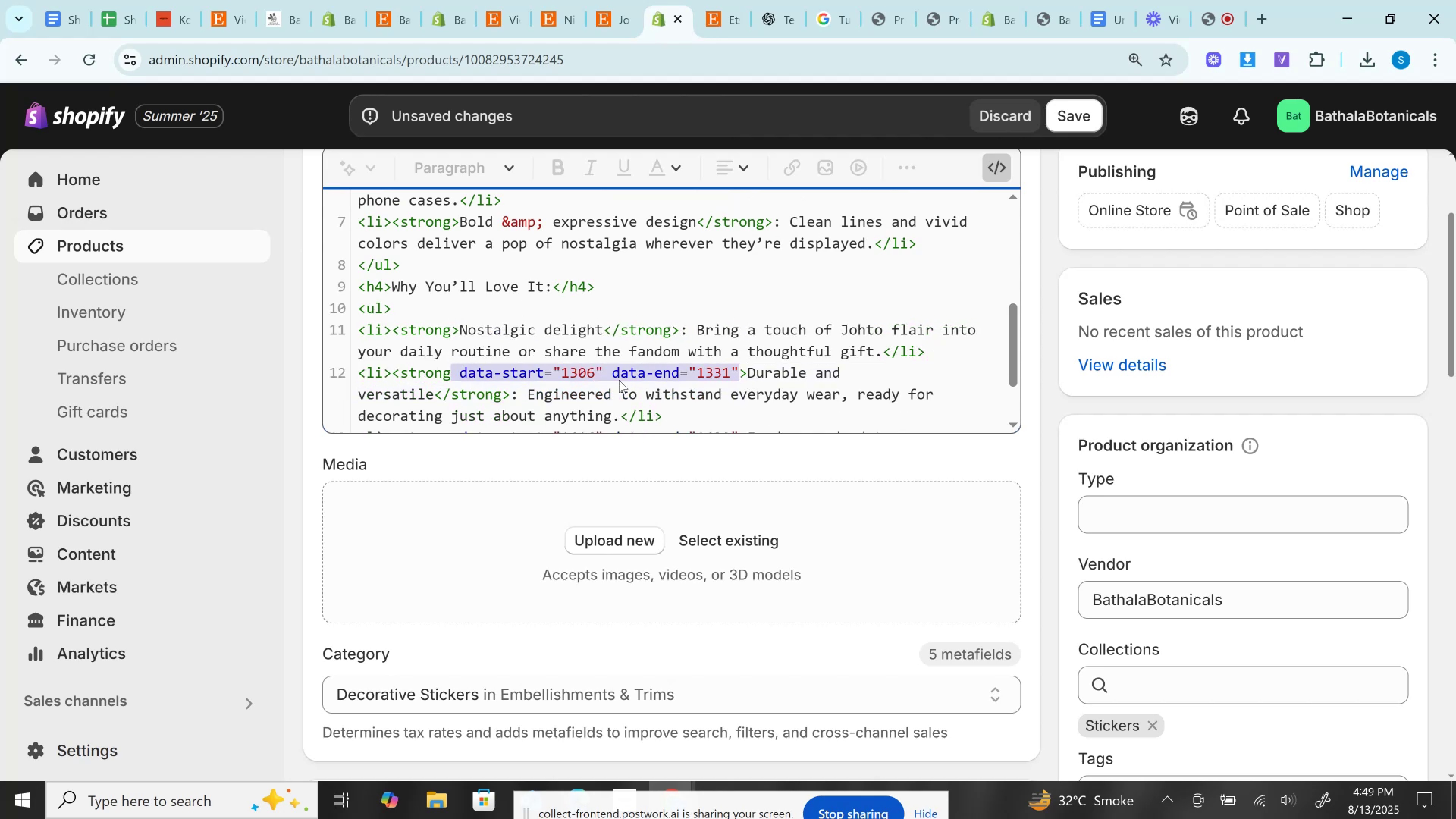 
key(Backspace)
 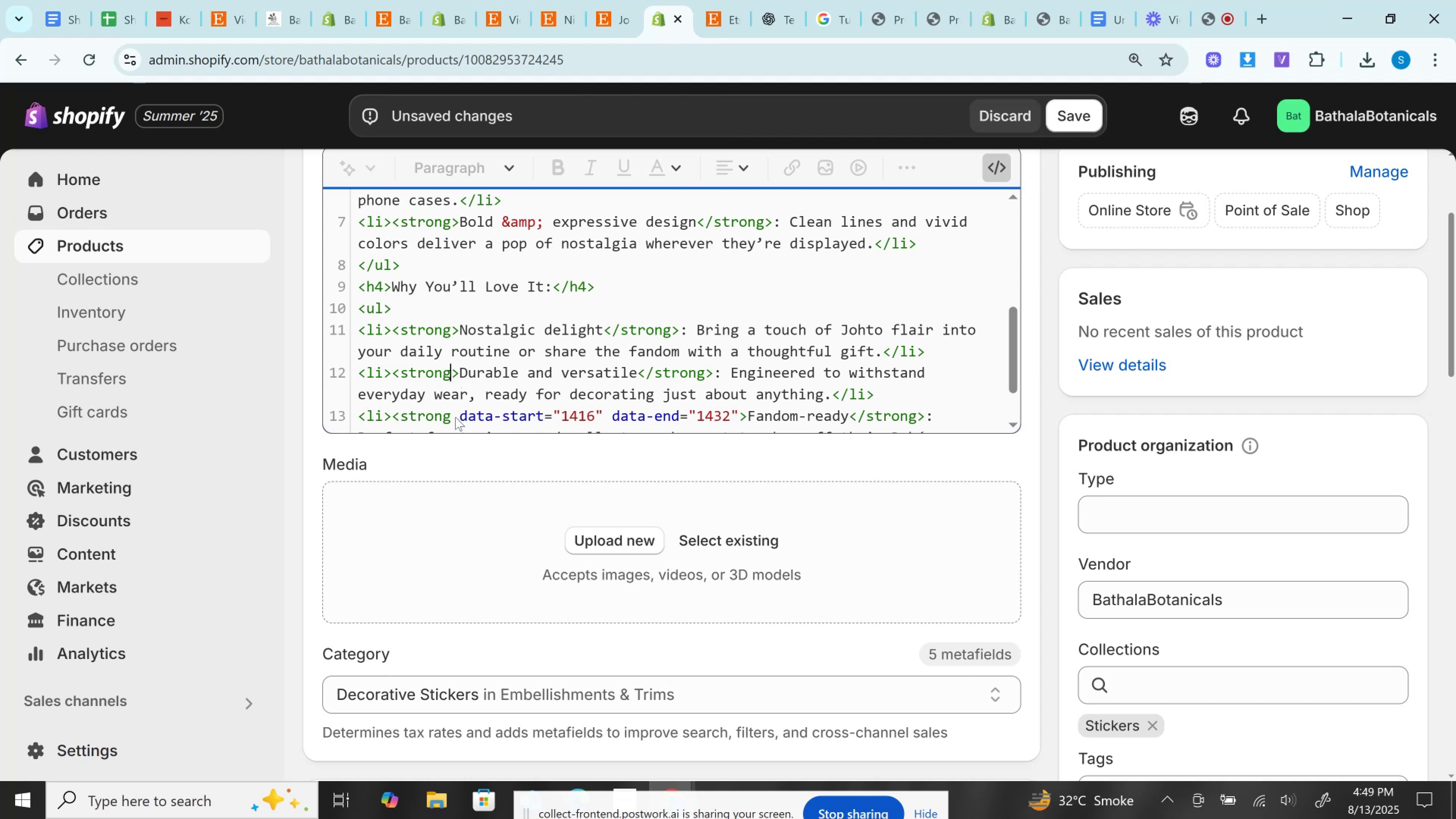 
left_click_drag(start_coordinate=[451, 412], to_coordinate=[739, 425])
 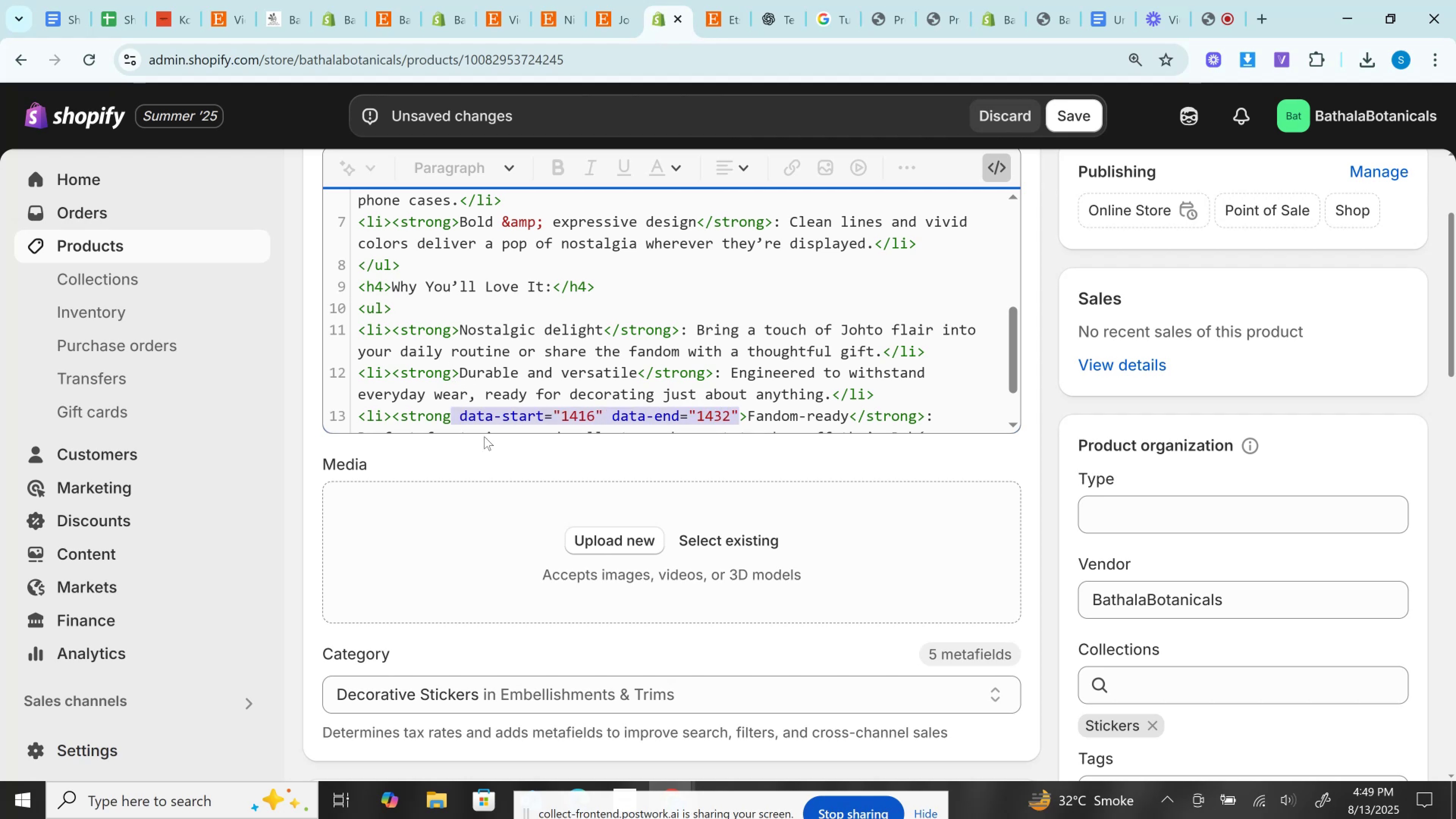 
key(Backspace)
 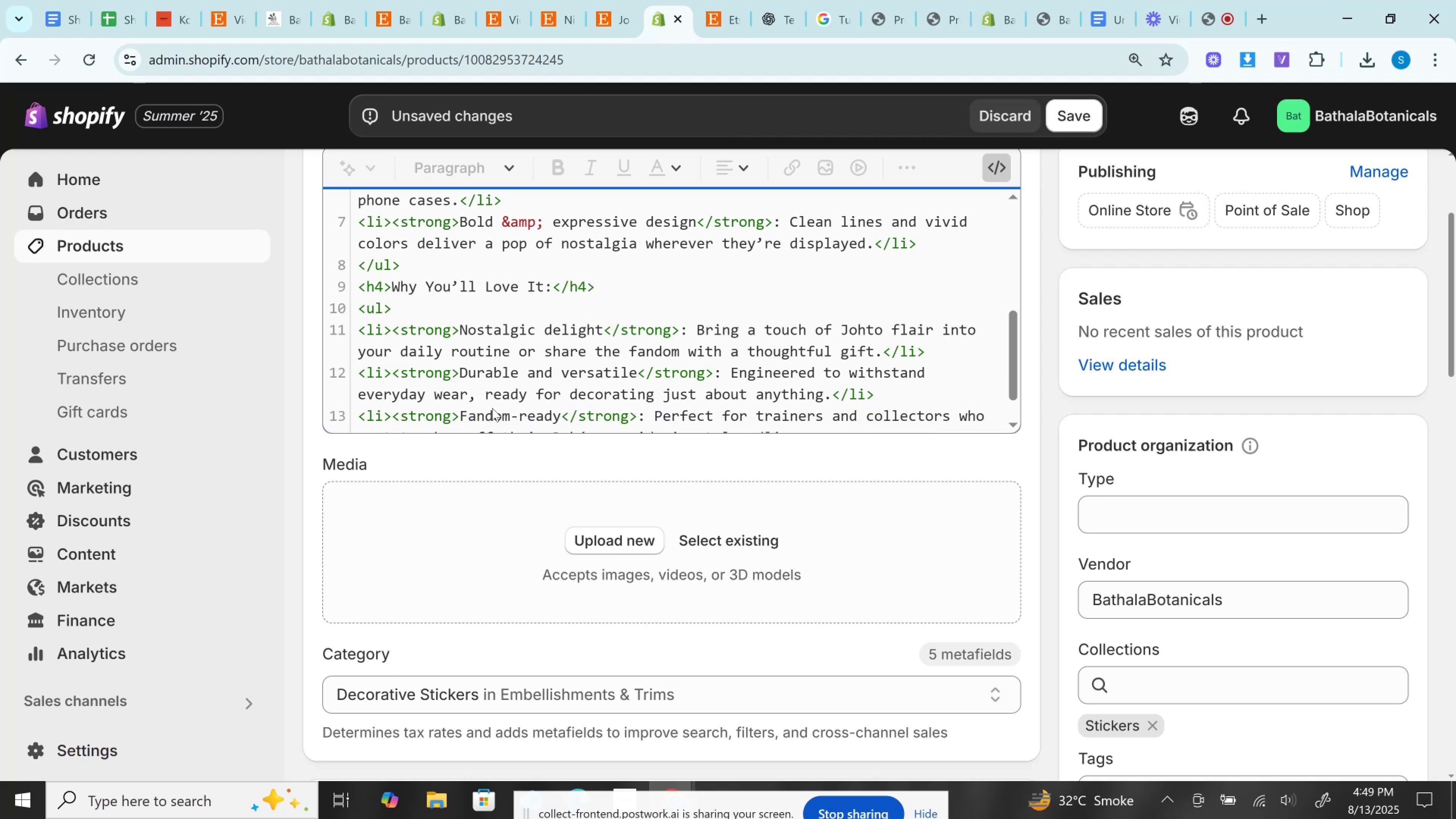 
scroll: coordinate [521, 376], scroll_direction: up, amount: 8.0
 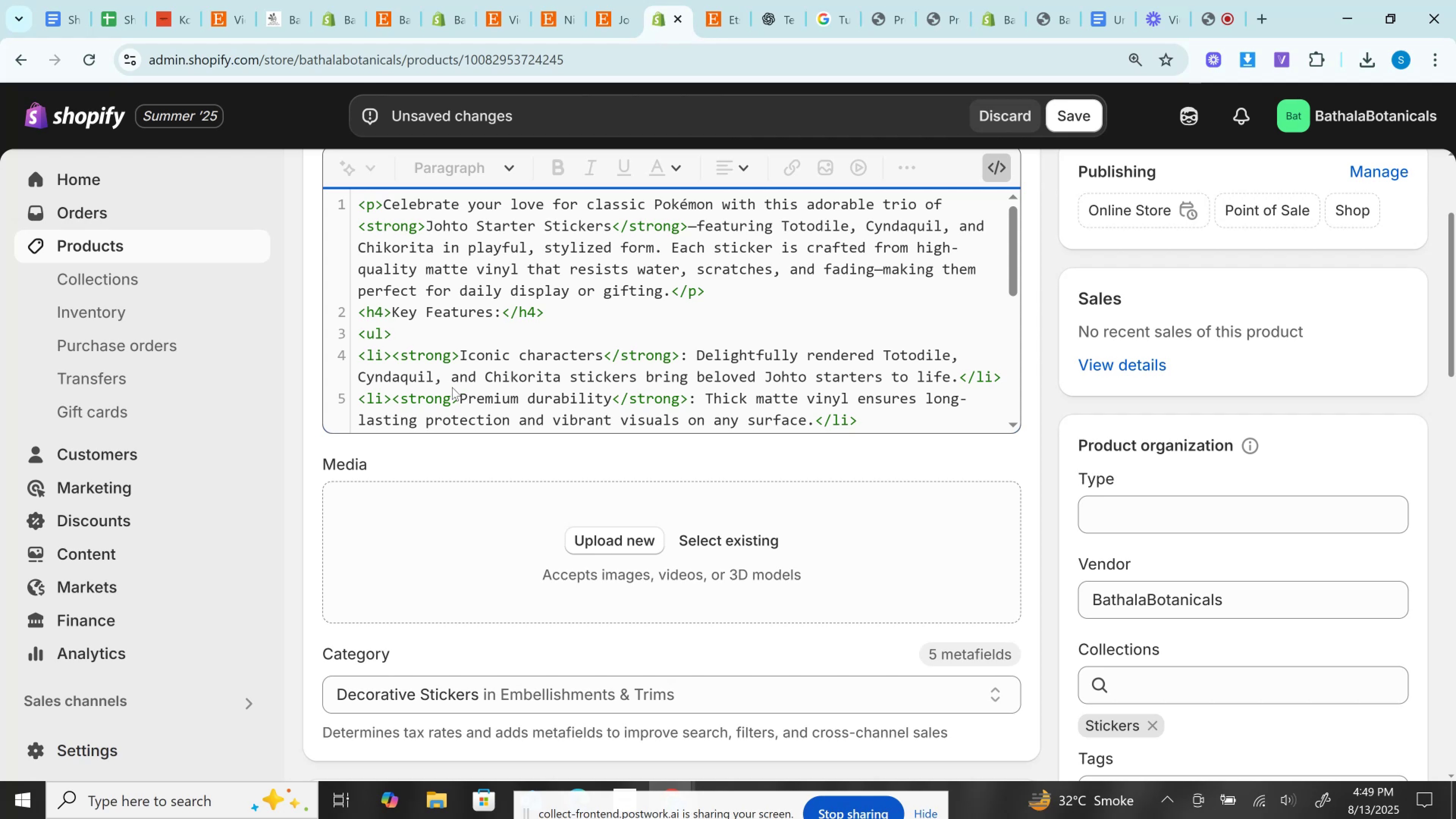 
wait(11.42)
 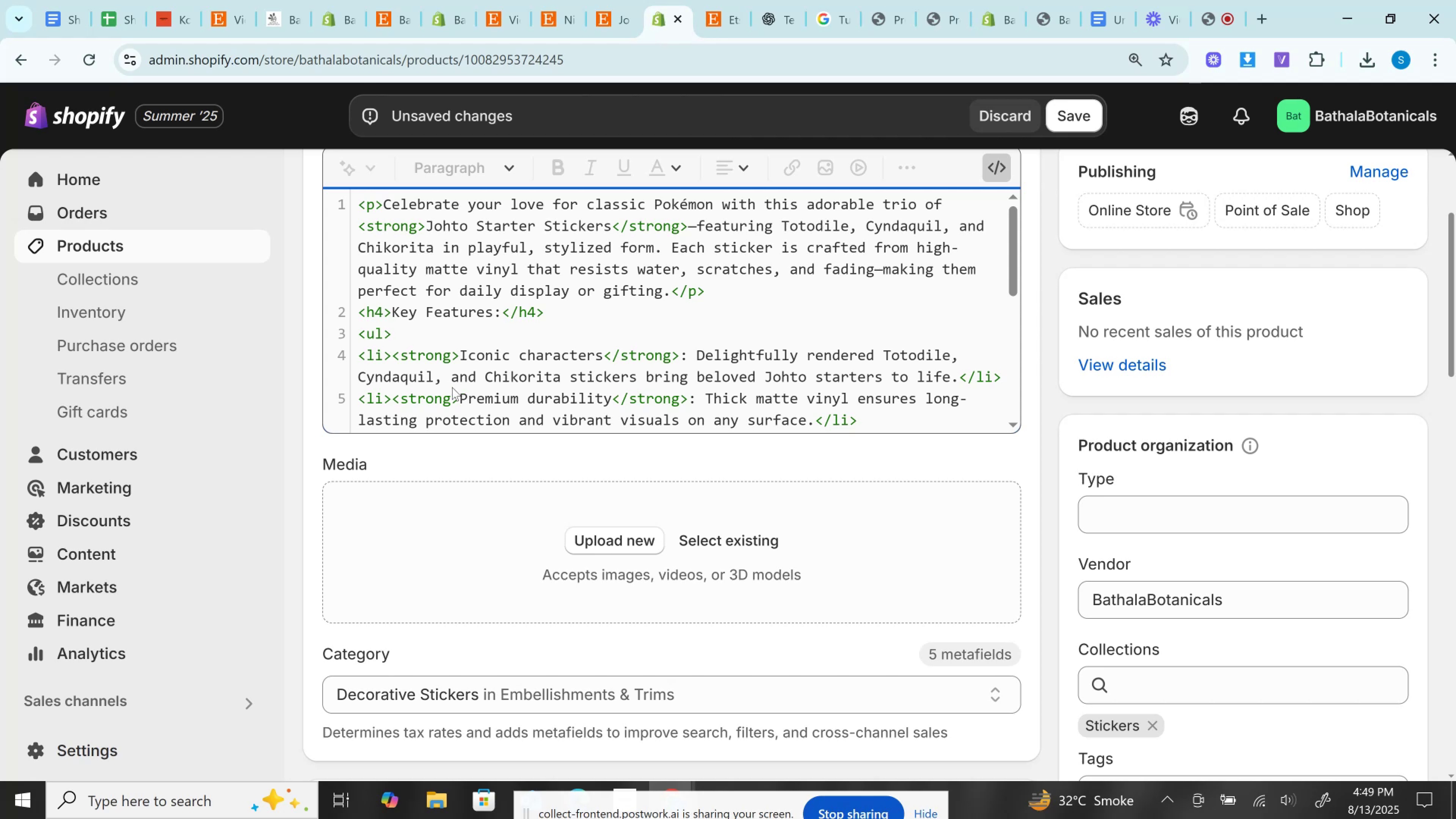 
left_click([609, 0])
 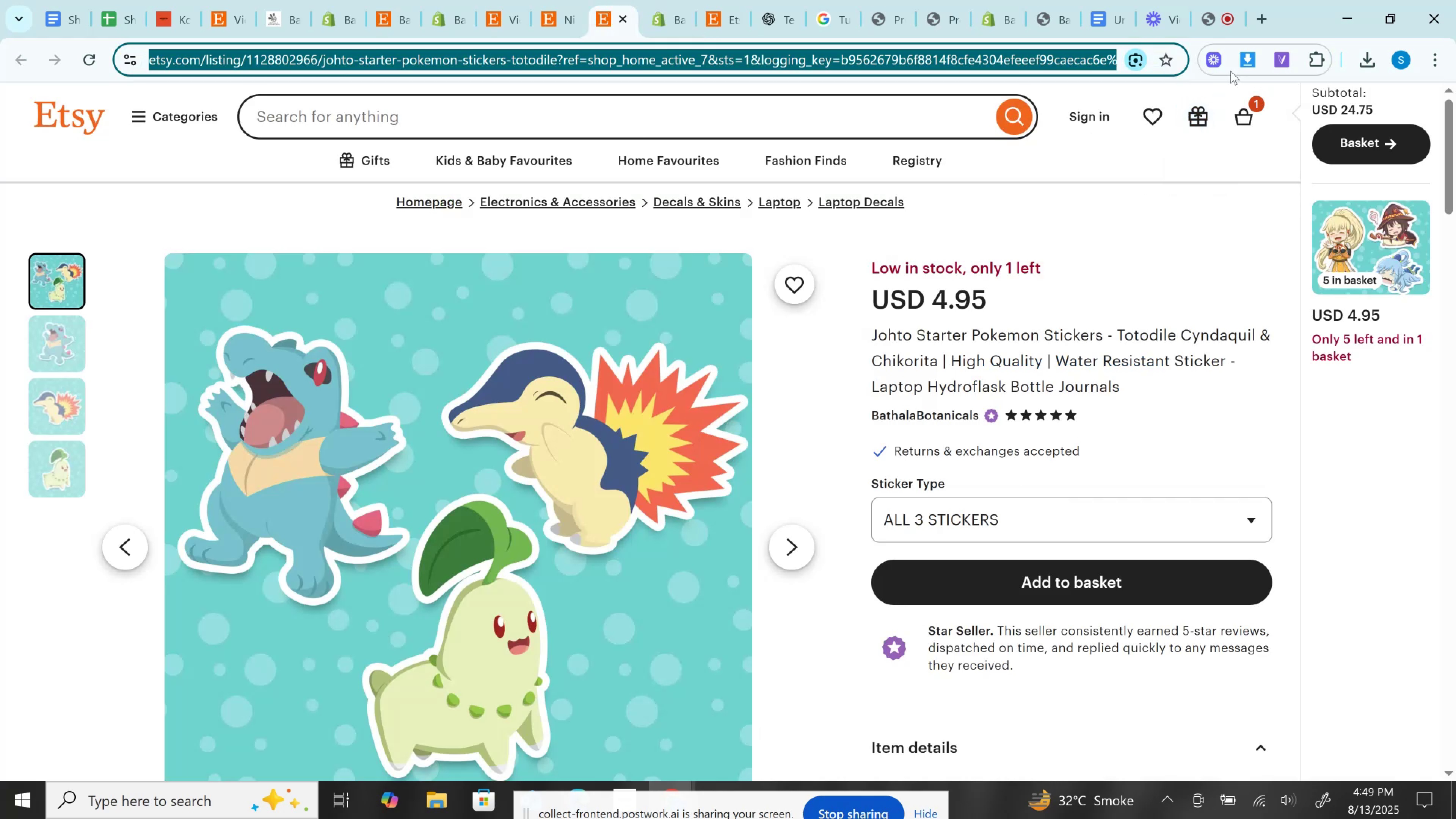 
left_click([1247, 64])
 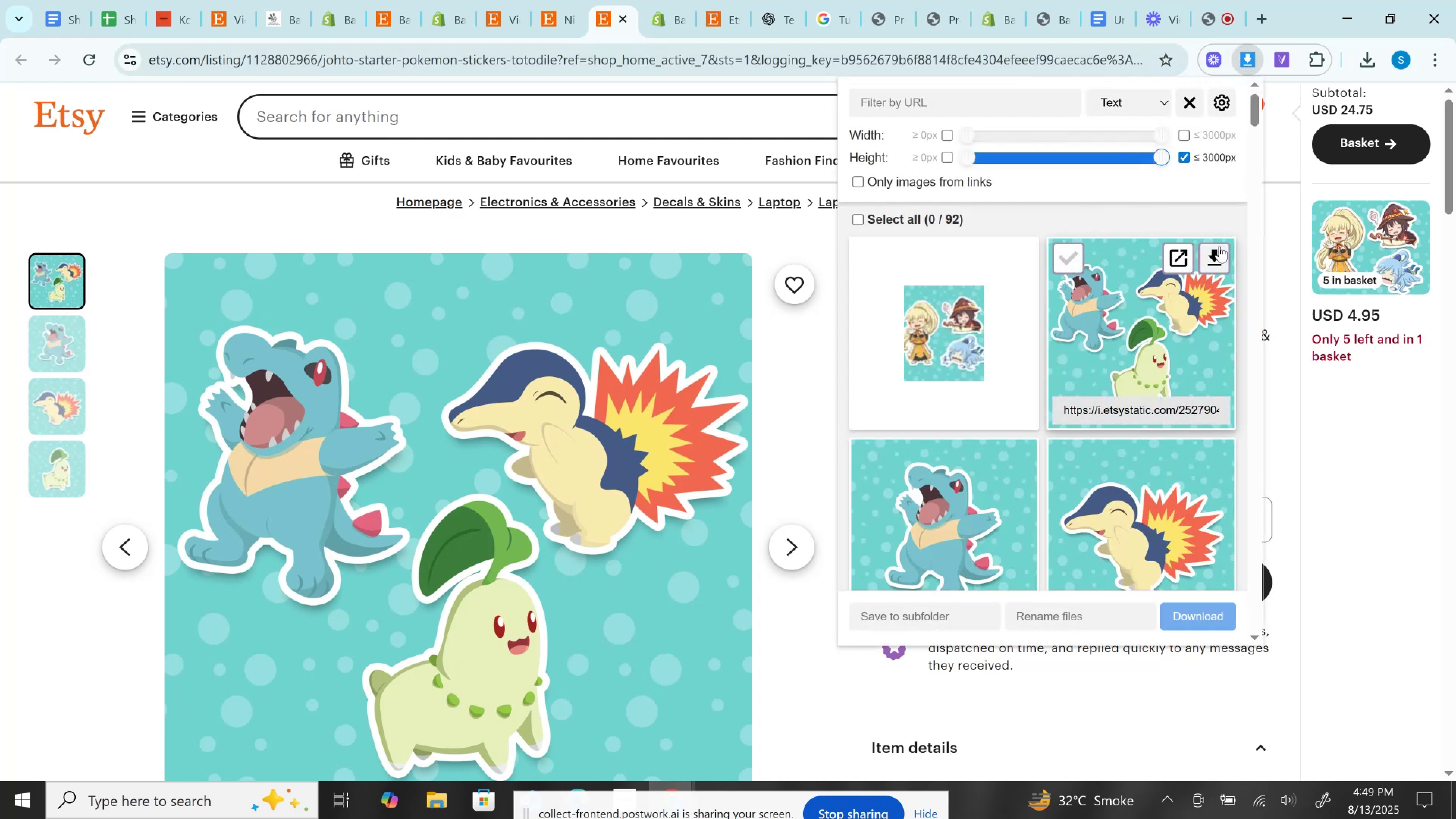 
left_click([1215, 246])
 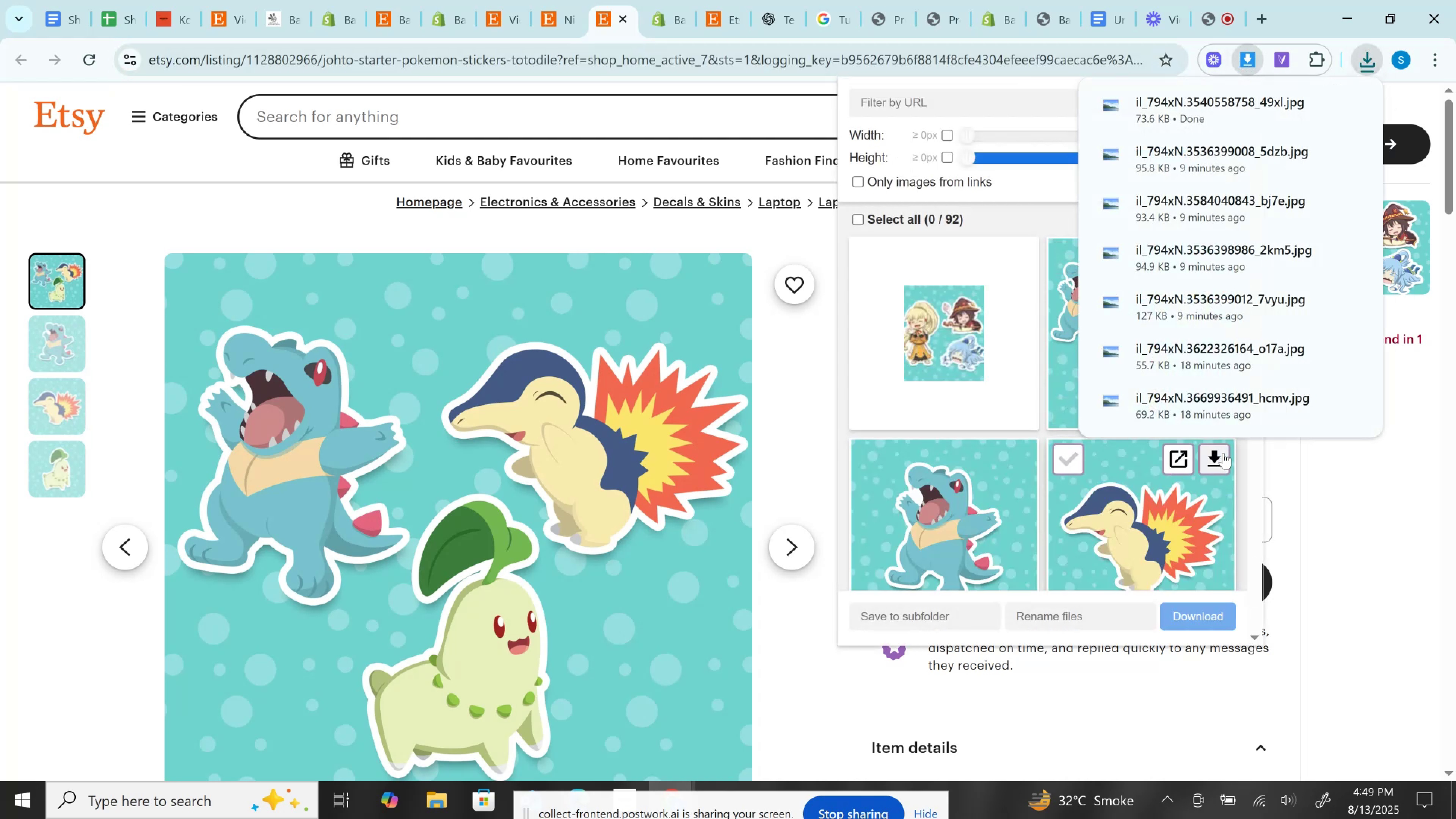 
left_click([1223, 454])
 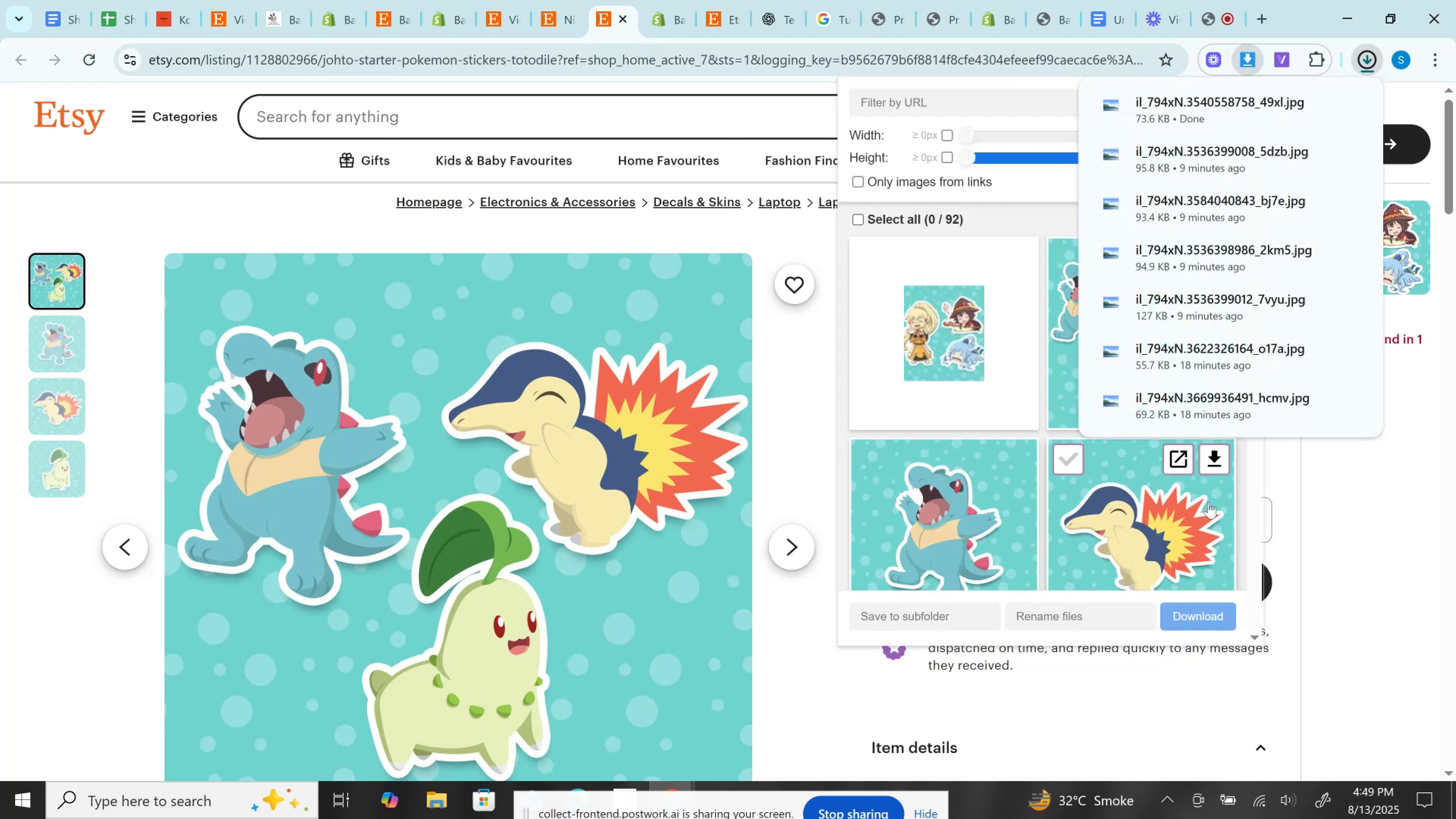 
scroll: coordinate [1208, 502], scroll_direction: down, amount: 1.0
 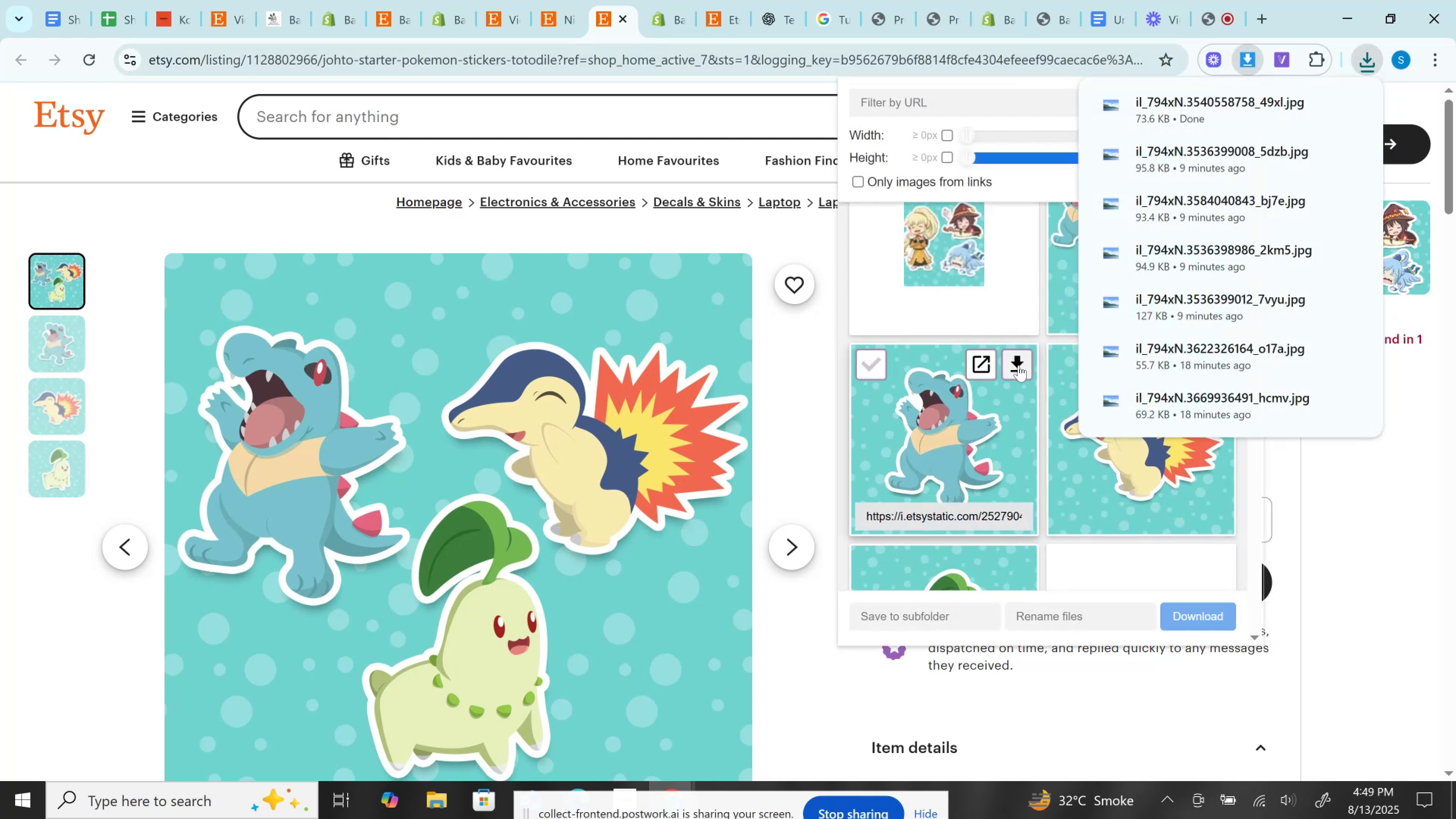 
left_click([1018, 366])
 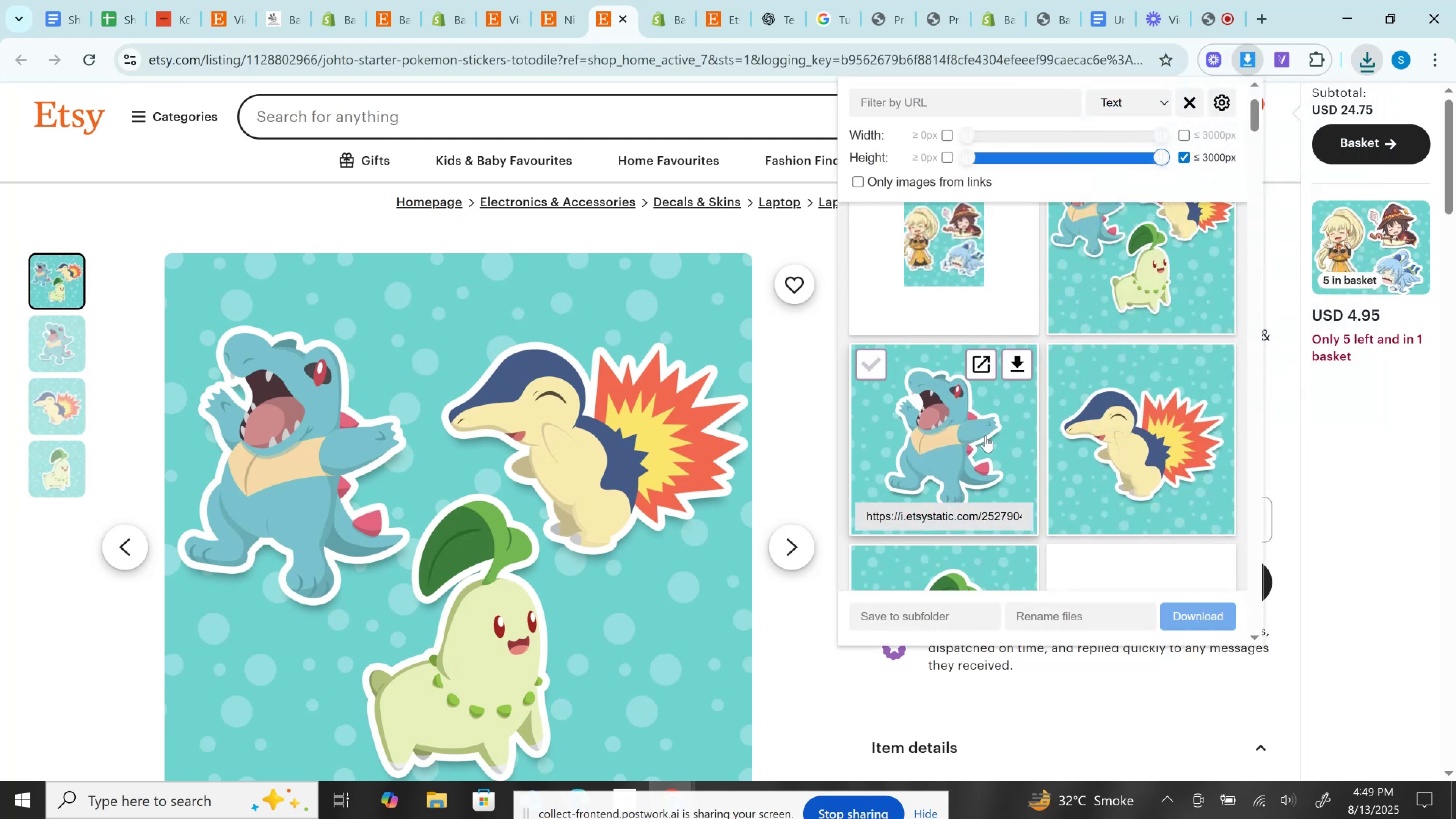 
scroll: coordinate [985, 436], scroll_direction: down, amount: 1.0
 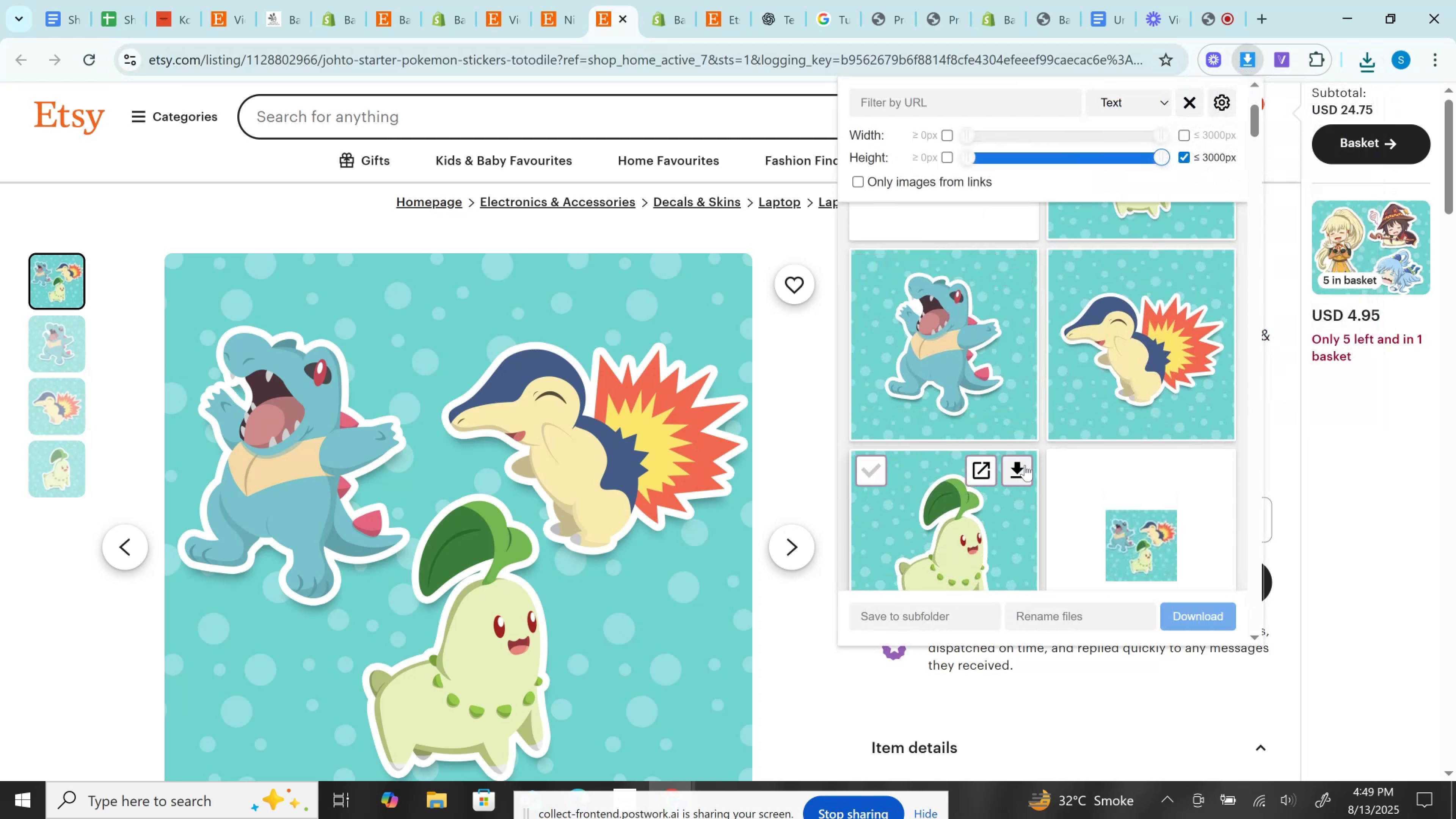 
left_click([1023, 467])
 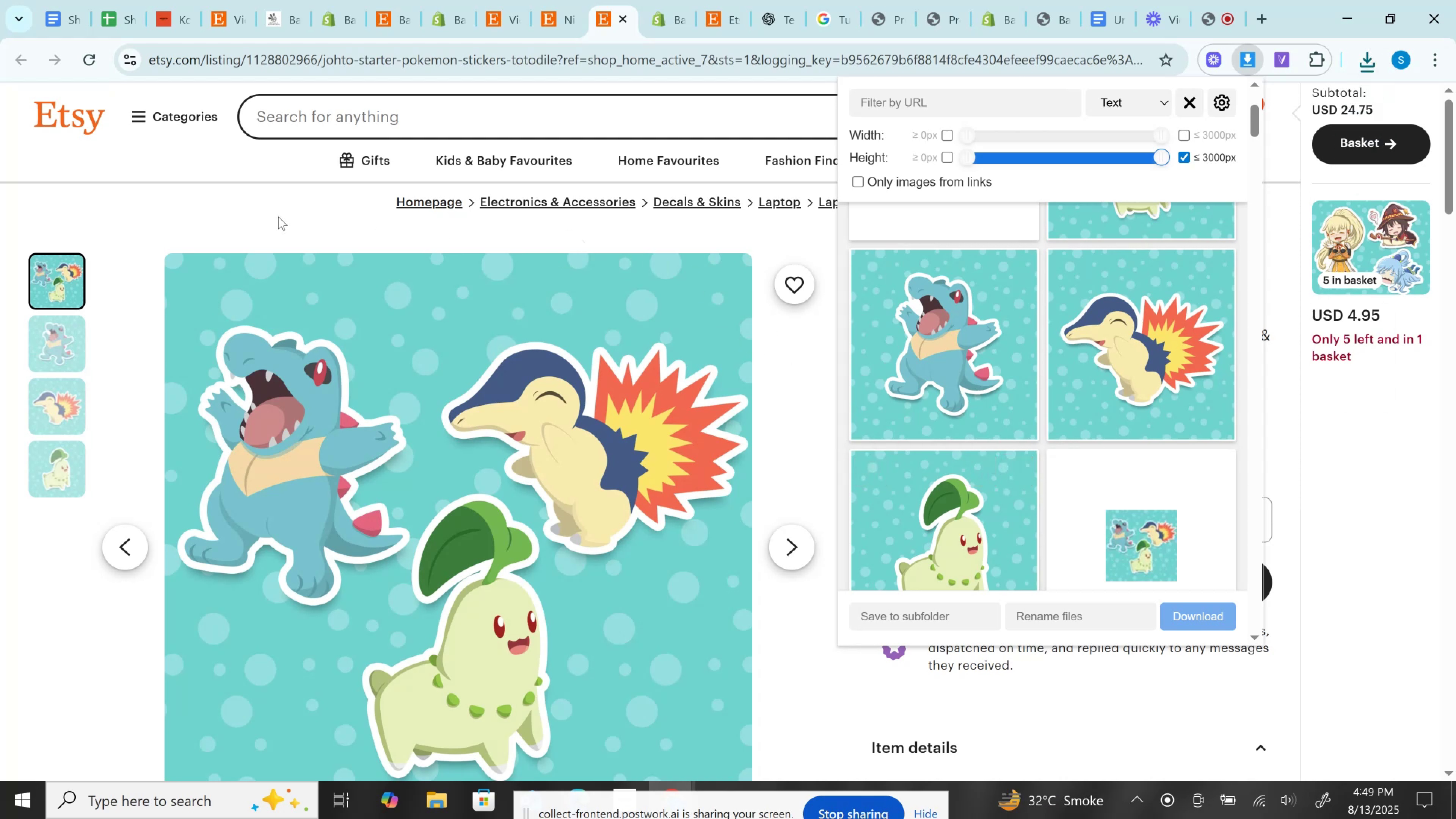 
left_click([278, 217])
 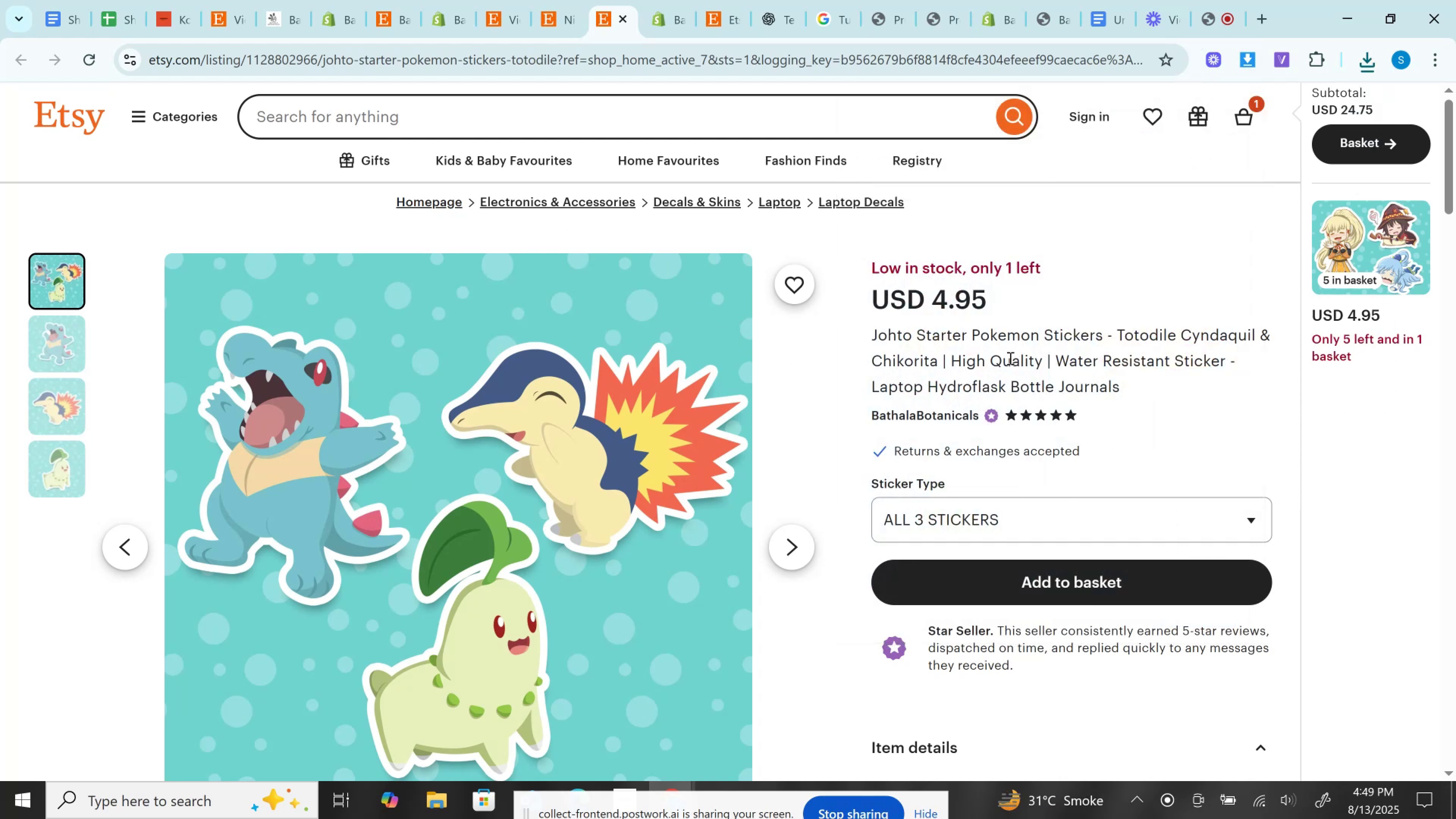 
left_click([1048, 517])
 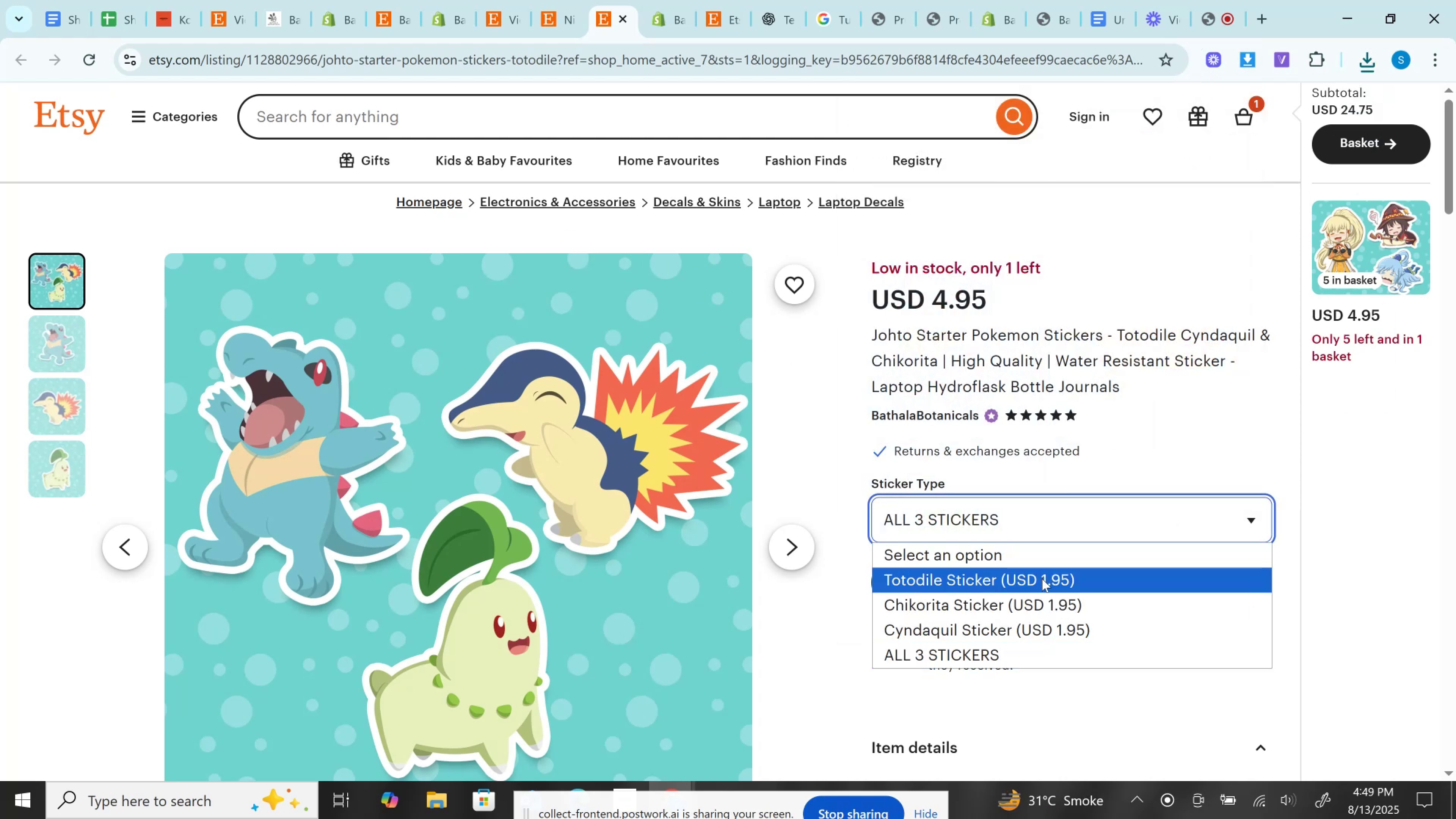 
left_click([1042, 579])
 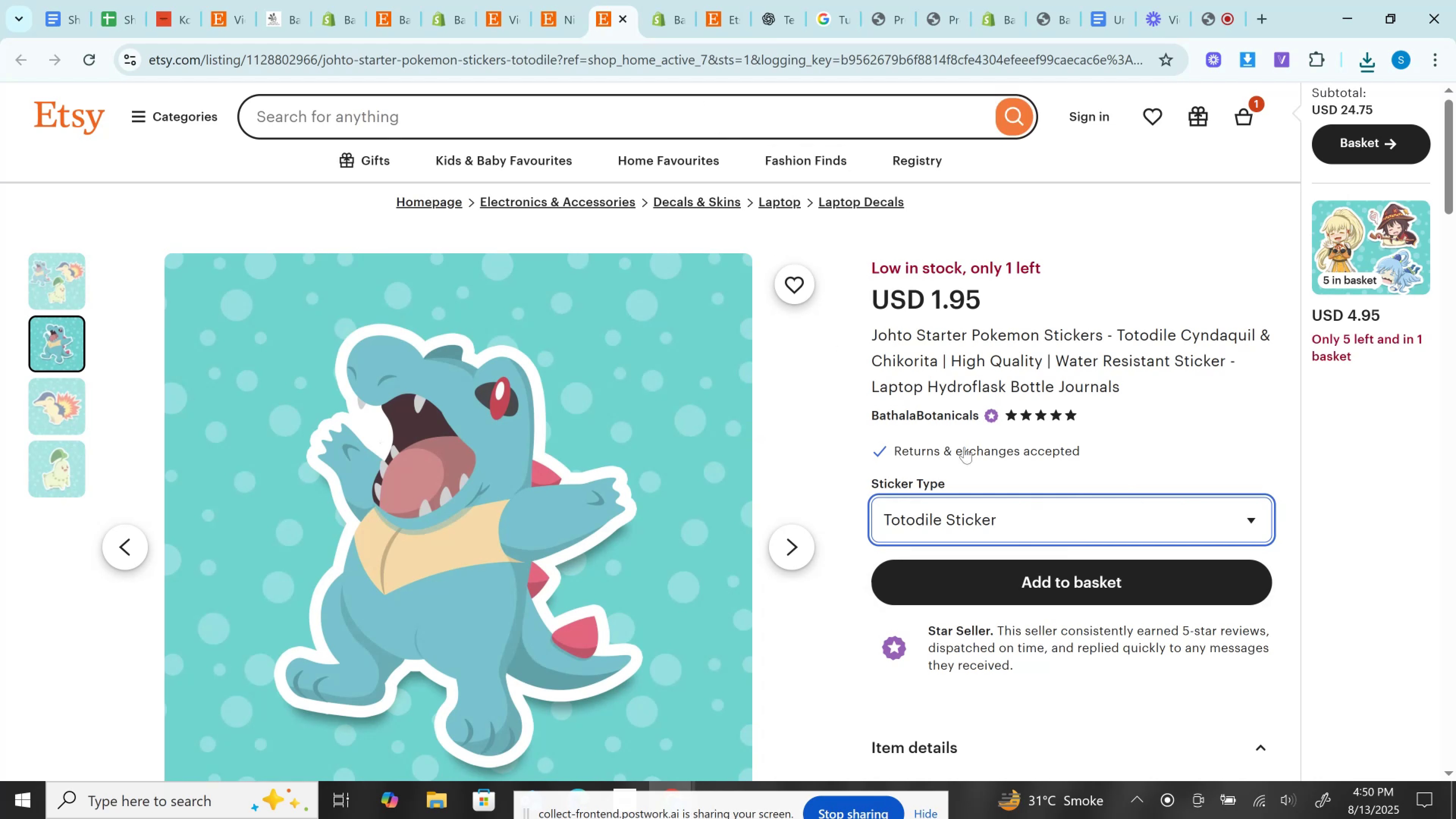 
left_click([1004, 520])
 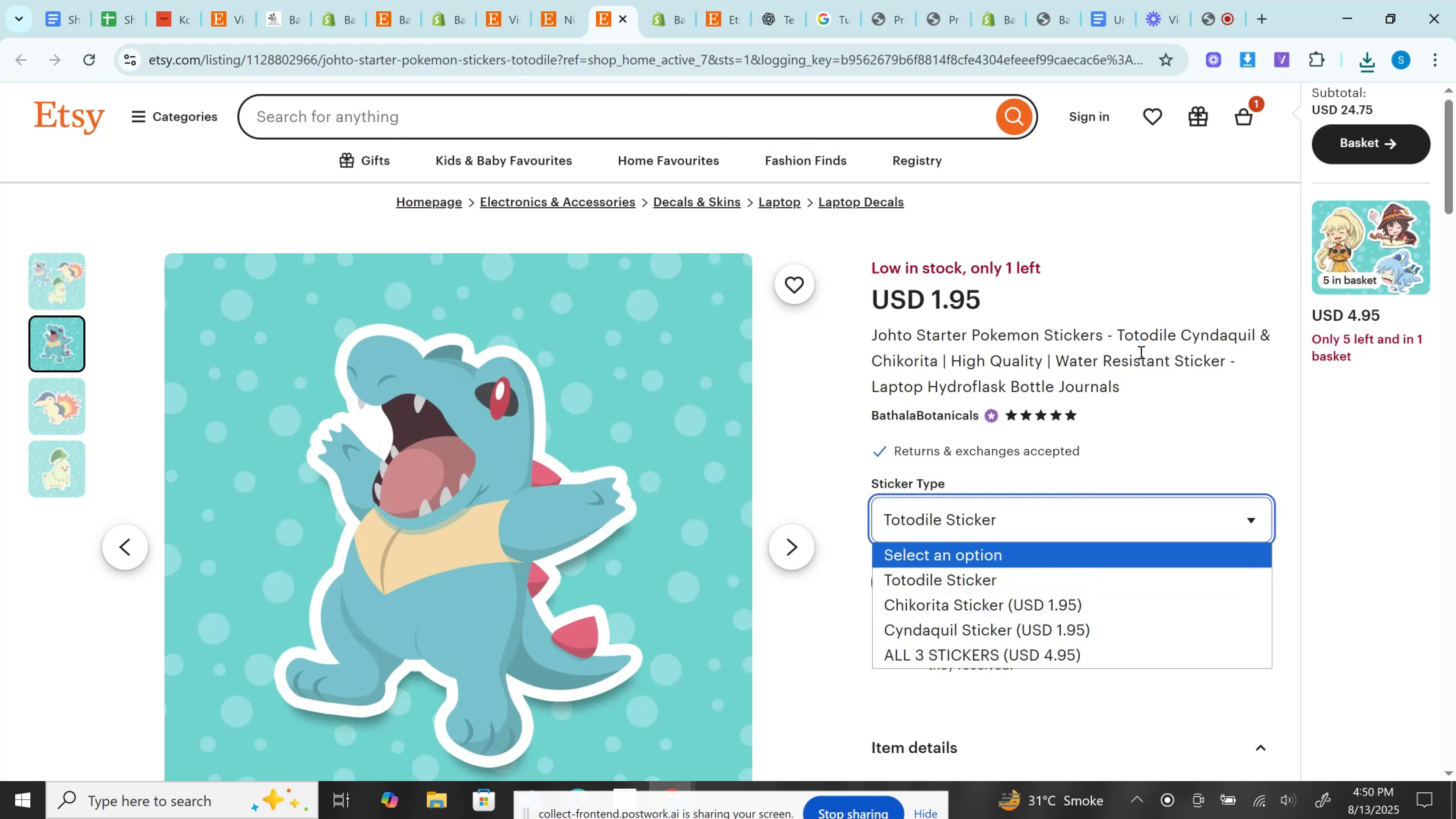 
double_click([1137, 328])
 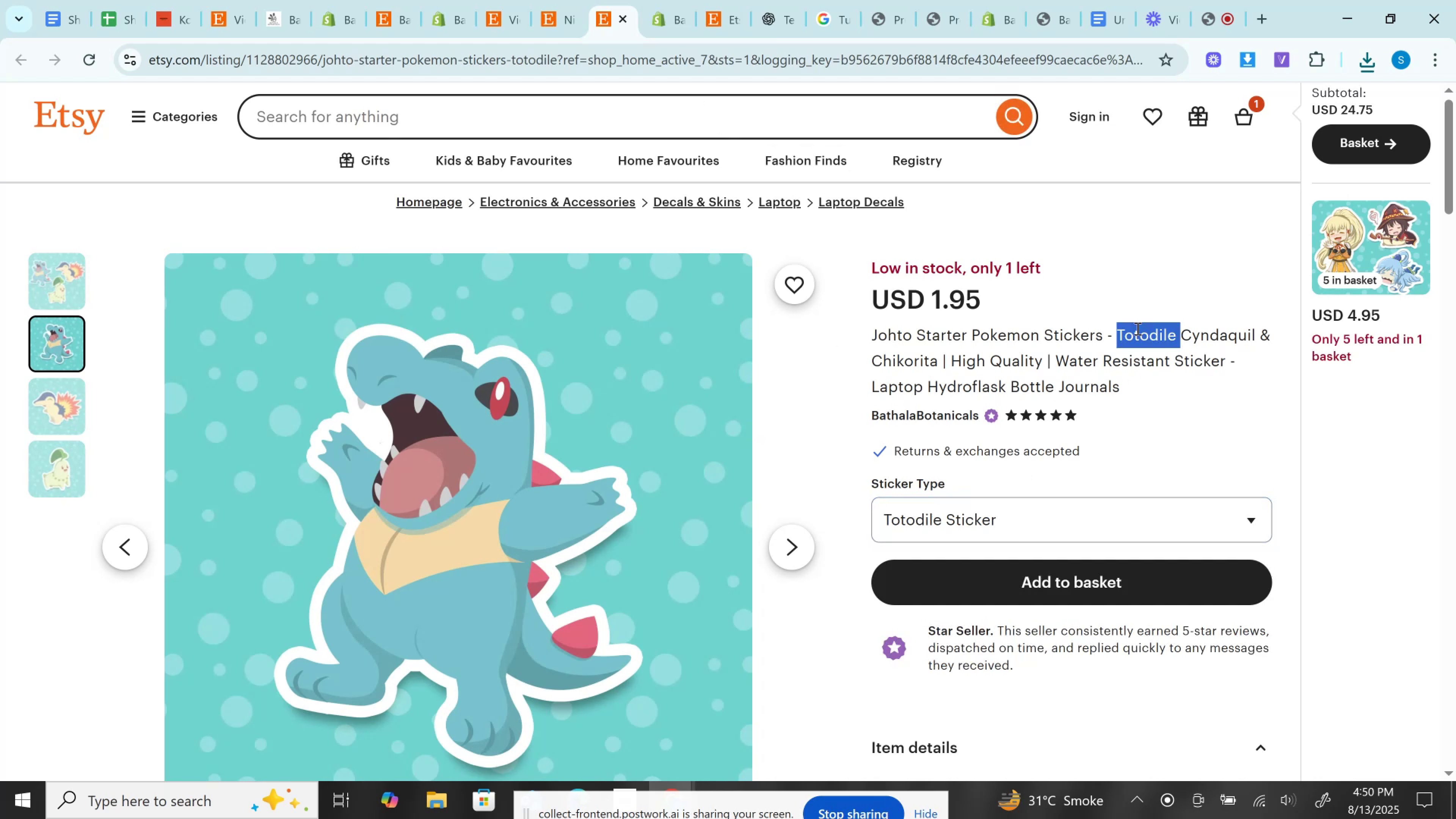 
key(Control+C)
 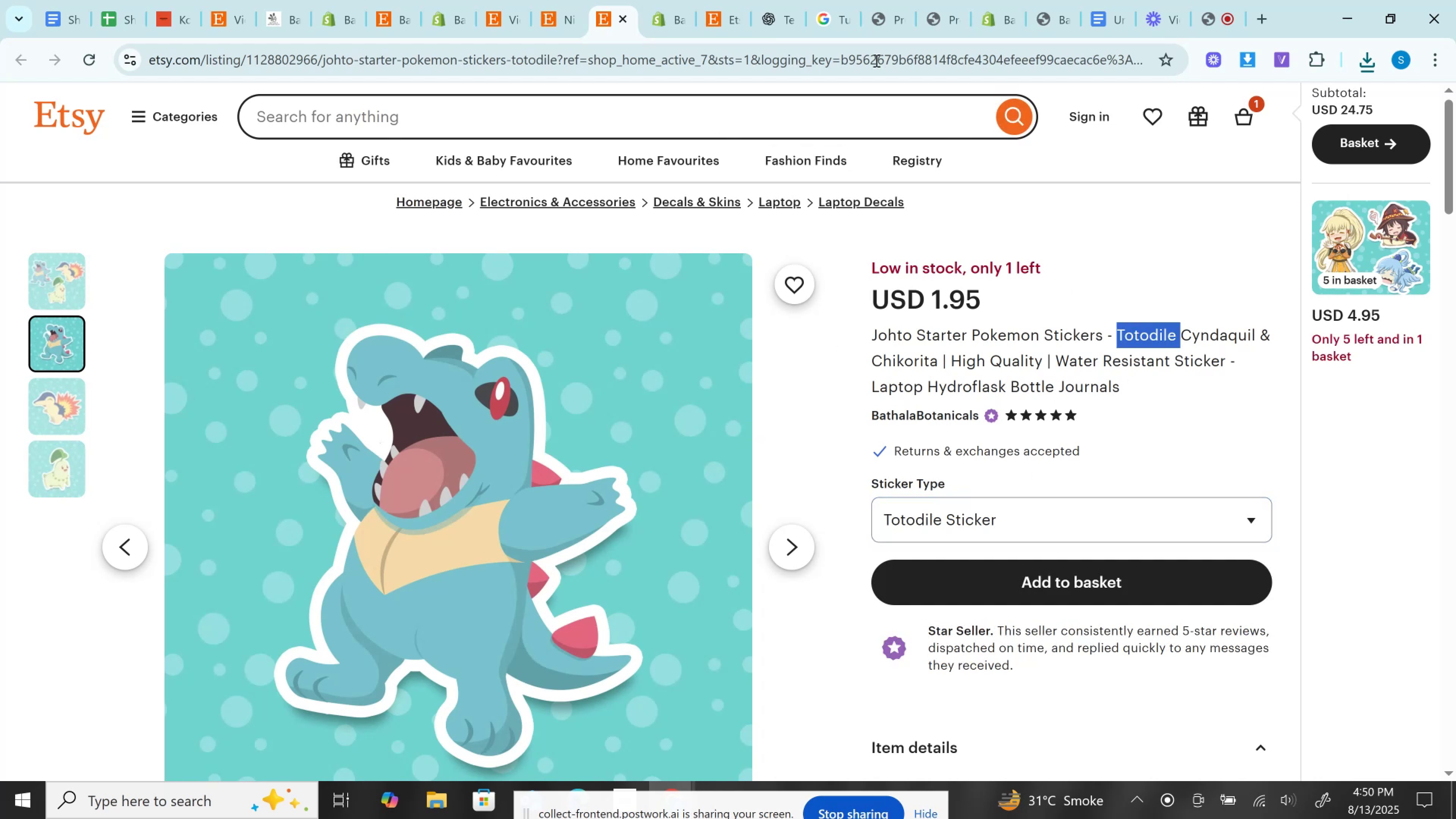 
left_click([667, 0])
 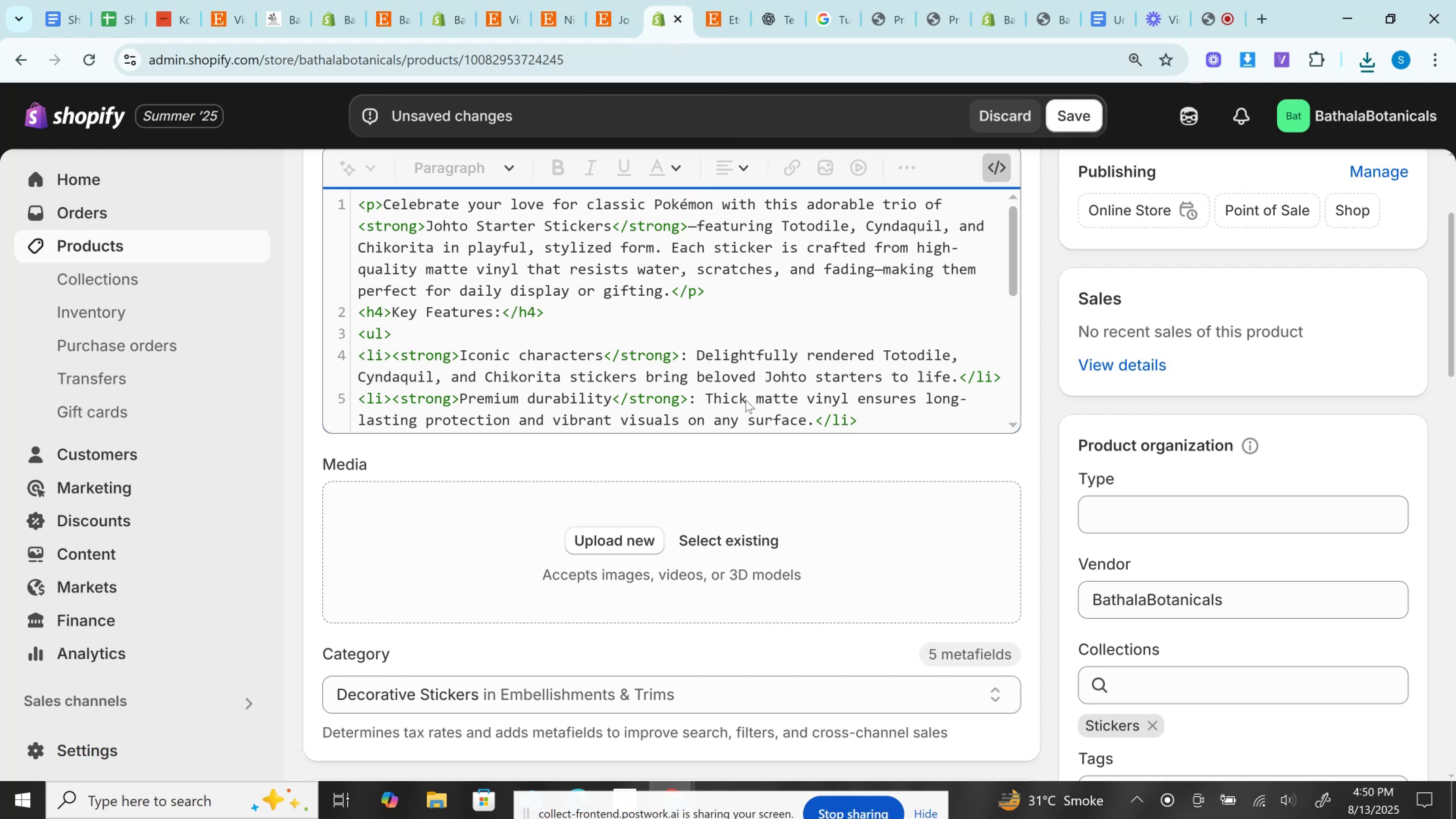 
scroll: coordinate [904, 491], scroll_direction: down, amount: 11.0
 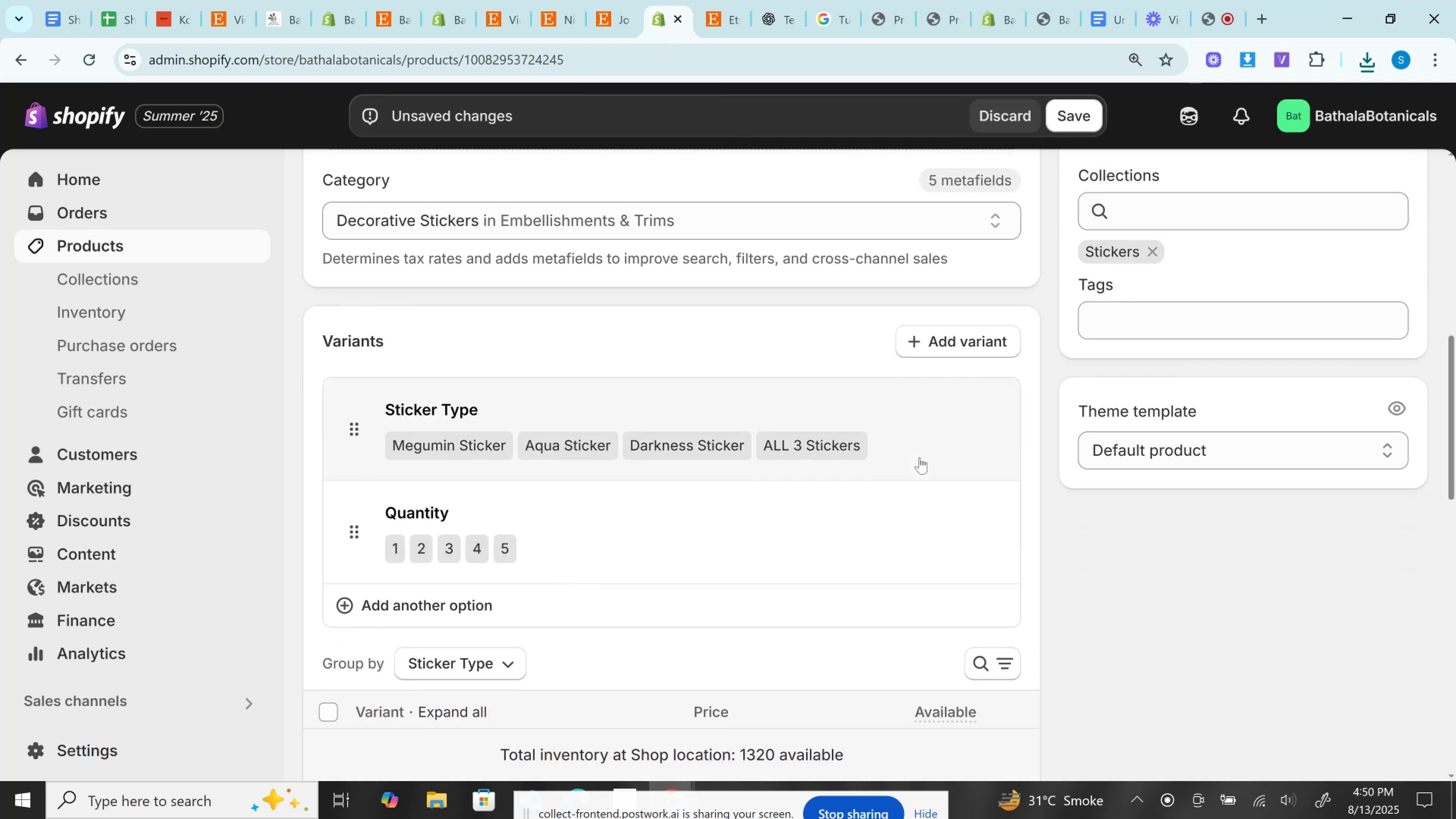 
left_click([919, 457])
 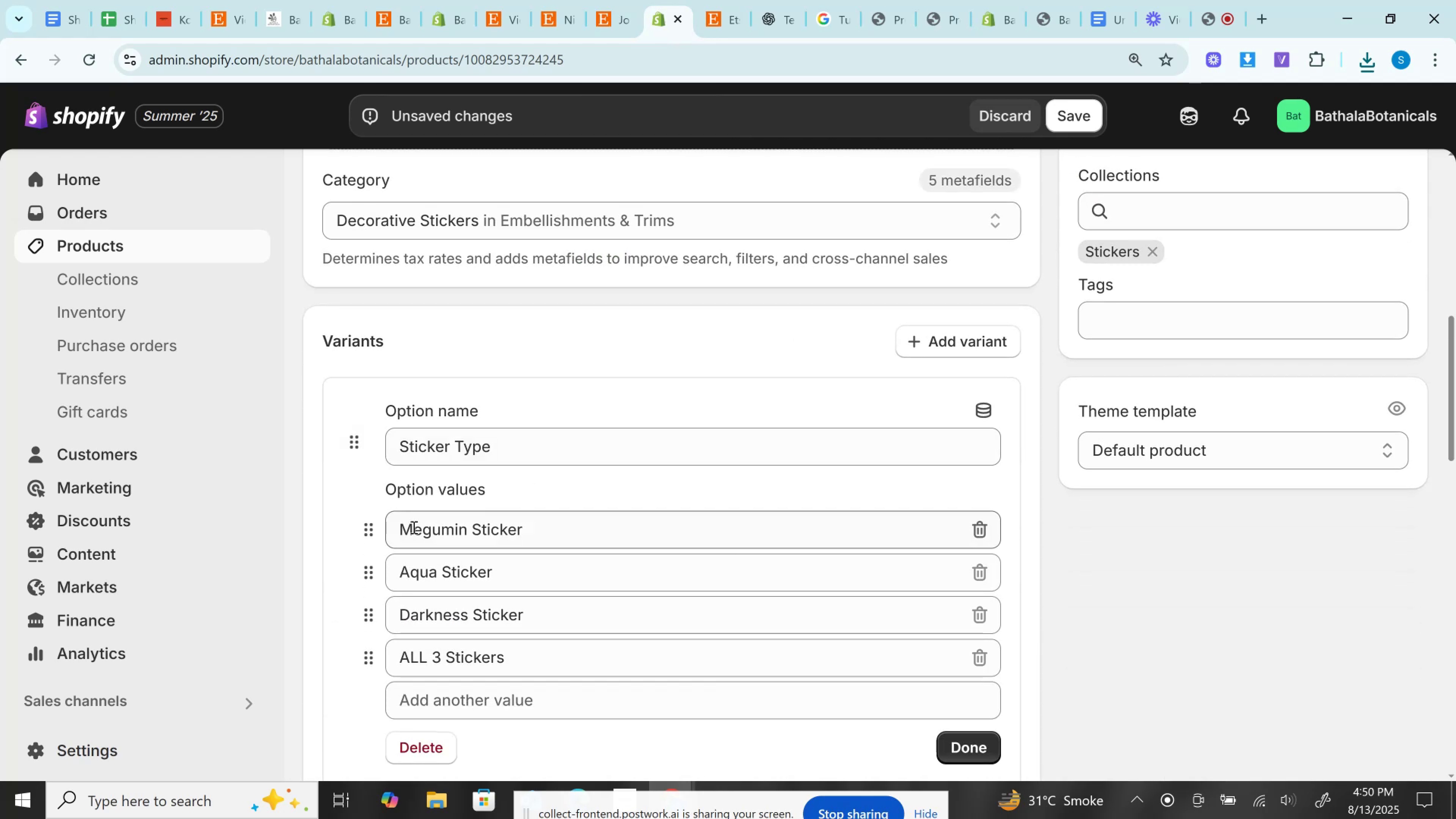 
left_click([414, 532])
 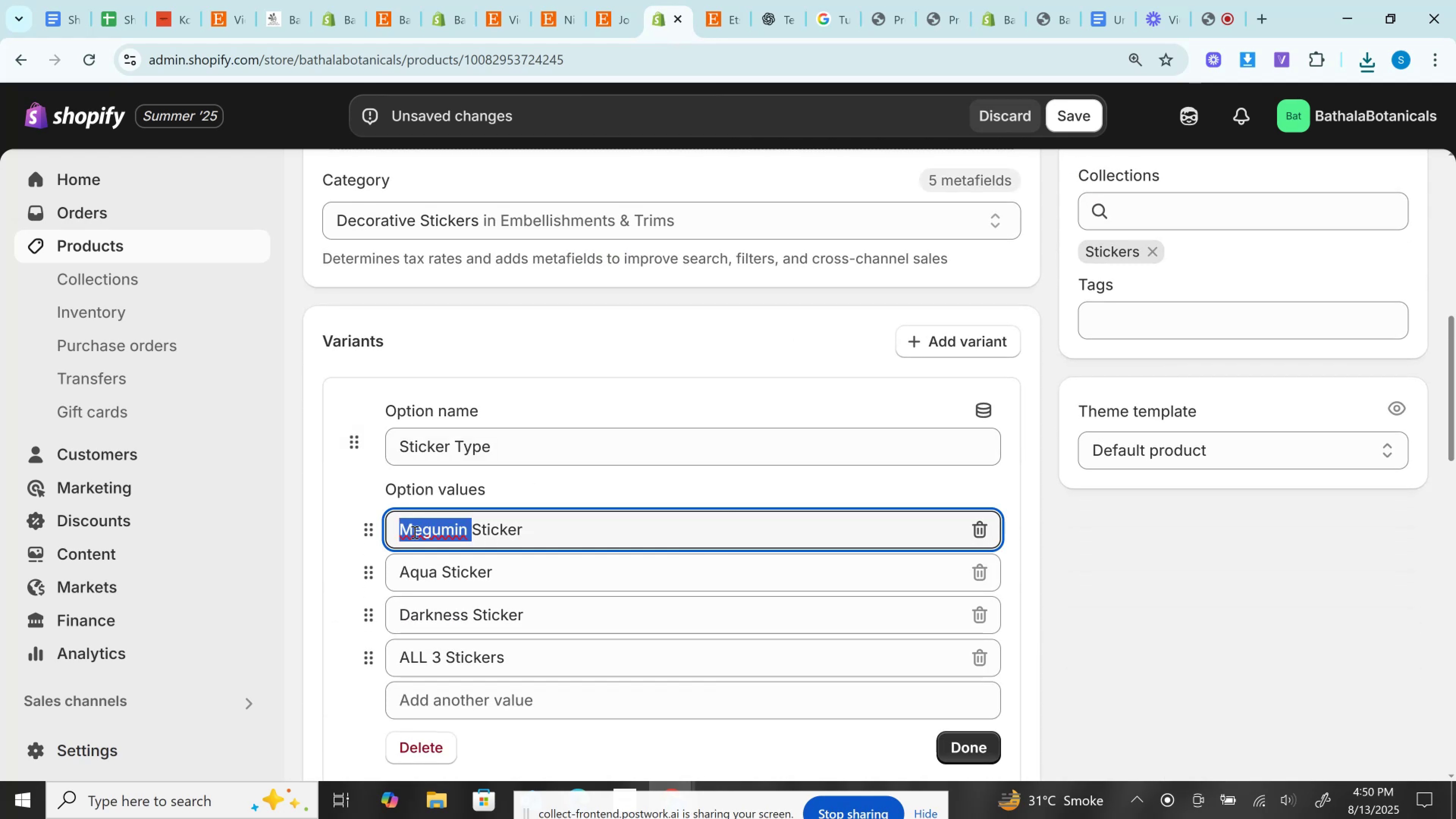 
double_click([414, 532])
 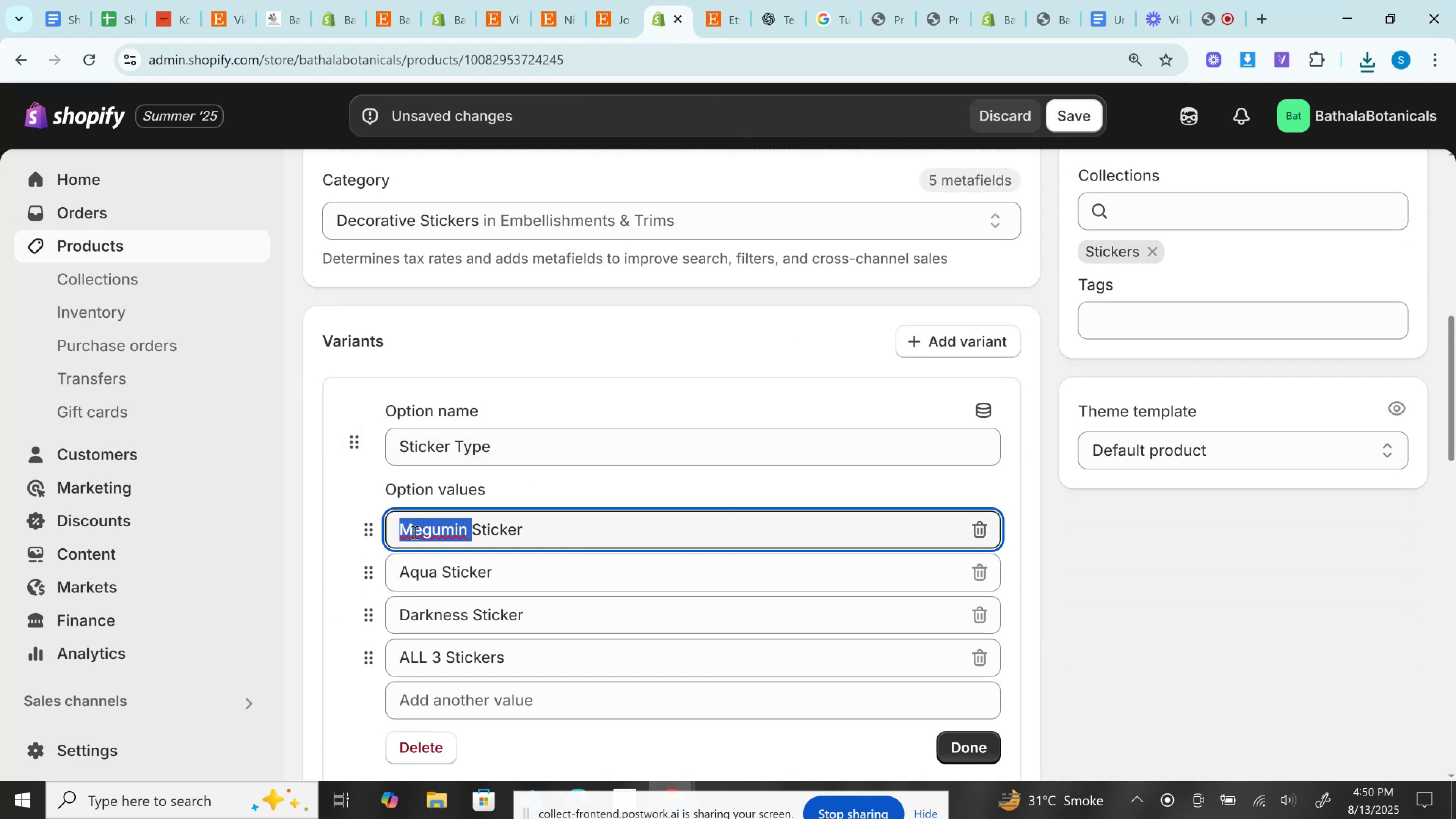 
key(Control+V)
 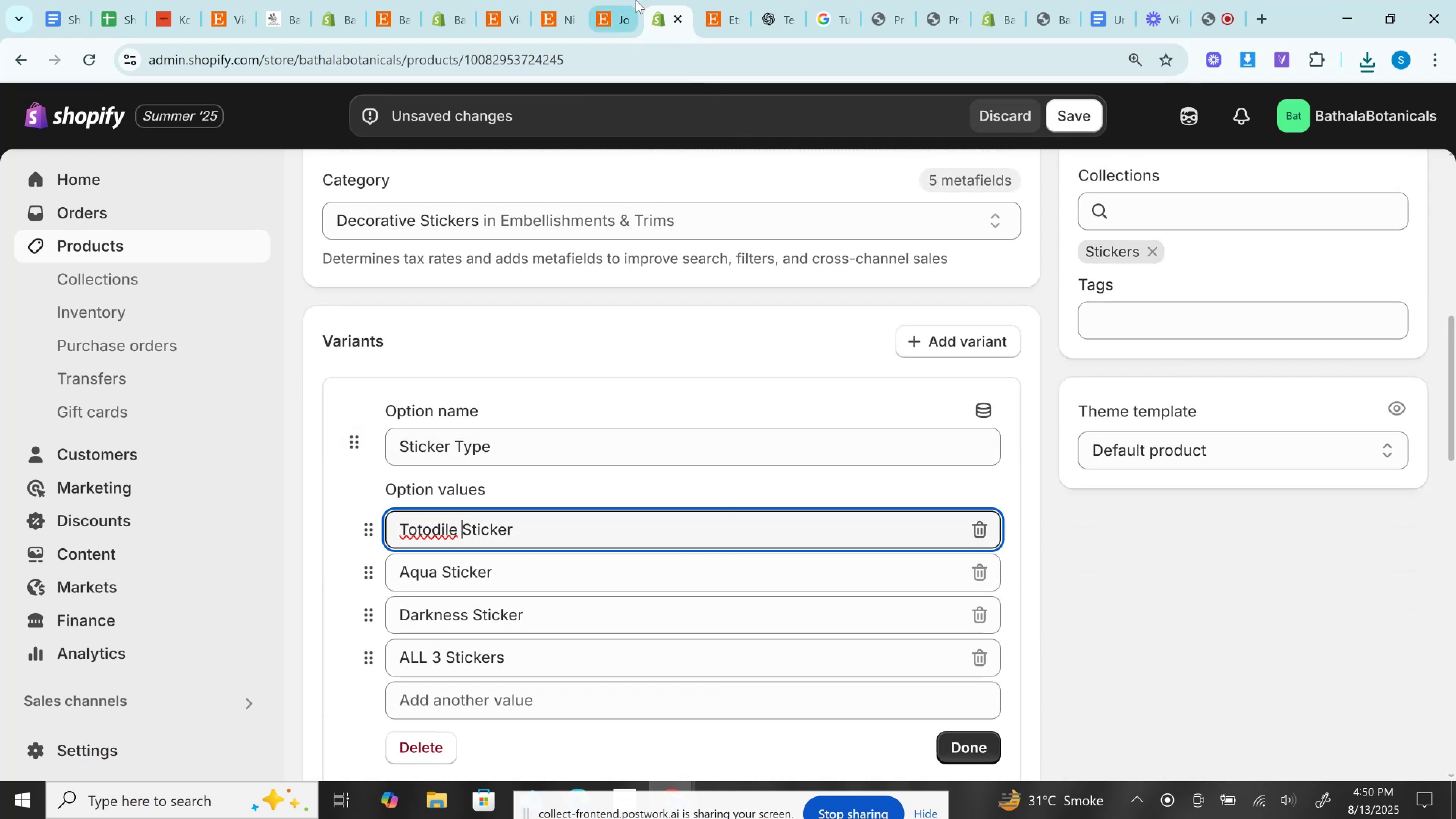 
left_click([629, 0])
 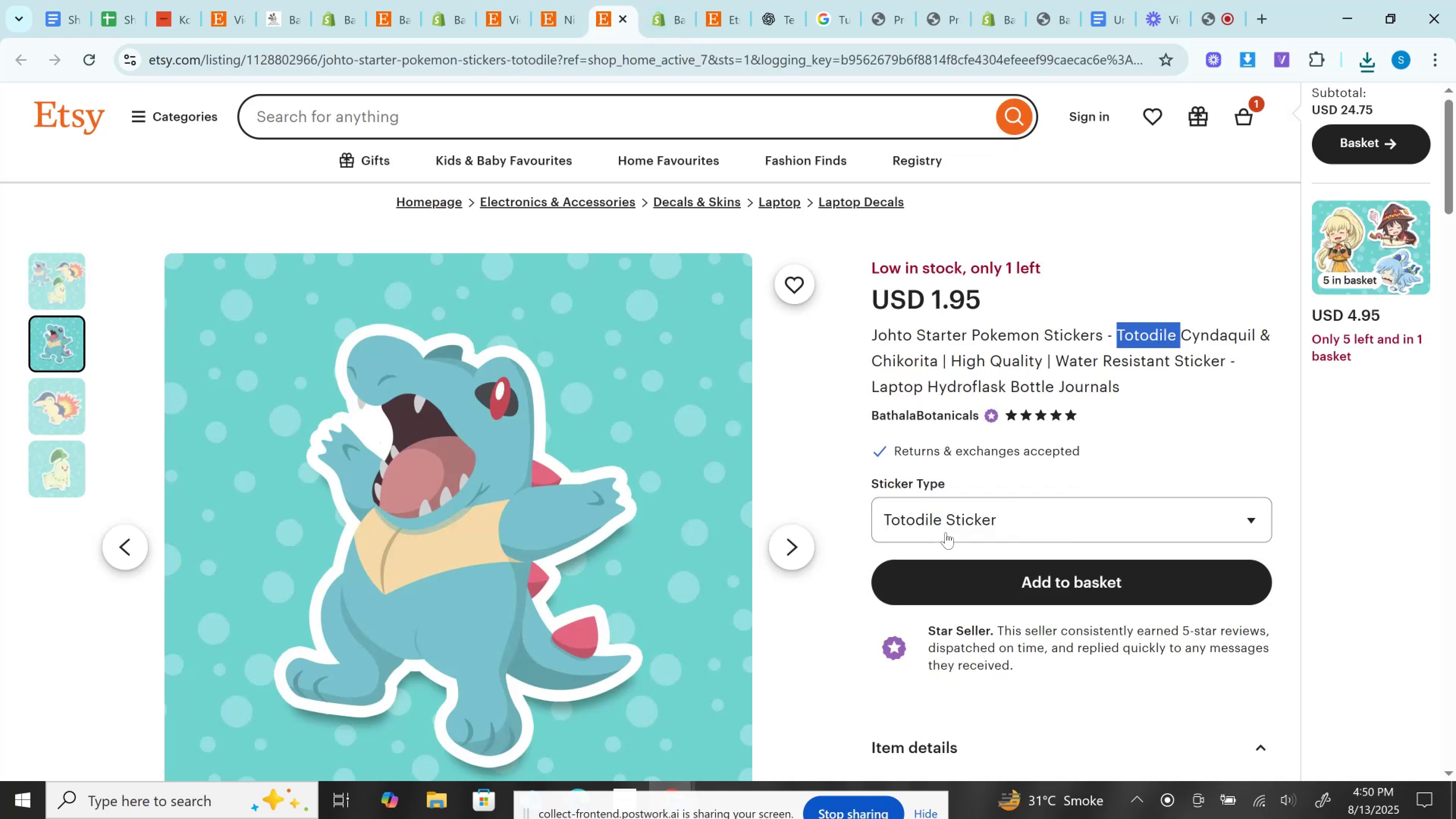 
left_click([943, 521])
 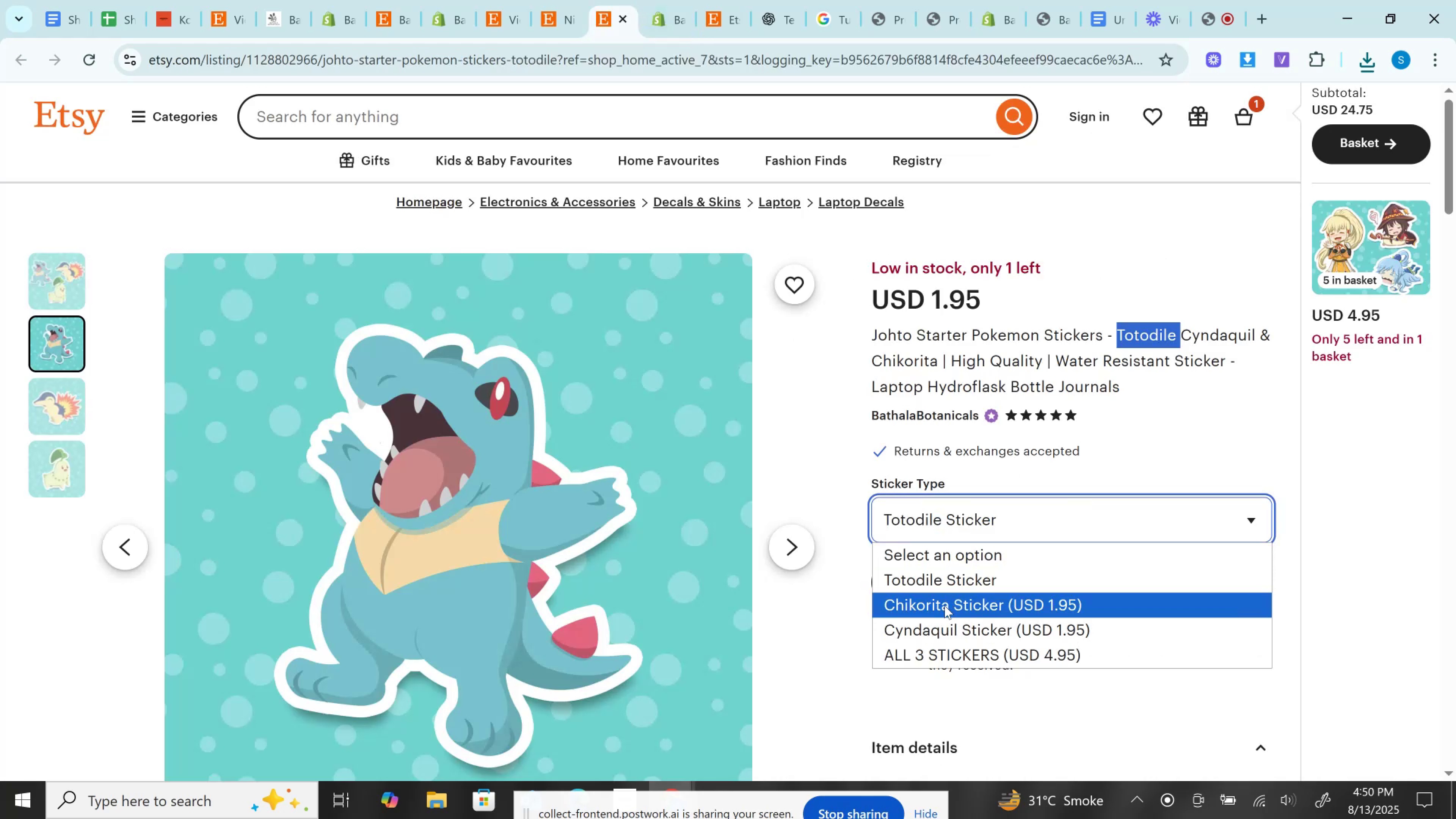 
left_click([945, 606])
 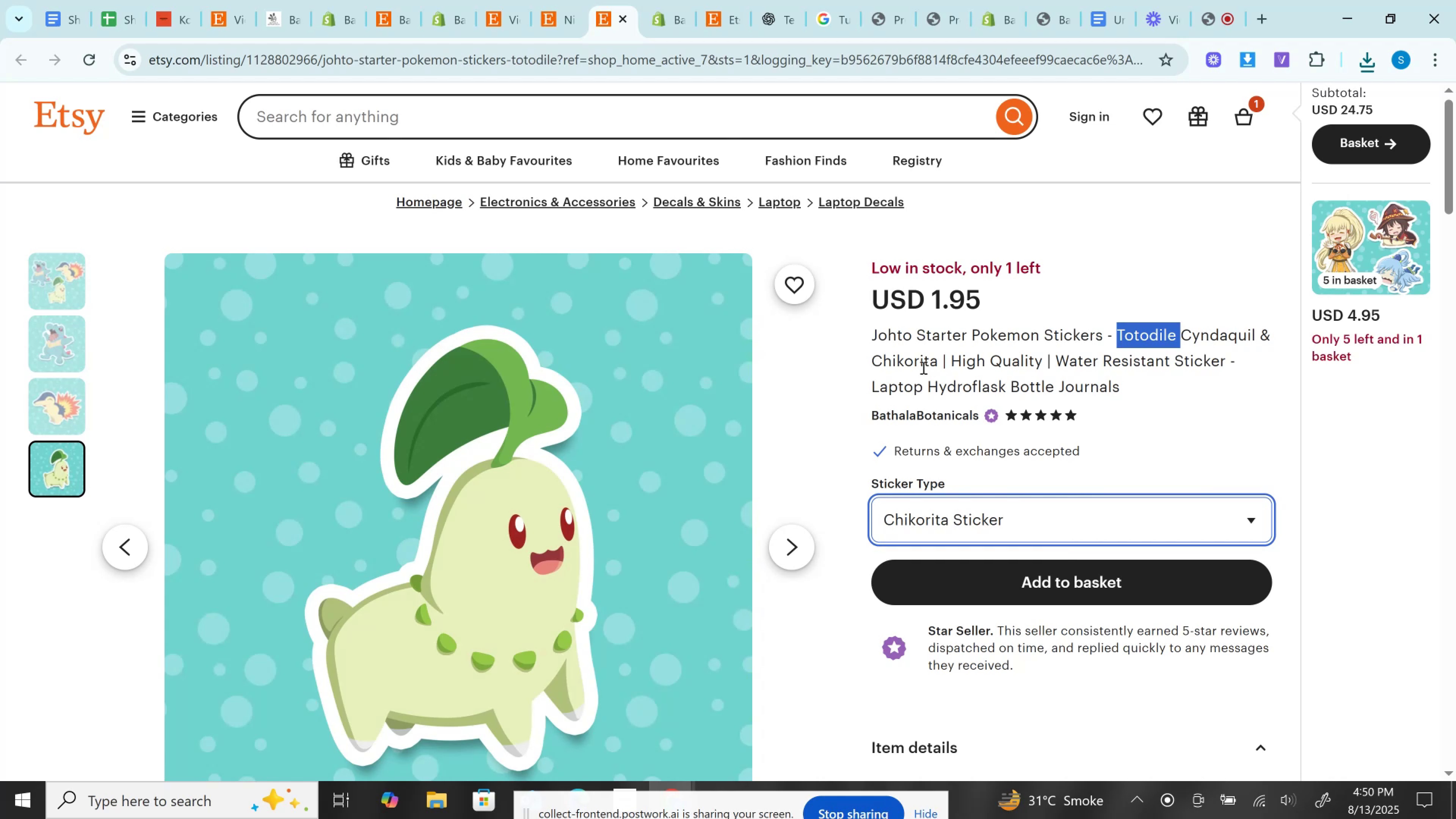 
double_click([916, 364])
 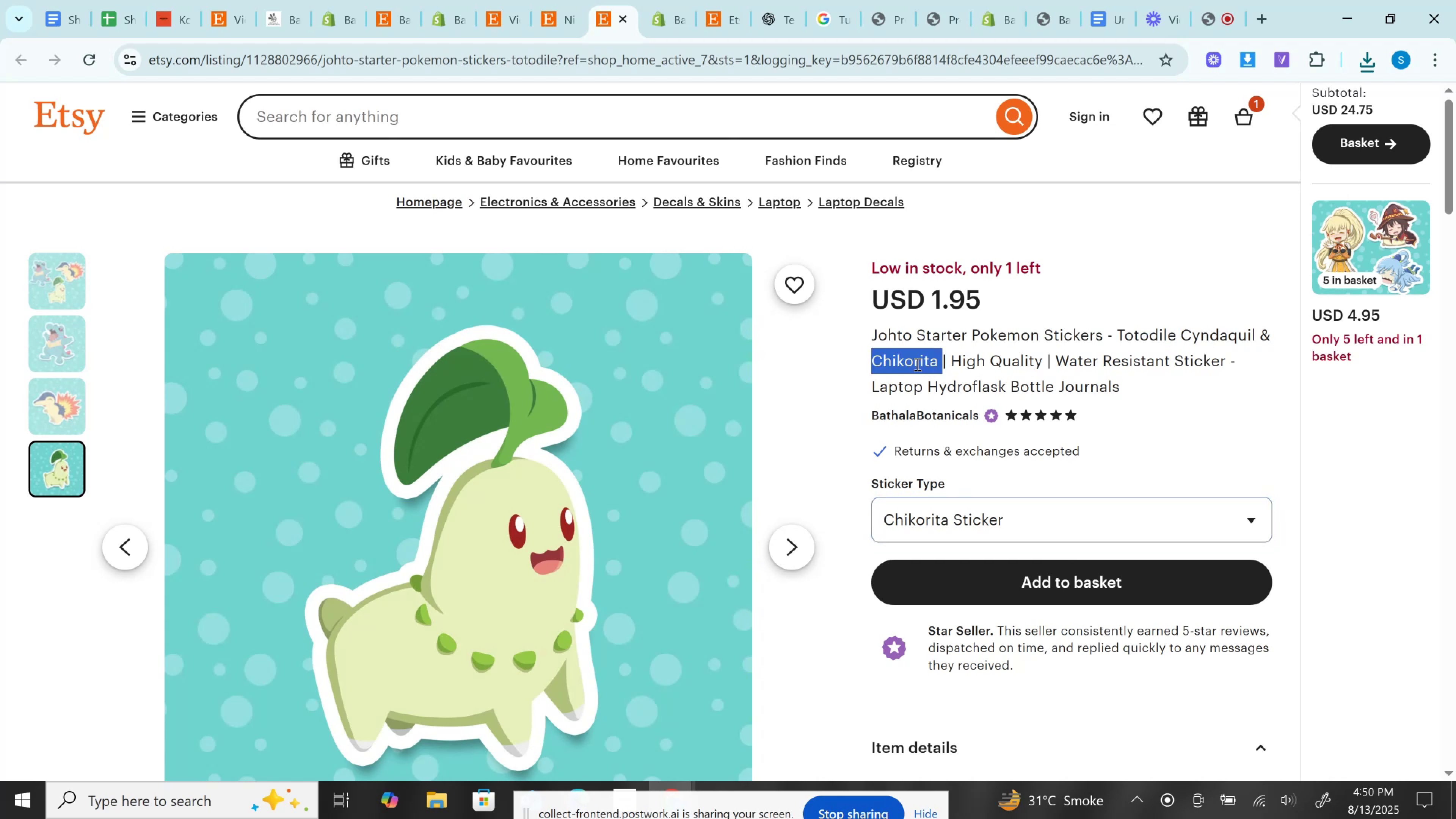 
key(Control+C)
 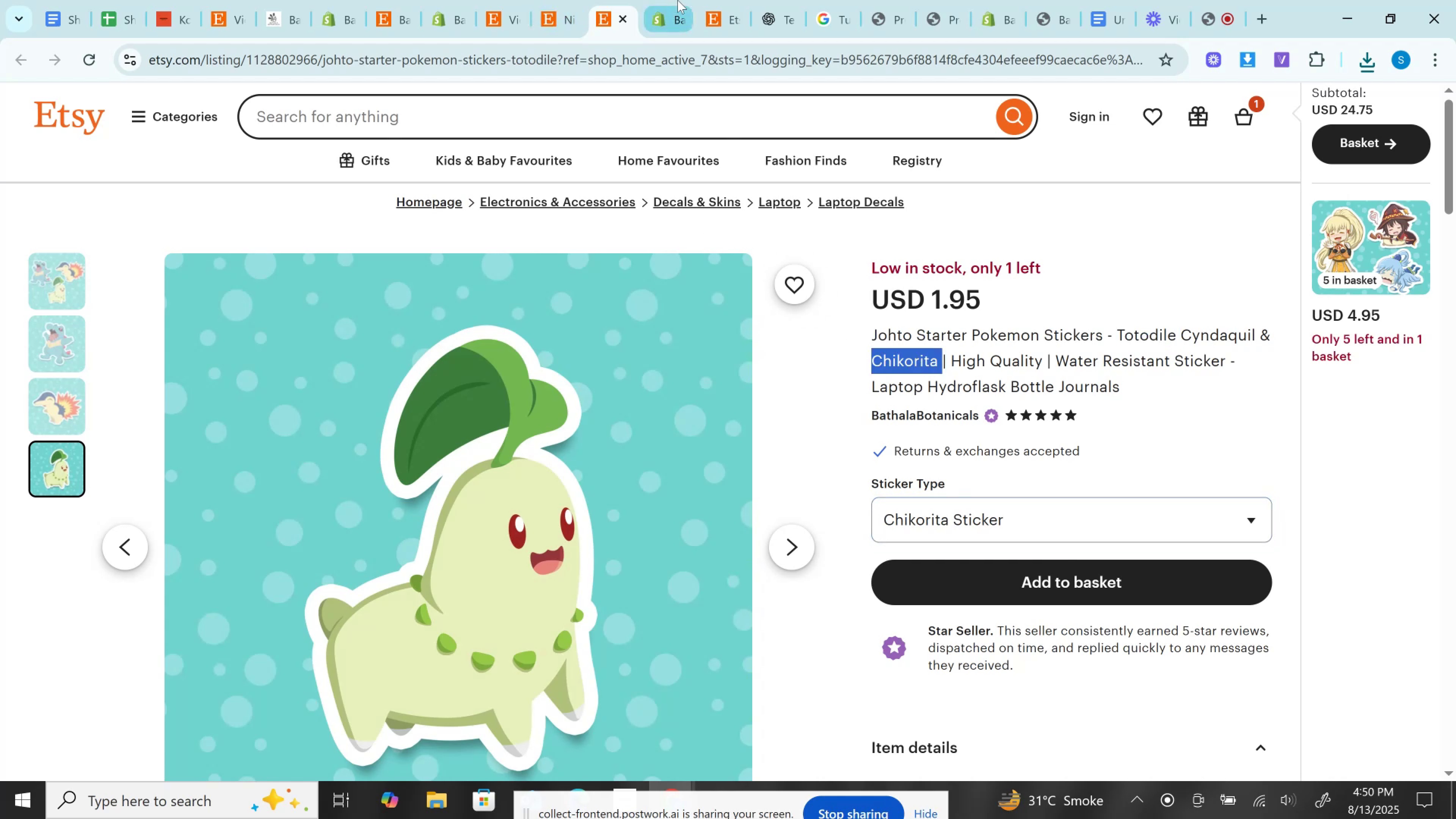 
left_click([683, 0])
 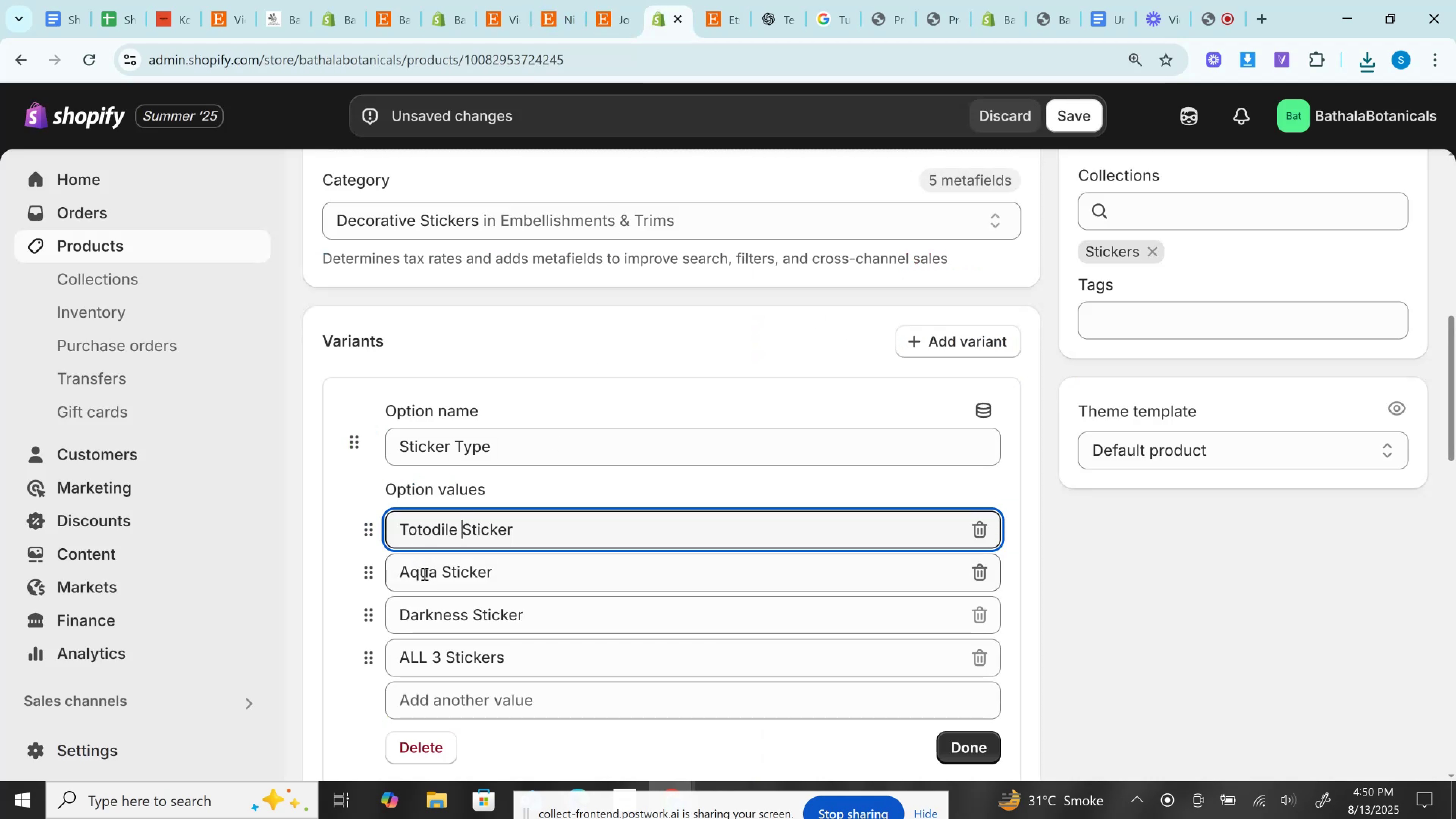 
double_click([422, 574])
 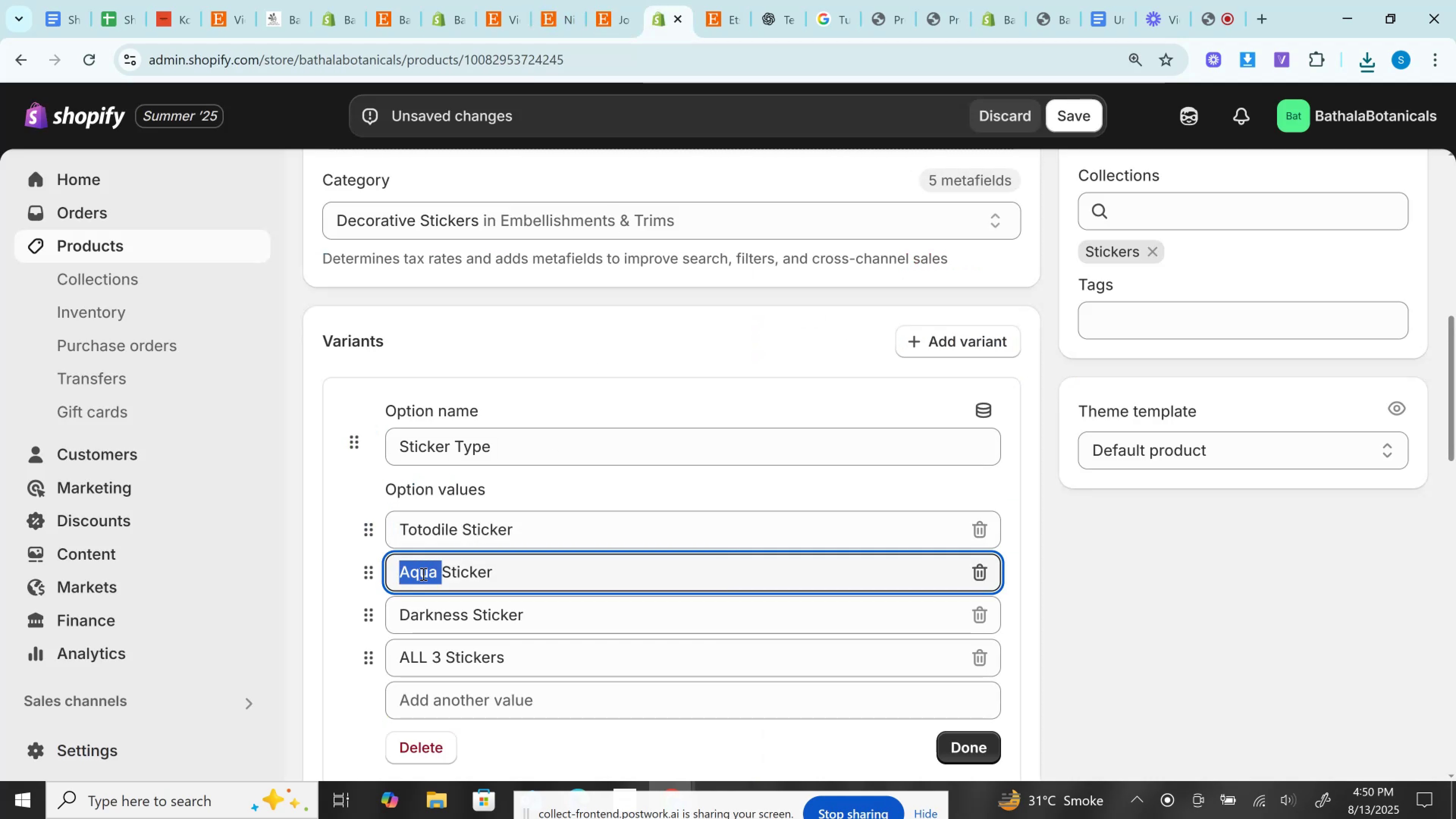 
key(Control+V)
 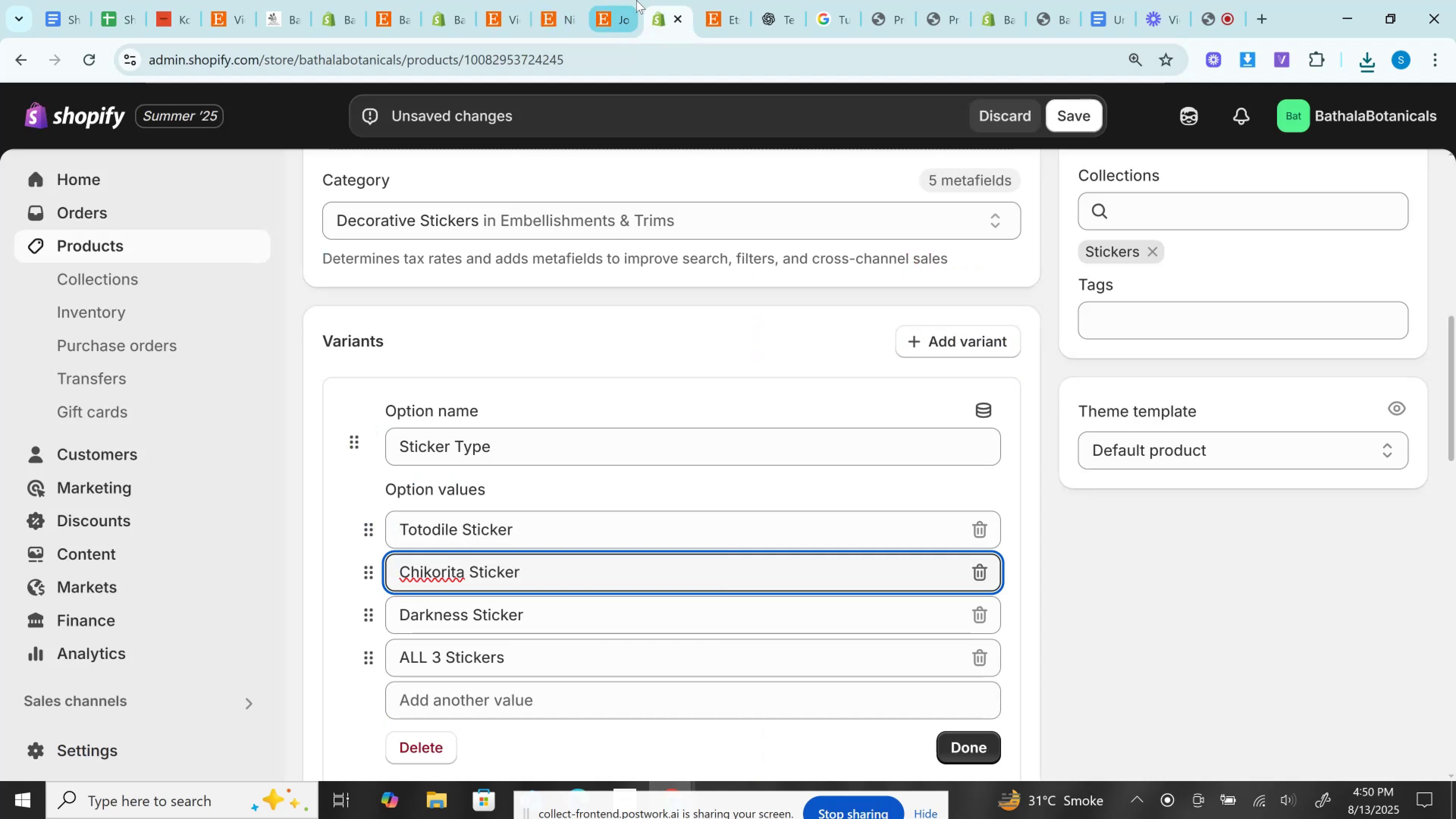 
left_click([618, 0])
 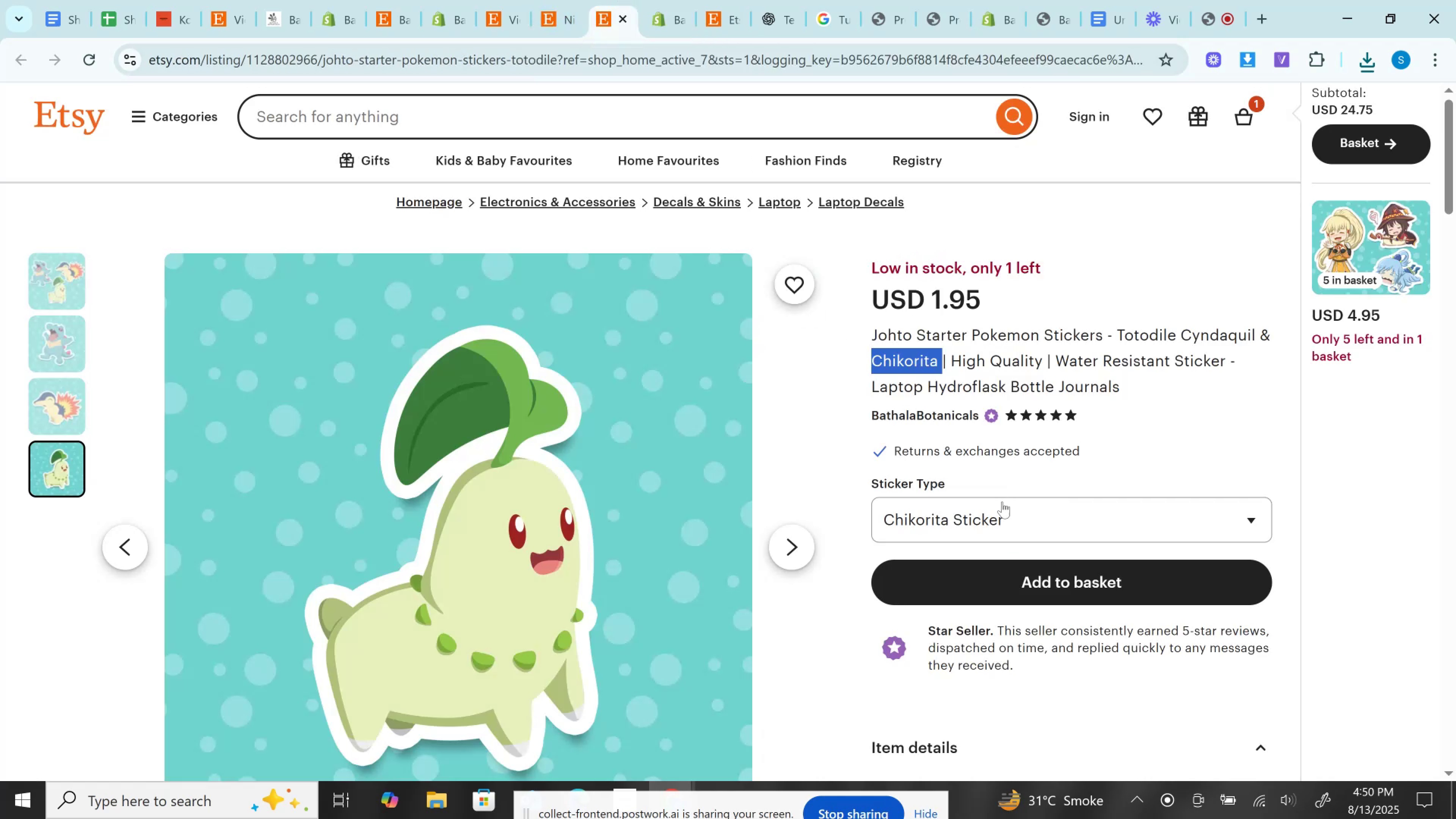 
left_click([994, 516])
 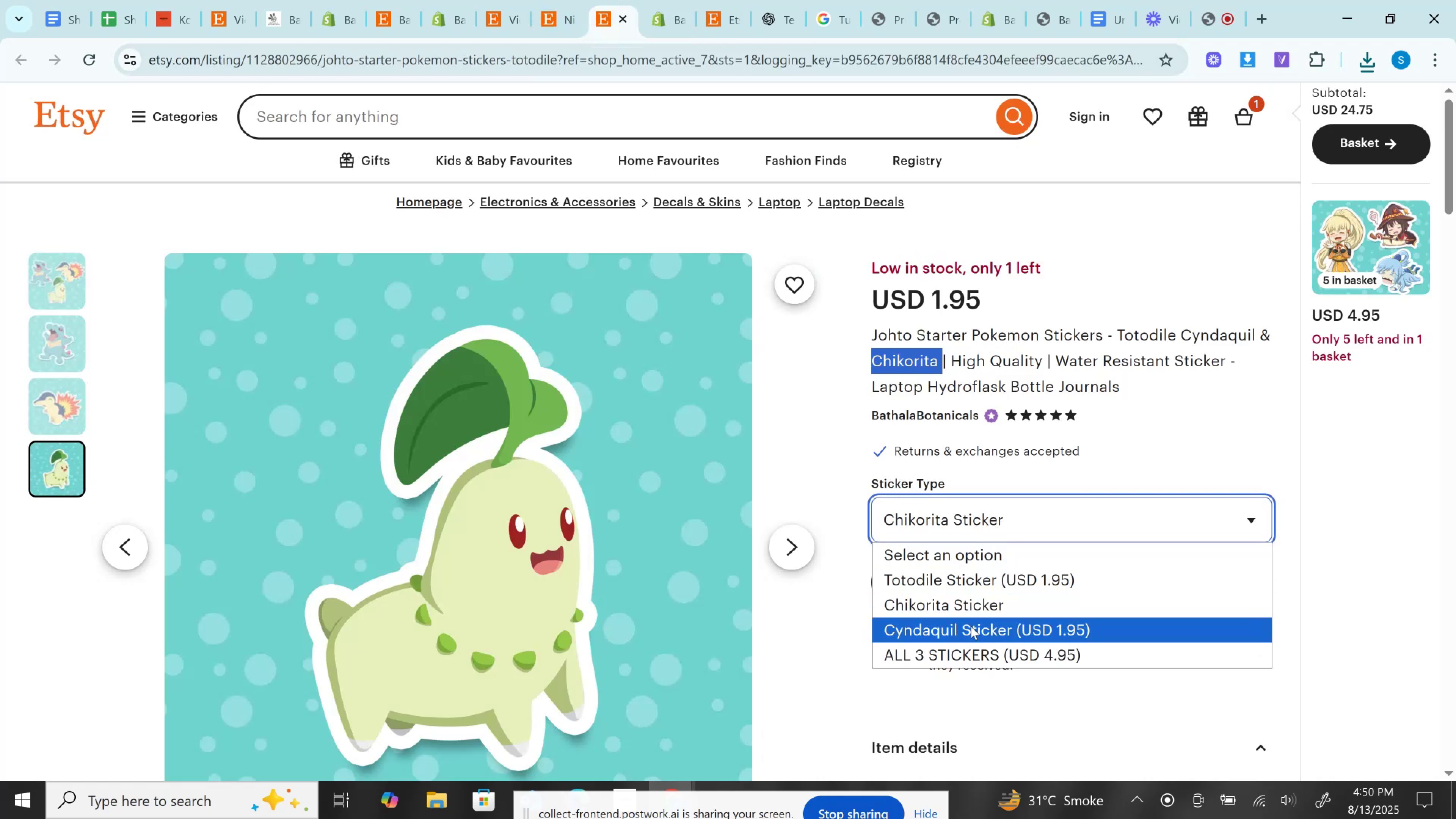 
left_click([971, 631])
 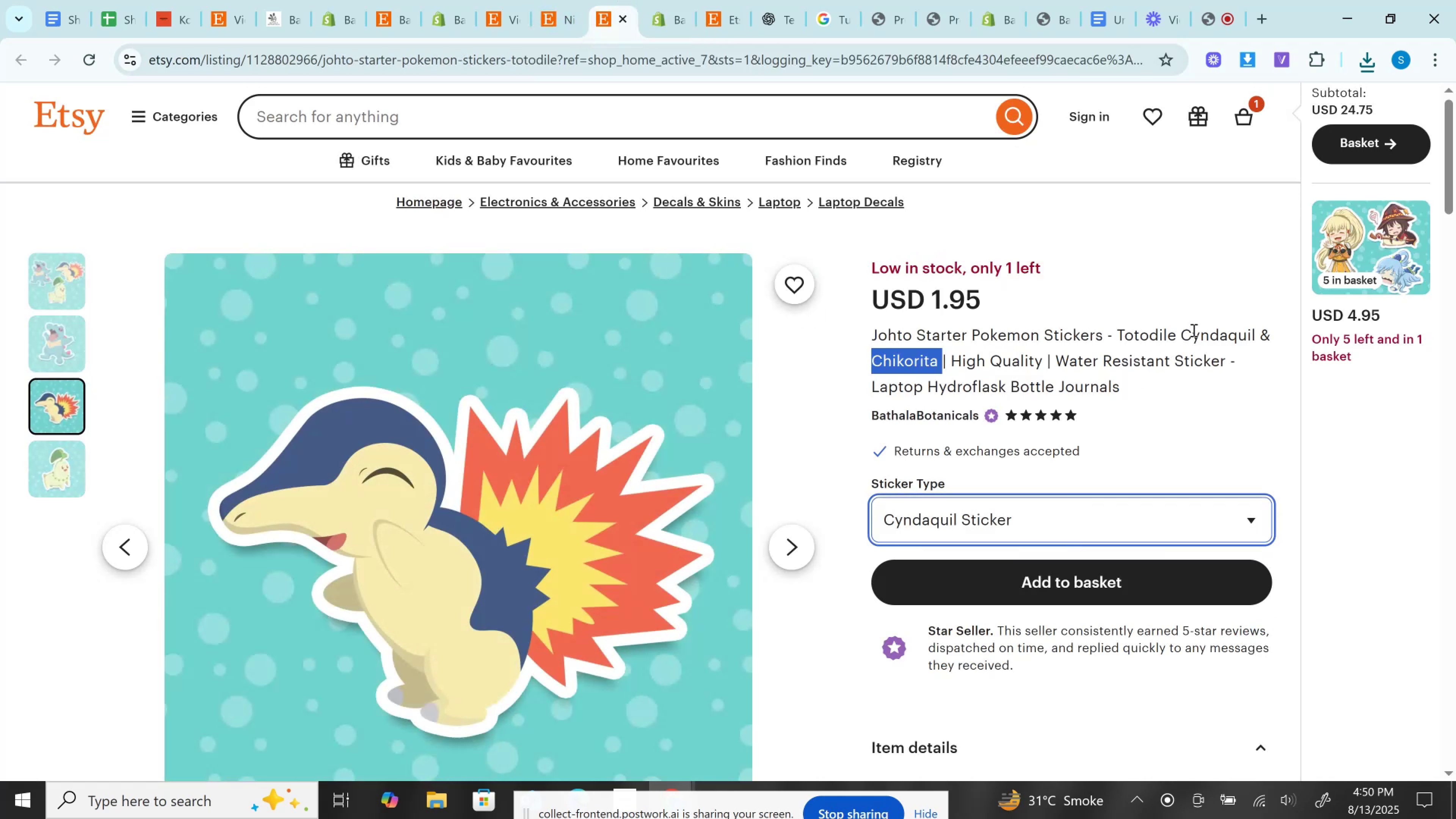 
double_click([1193, 330])
 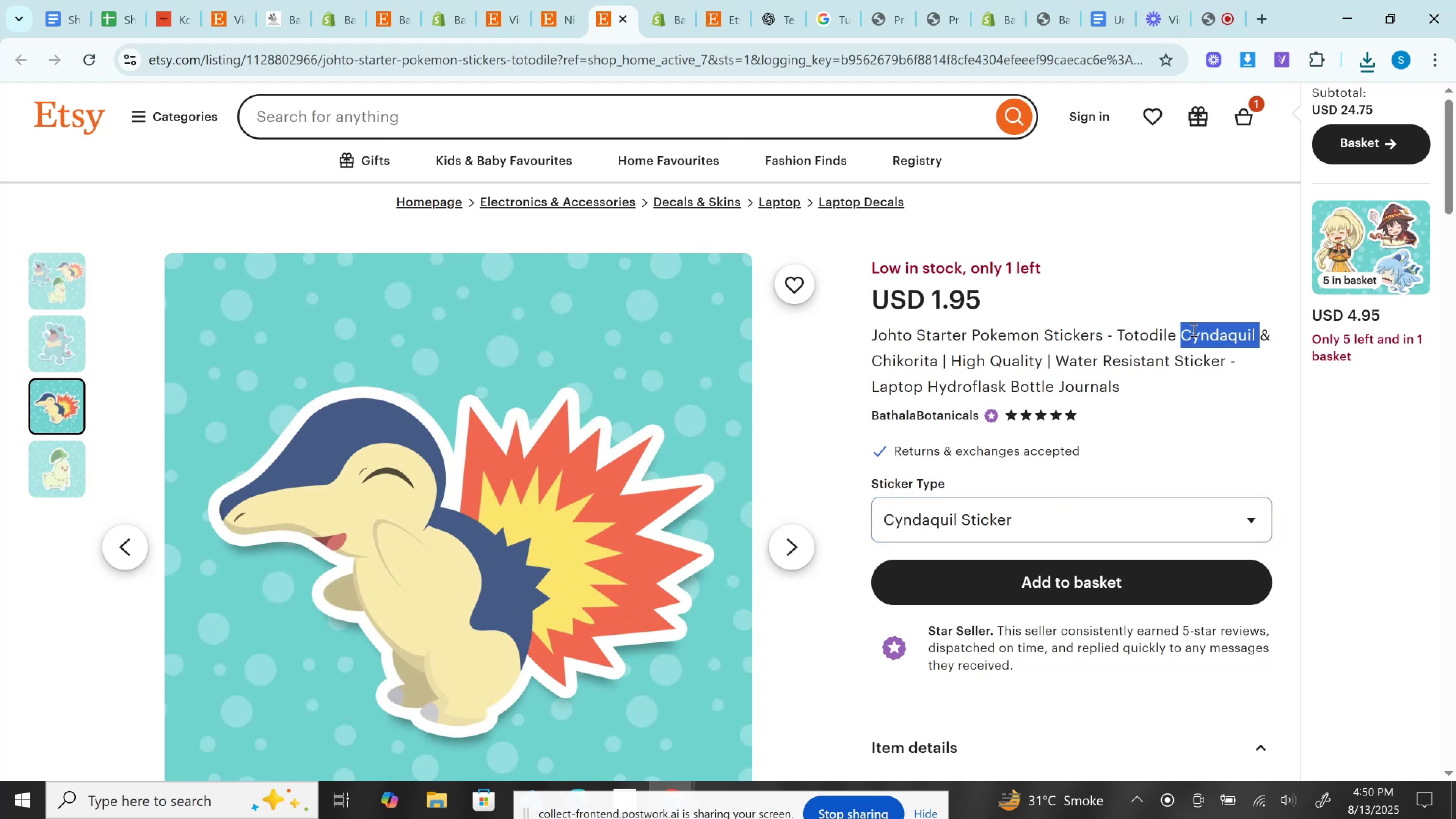 
key(Control+C)
 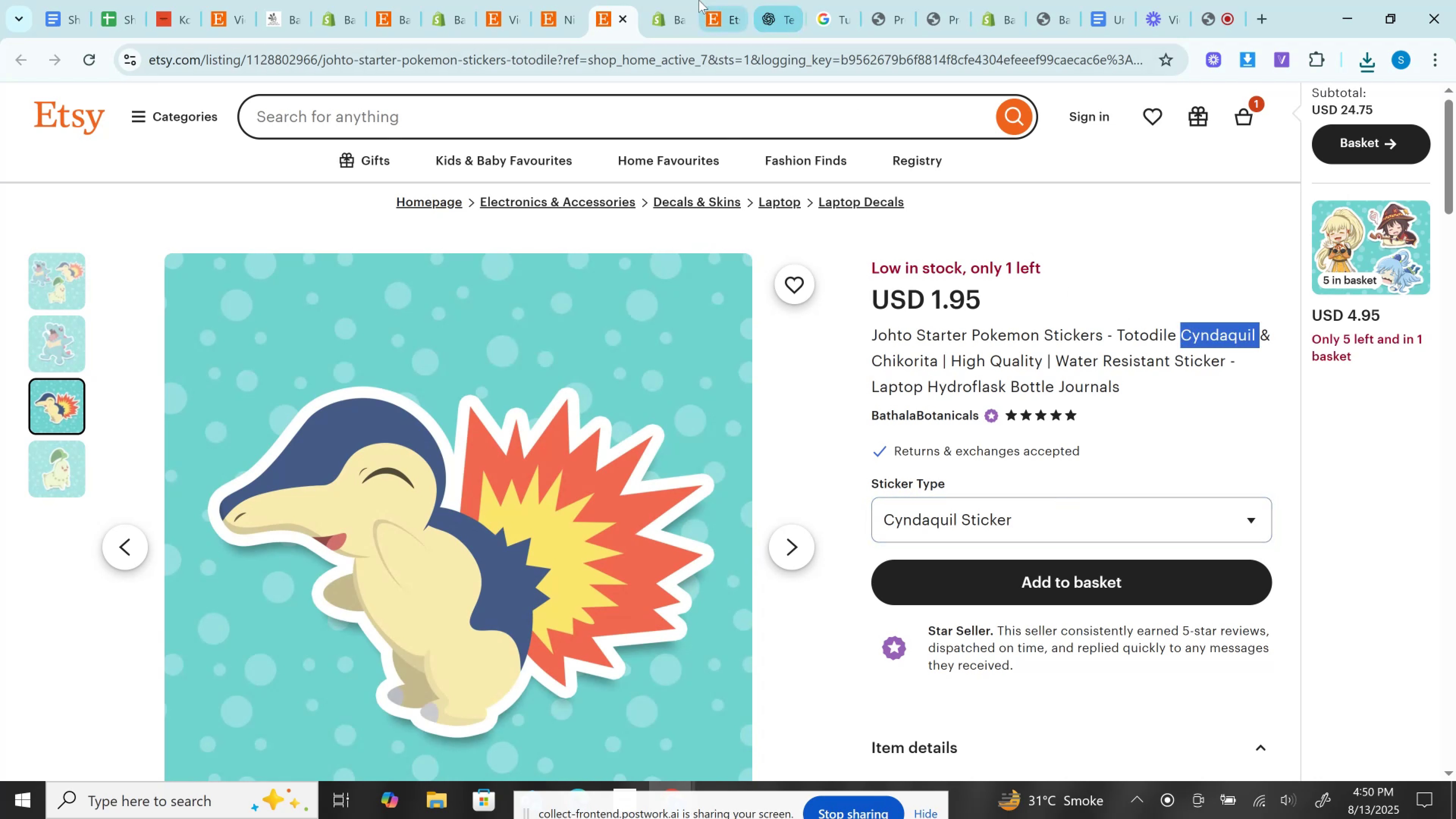 
left_click([679, 0])
 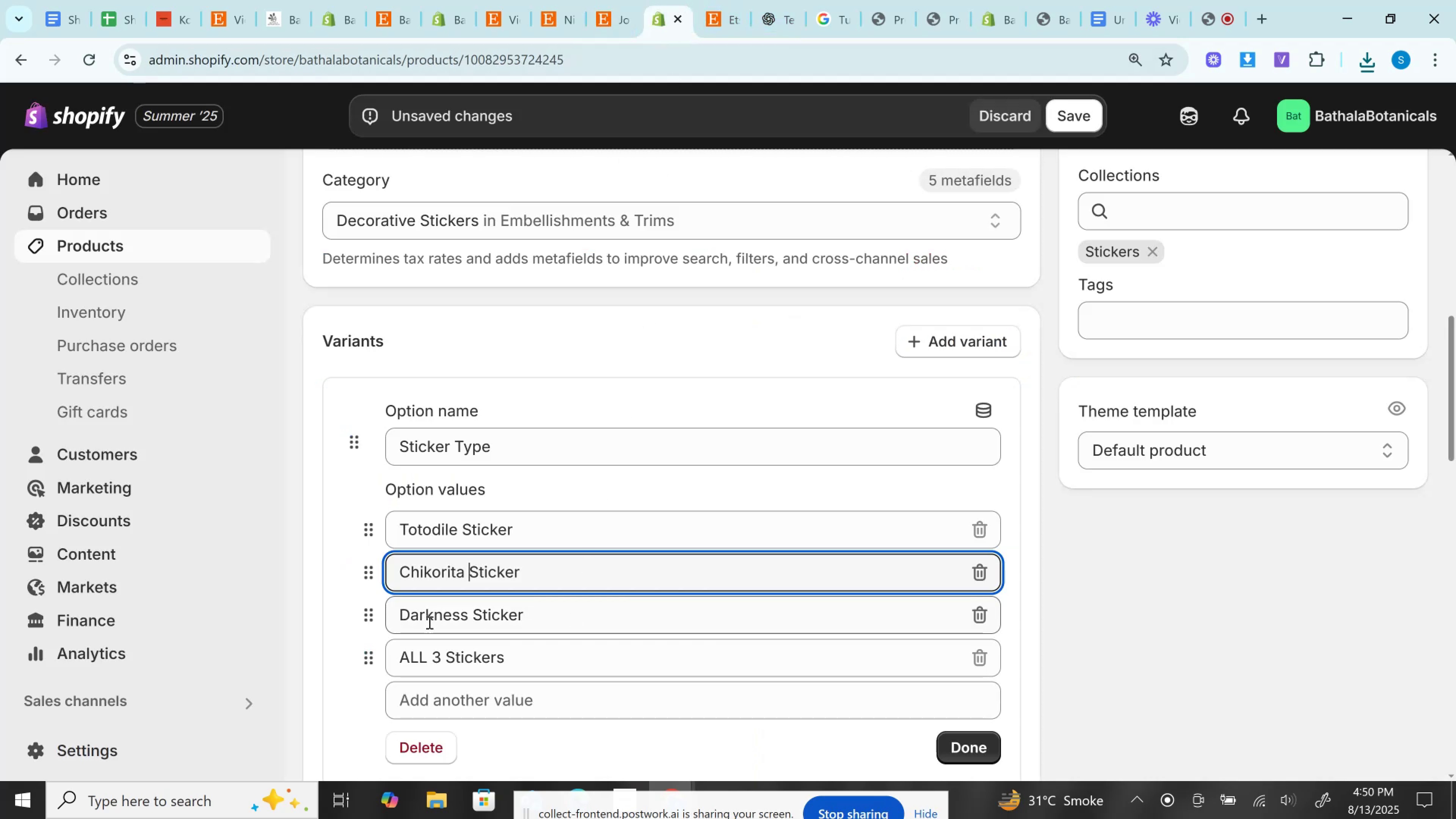 
double_click([428, 622])
 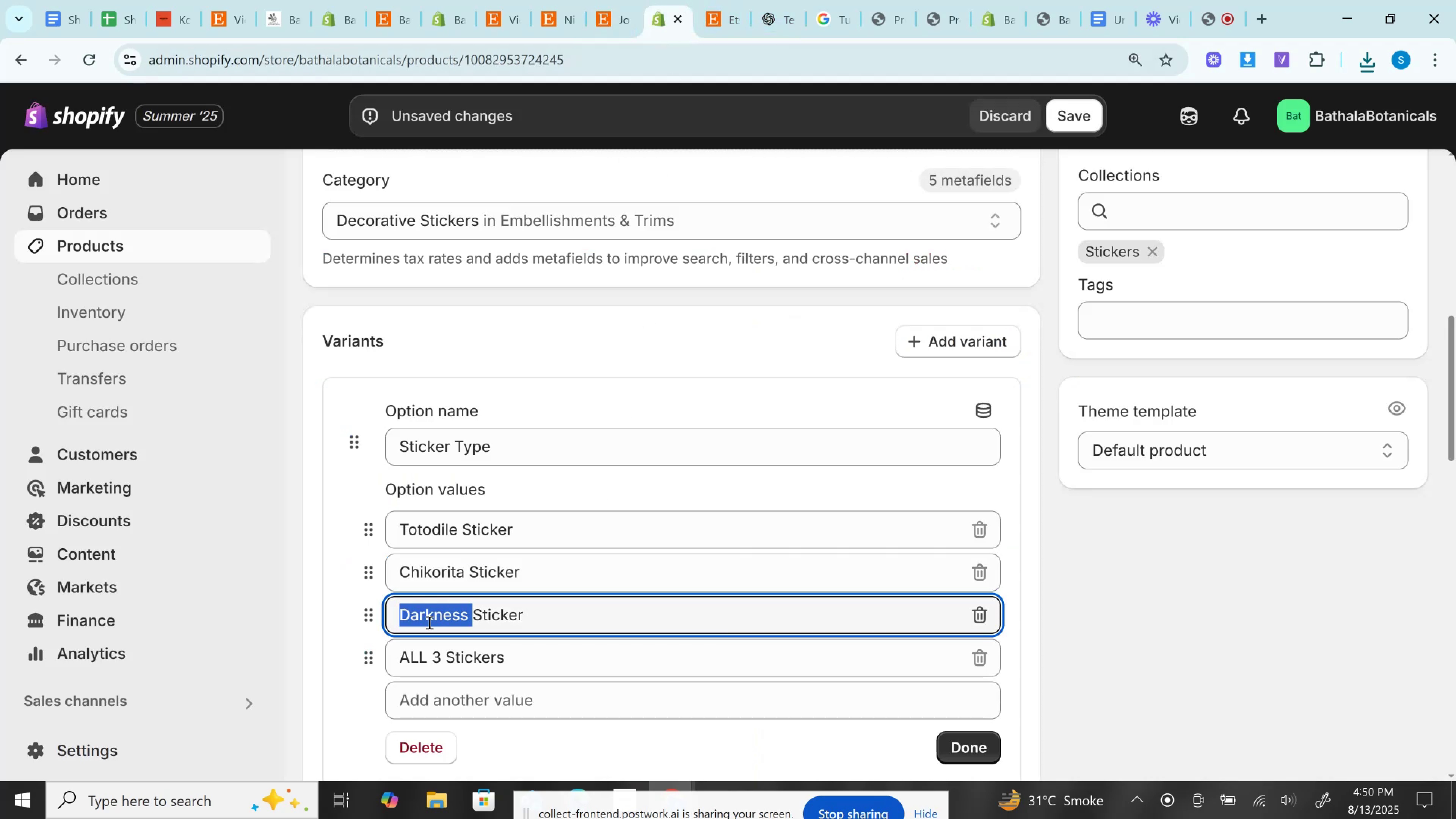 
key(Control+V)
 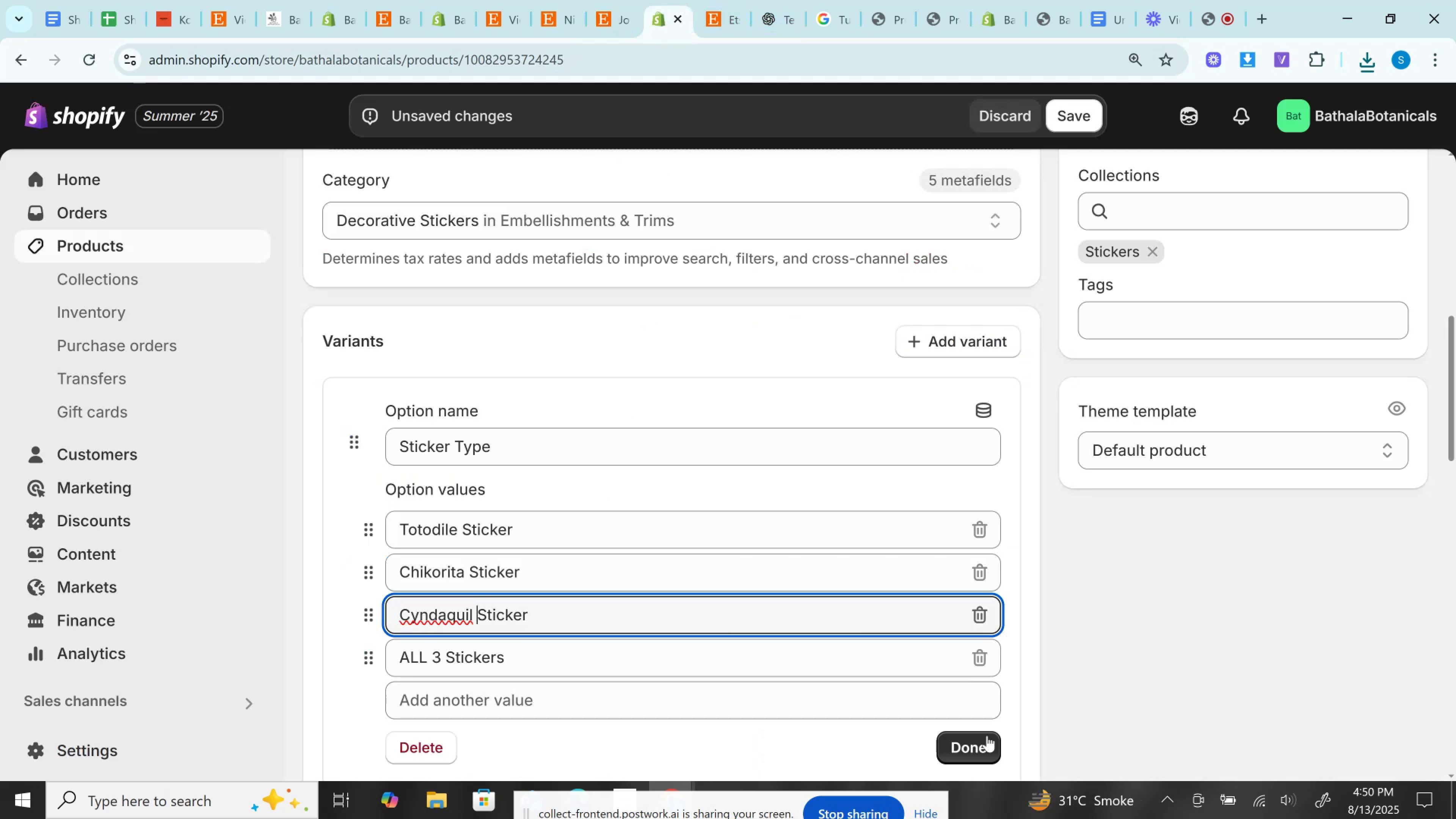 
left_click([975, 744])
 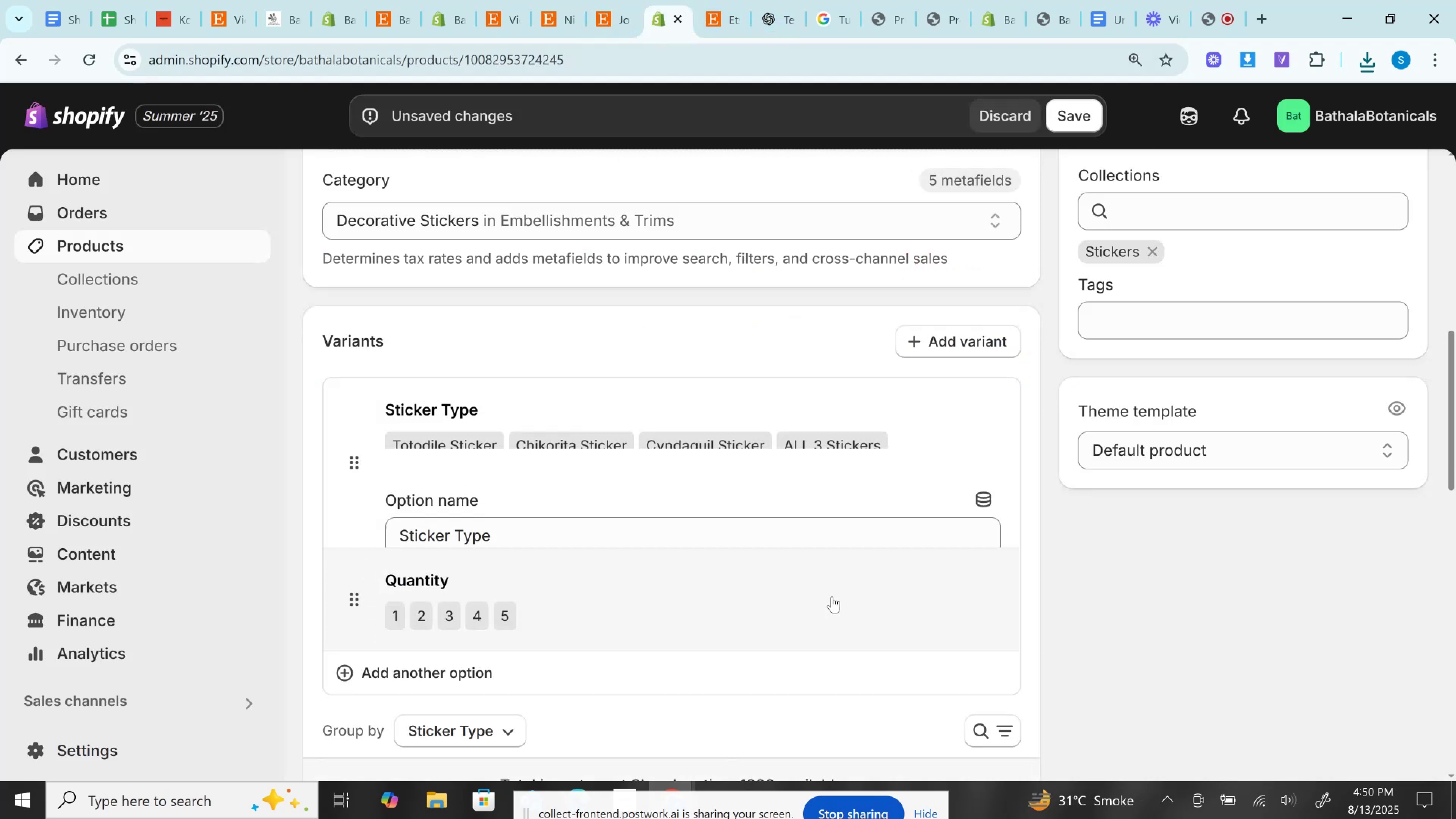 
scroll: coordinate [823, 582], scroll_direction: down, amount: 3.0
 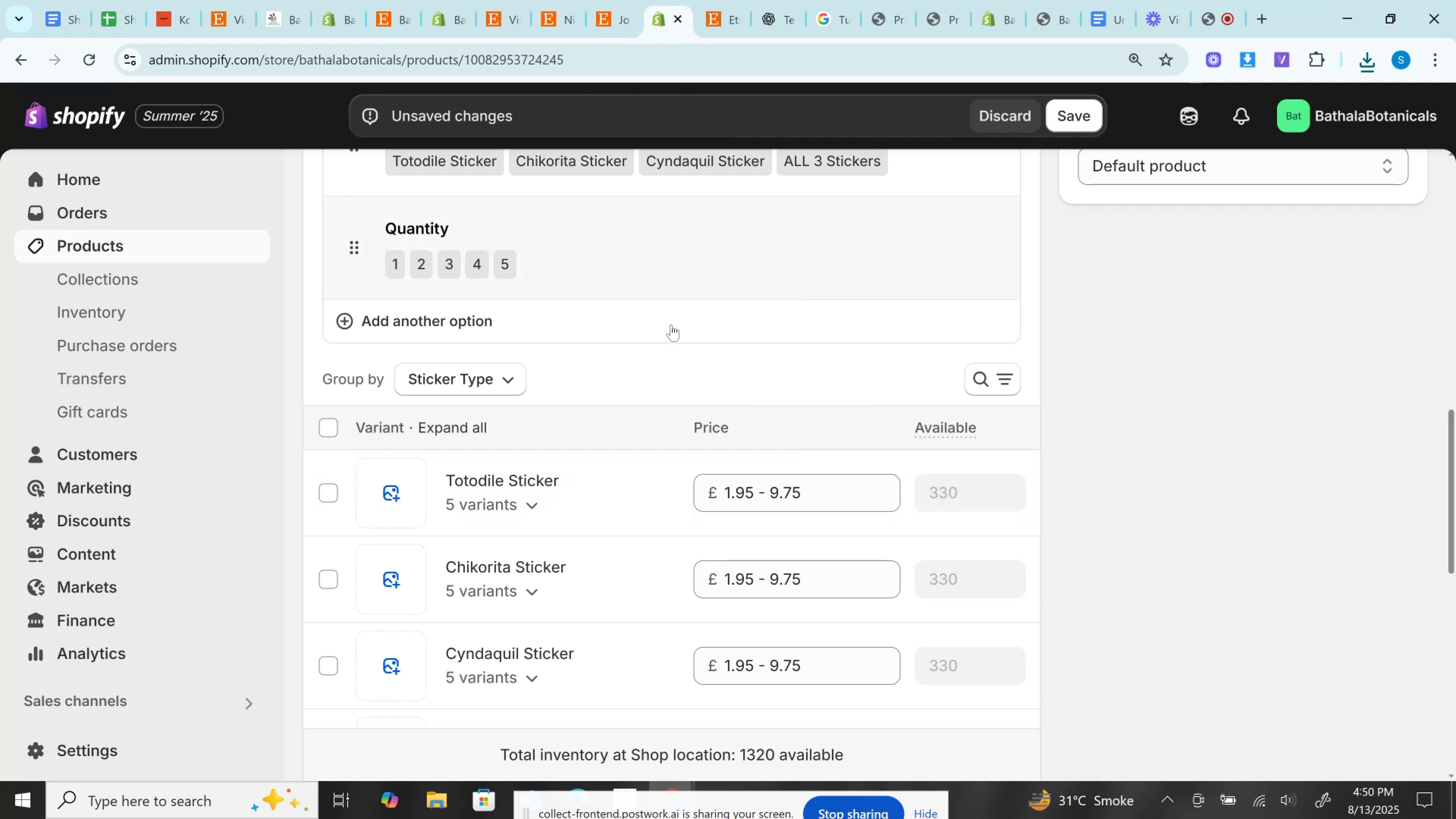 
wait(5.06)
 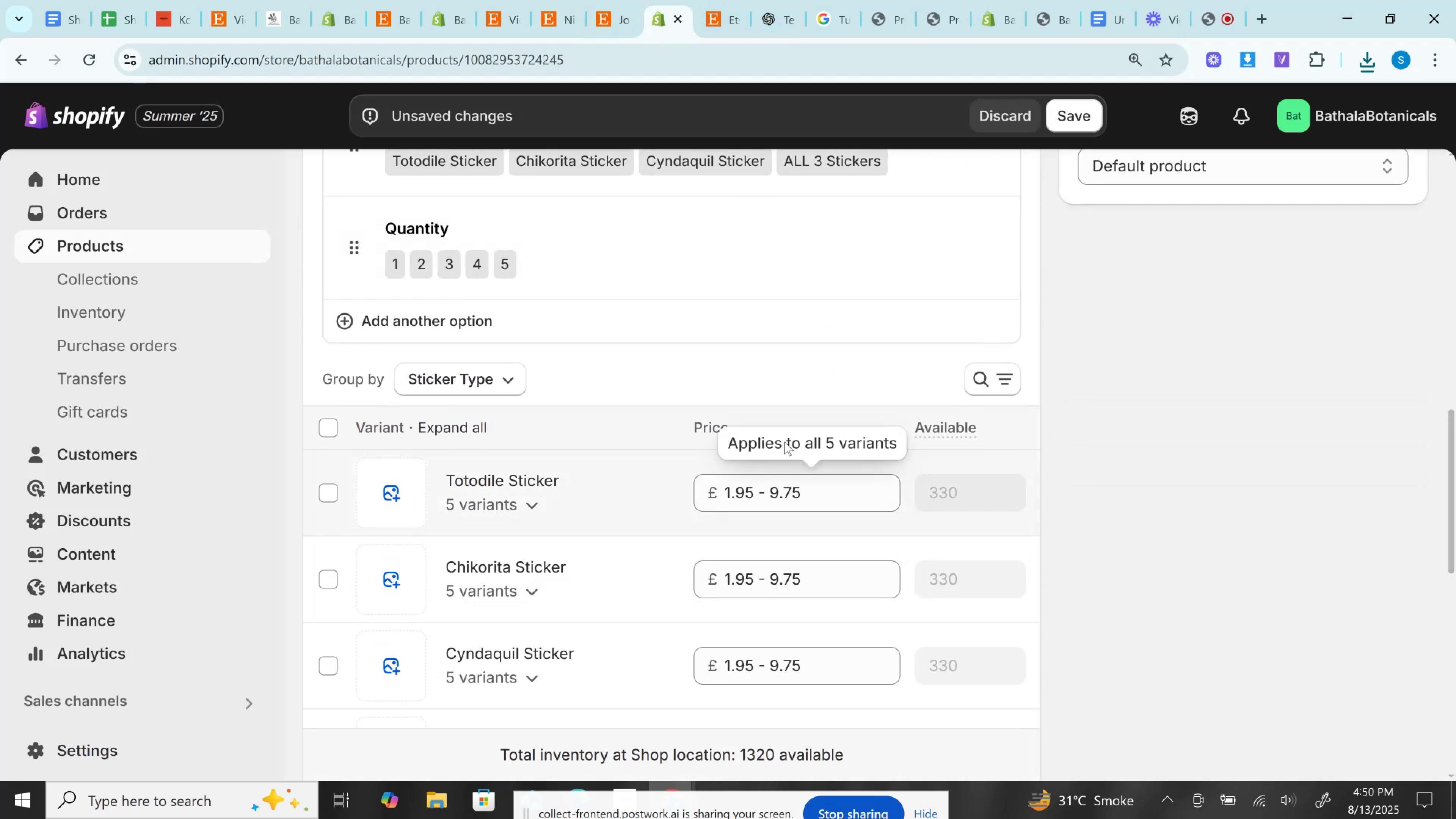 
left_click([396, 495])
 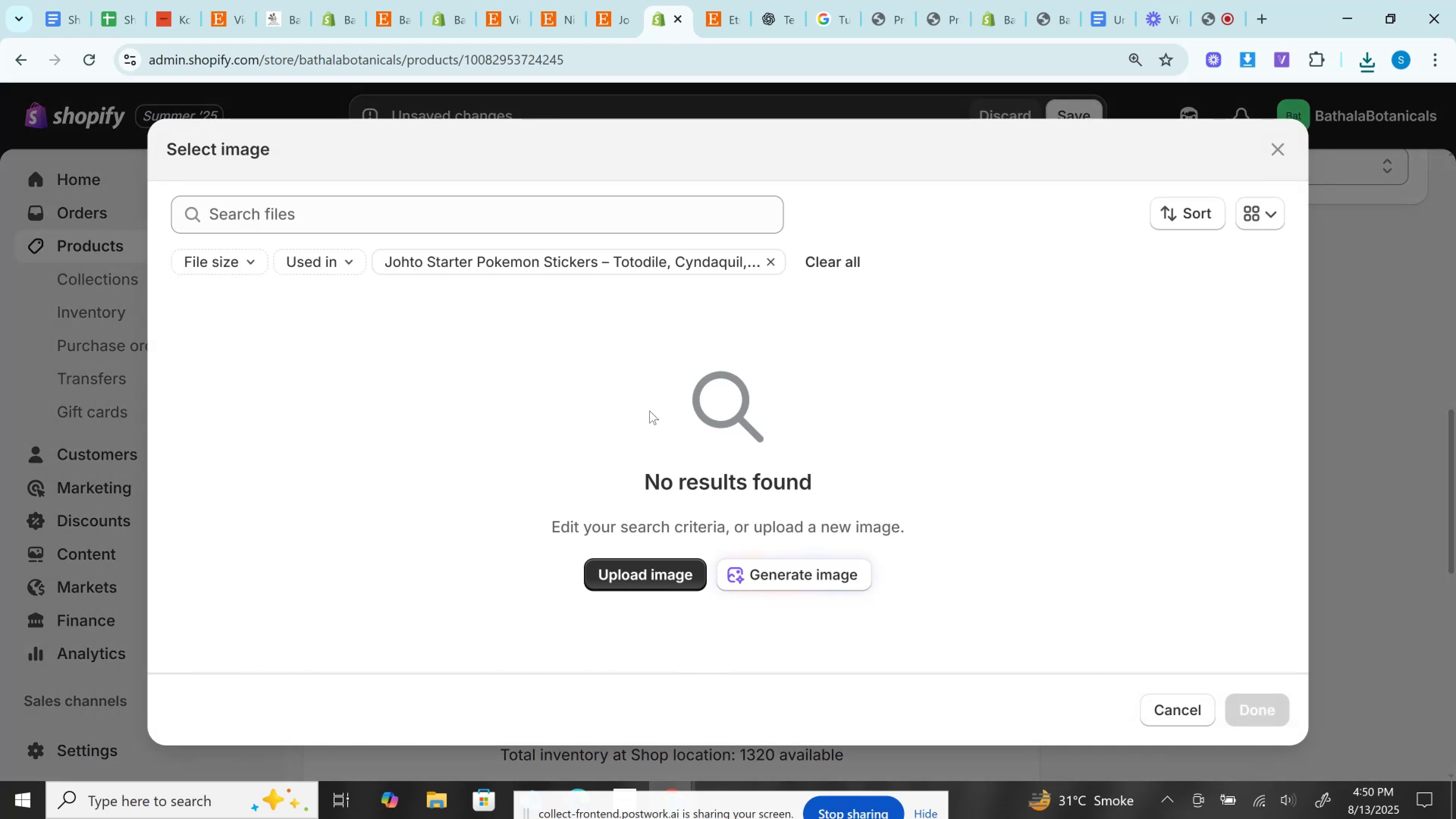 
left_click([772, 260])
 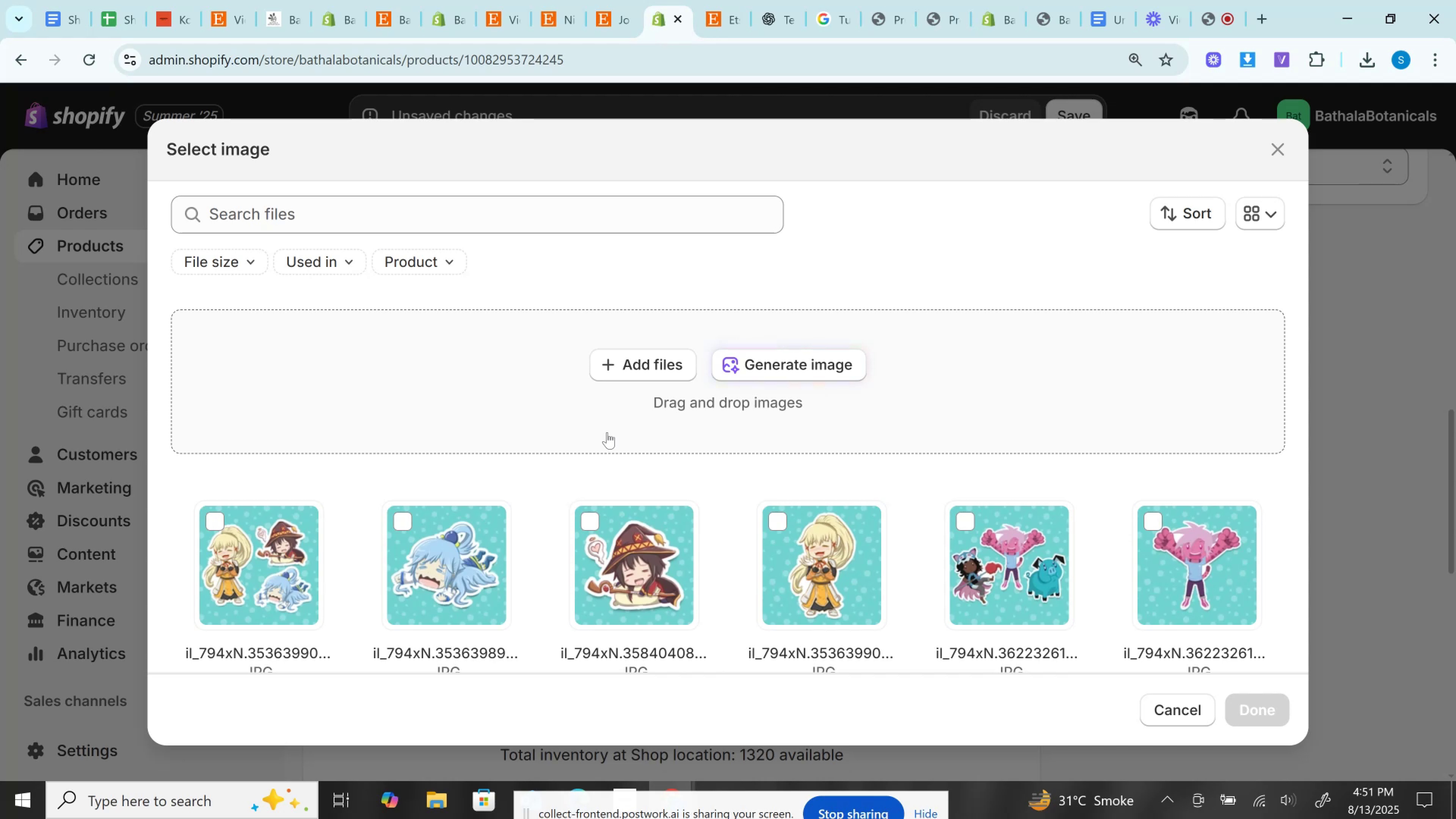 
wait(36.01)
 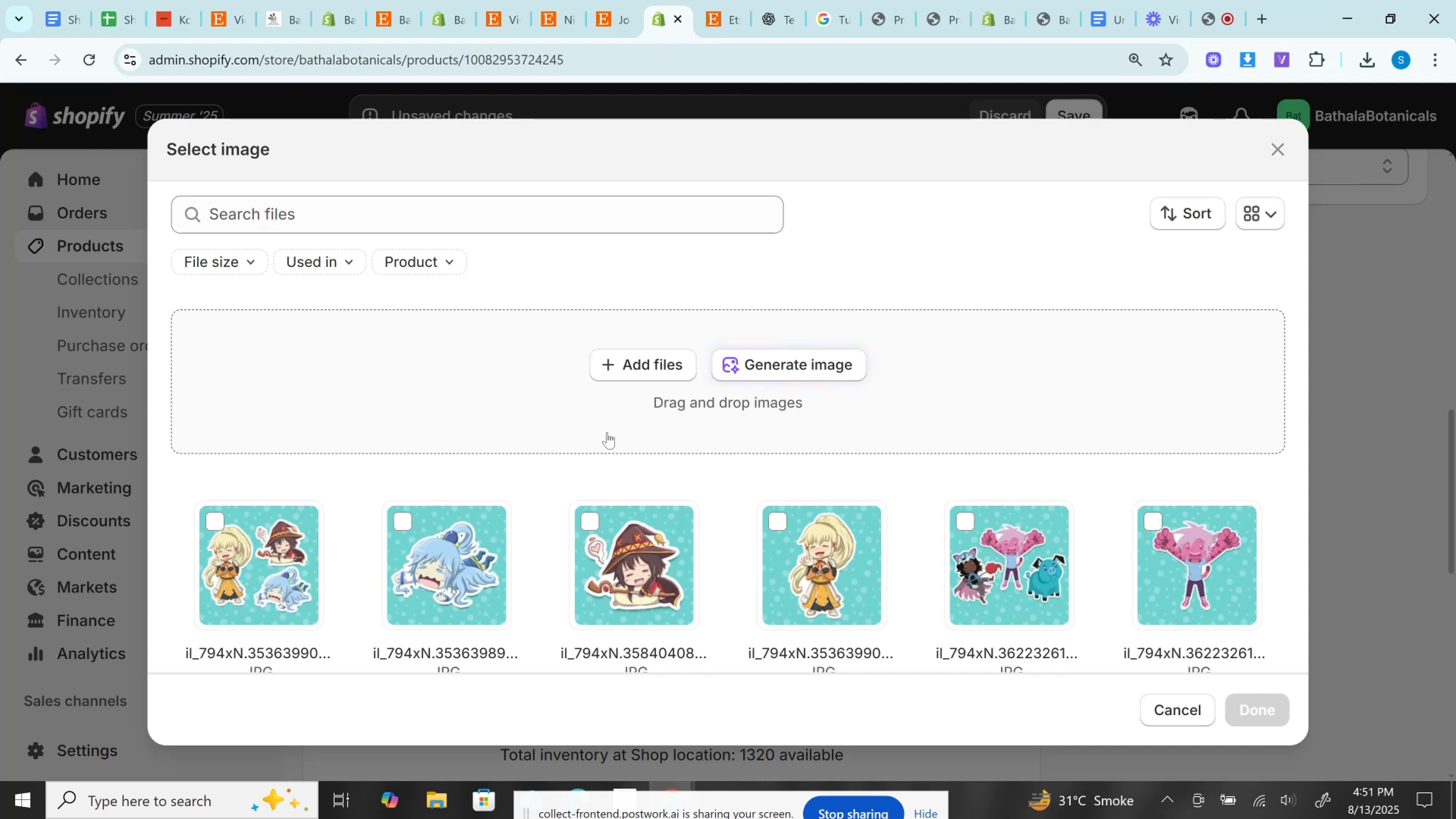 
left_click([651, 350])
 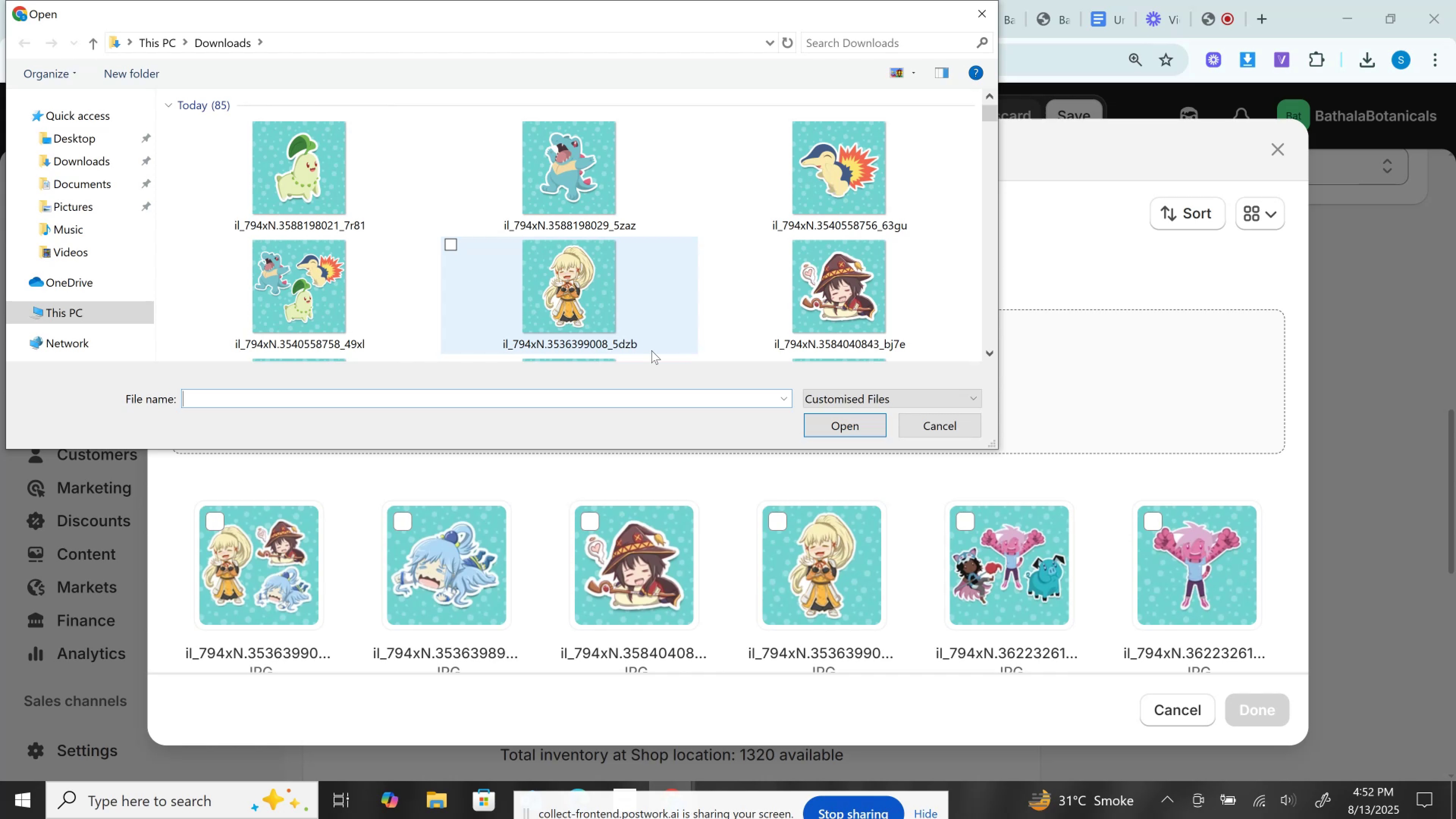 
wait(64.35)
 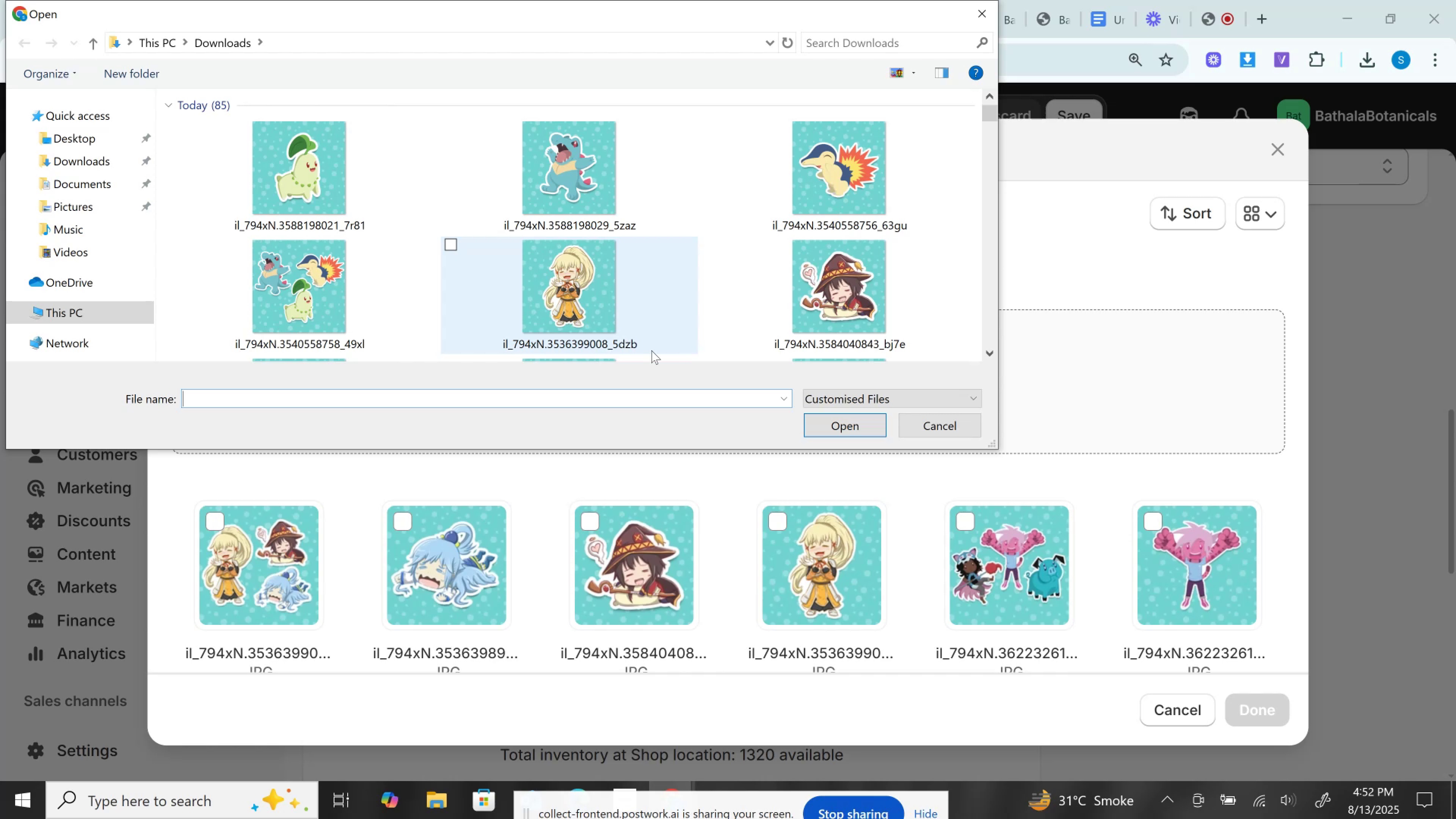 
left_click([325, 182])
 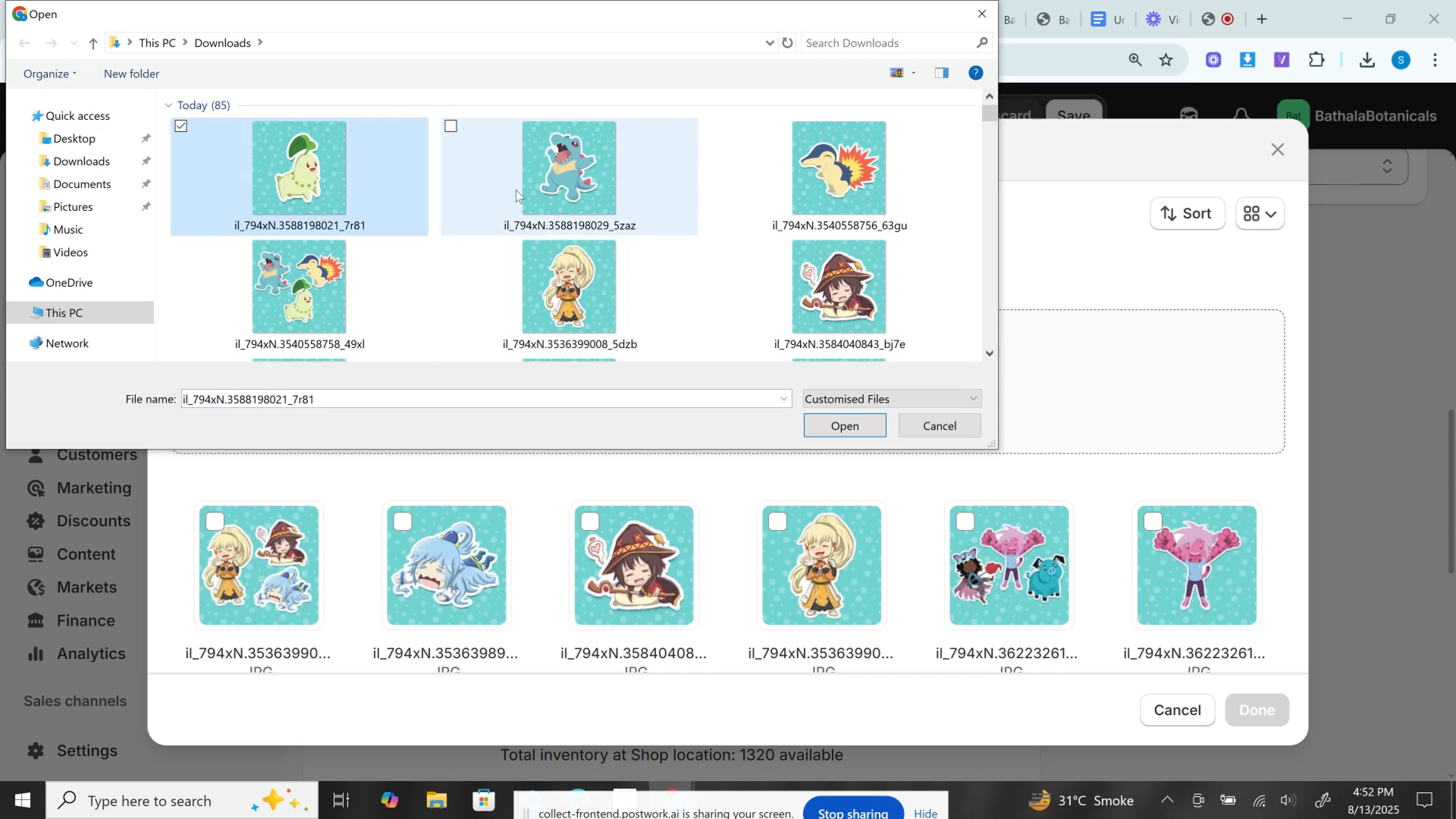 
hold_key(key=ControlLeft, duration=1.05)
left_click([553, 179])
 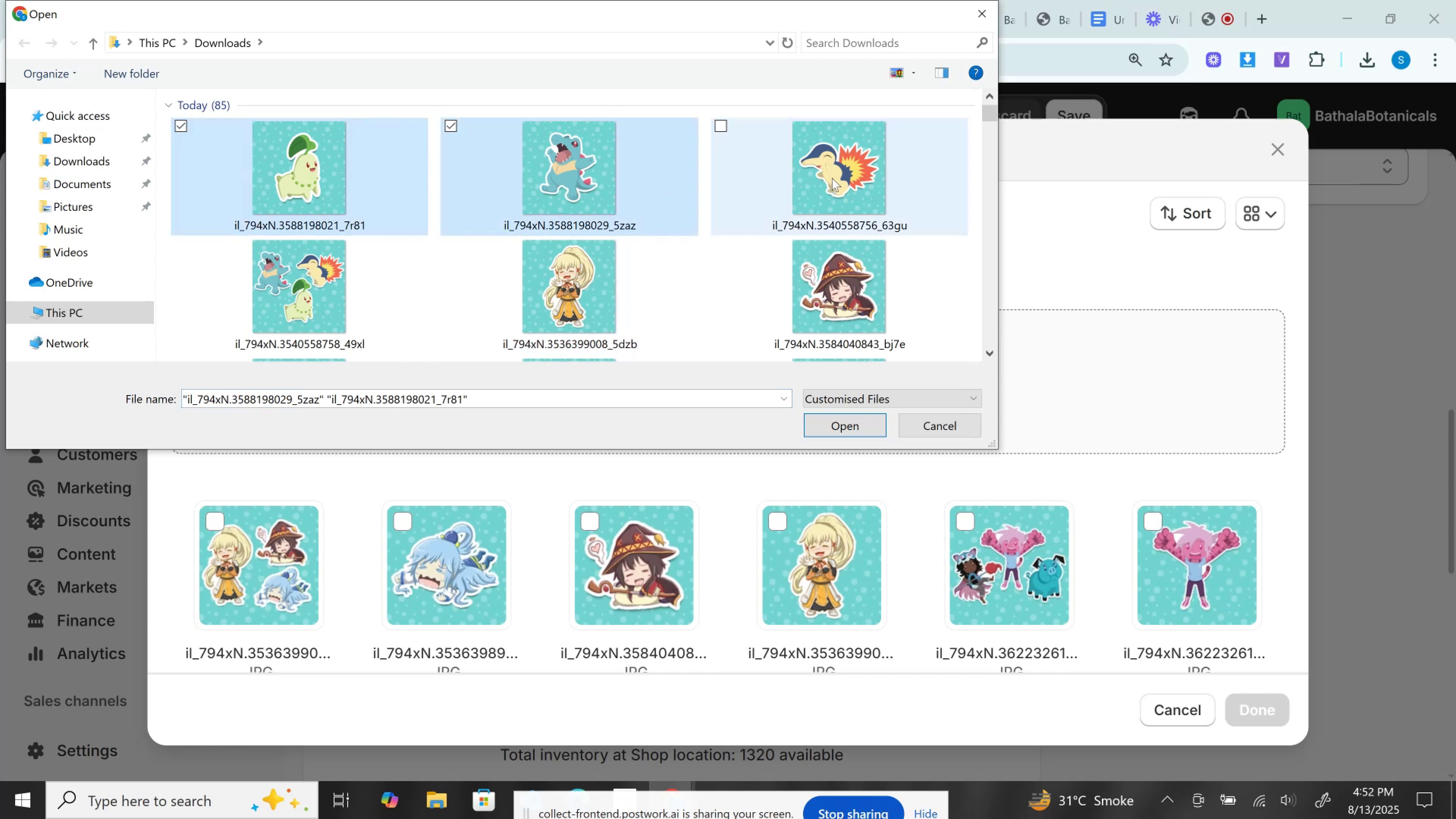 
double_click([832, 178])
 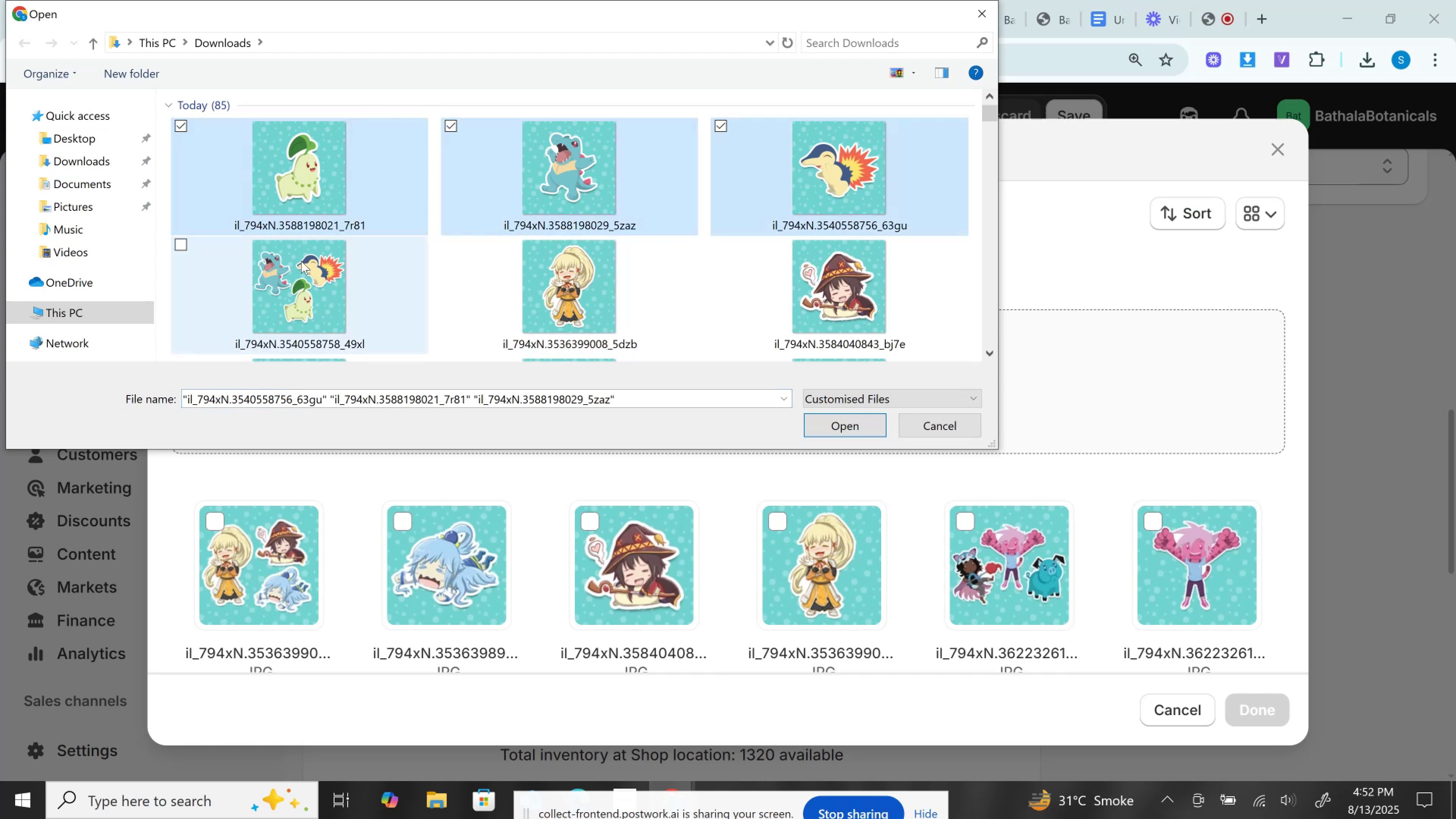 
left_click([301, 261])
 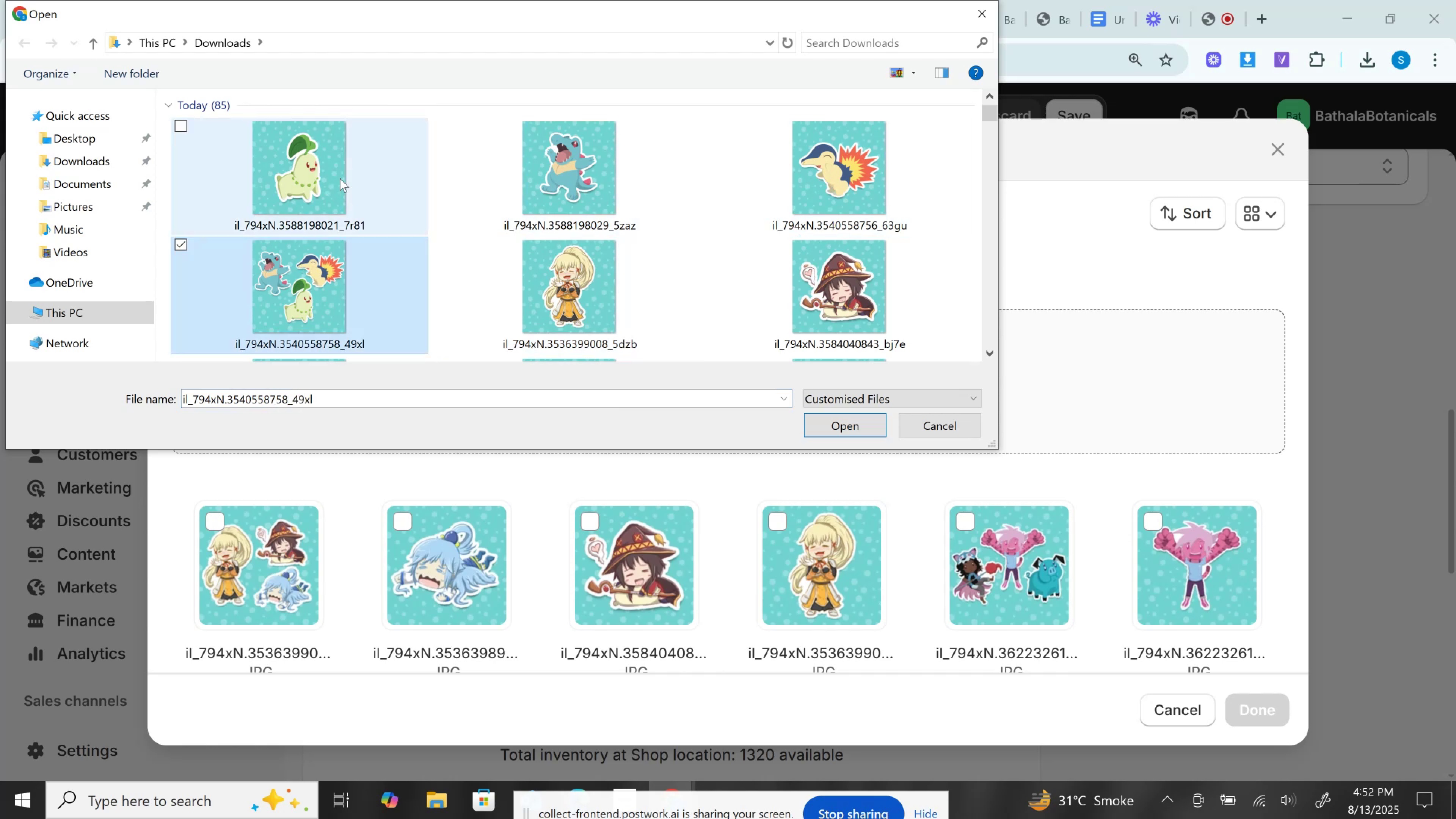 
left_click([340, 178])
 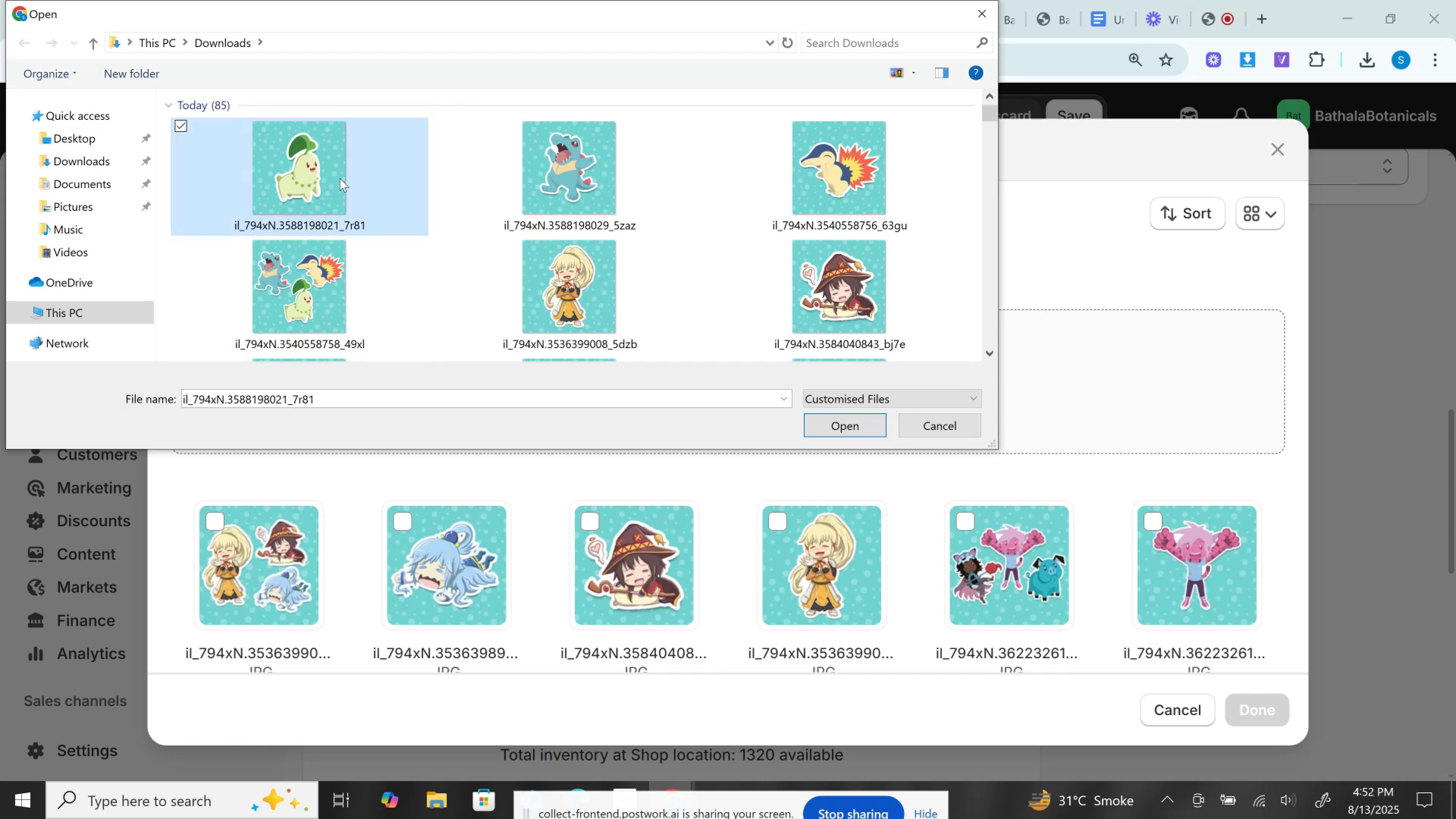 
hold_key(key=ControlLeft, duration=1.53)
left_click([538, 171])
 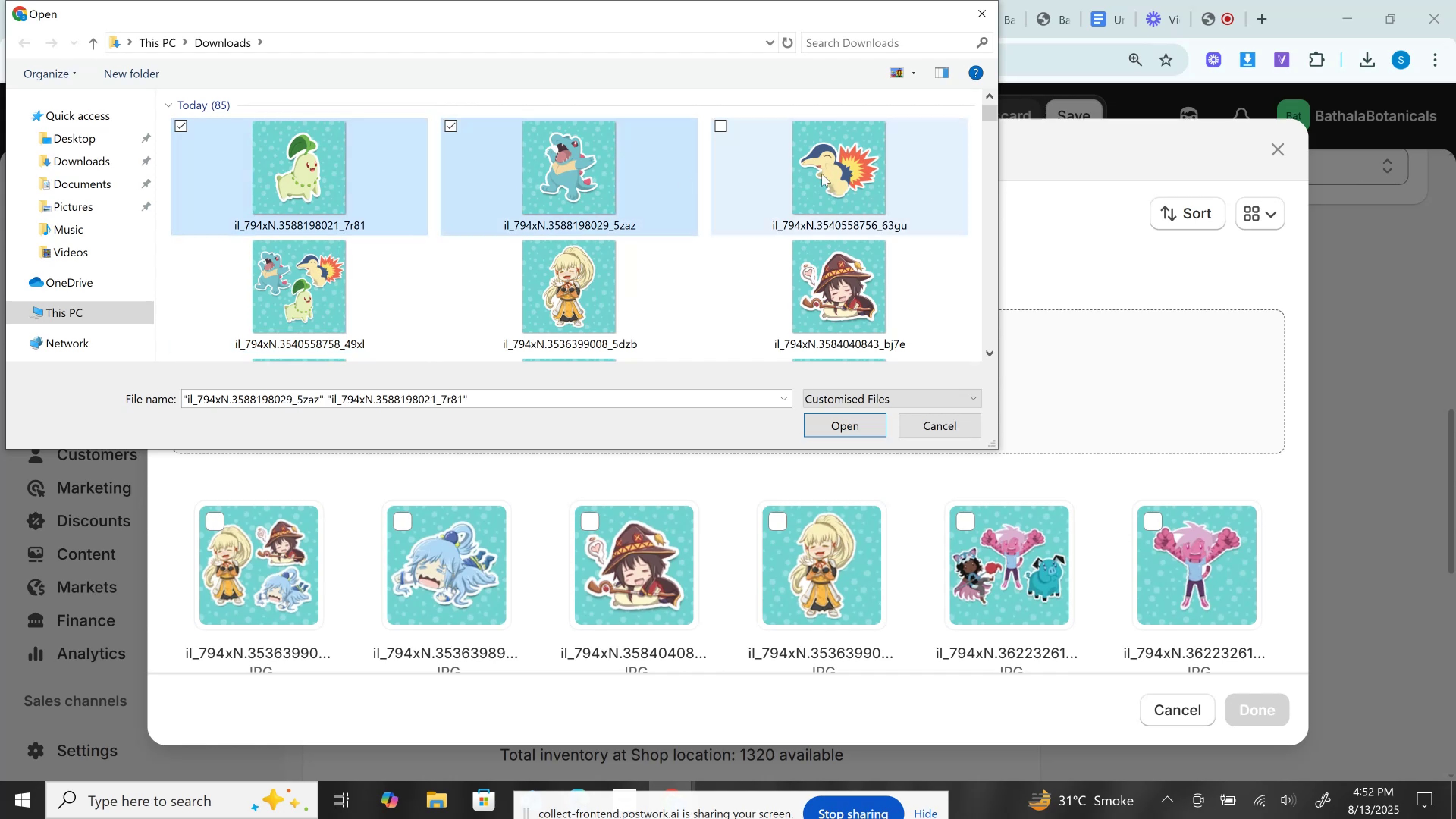 
left_click([822, 174])
 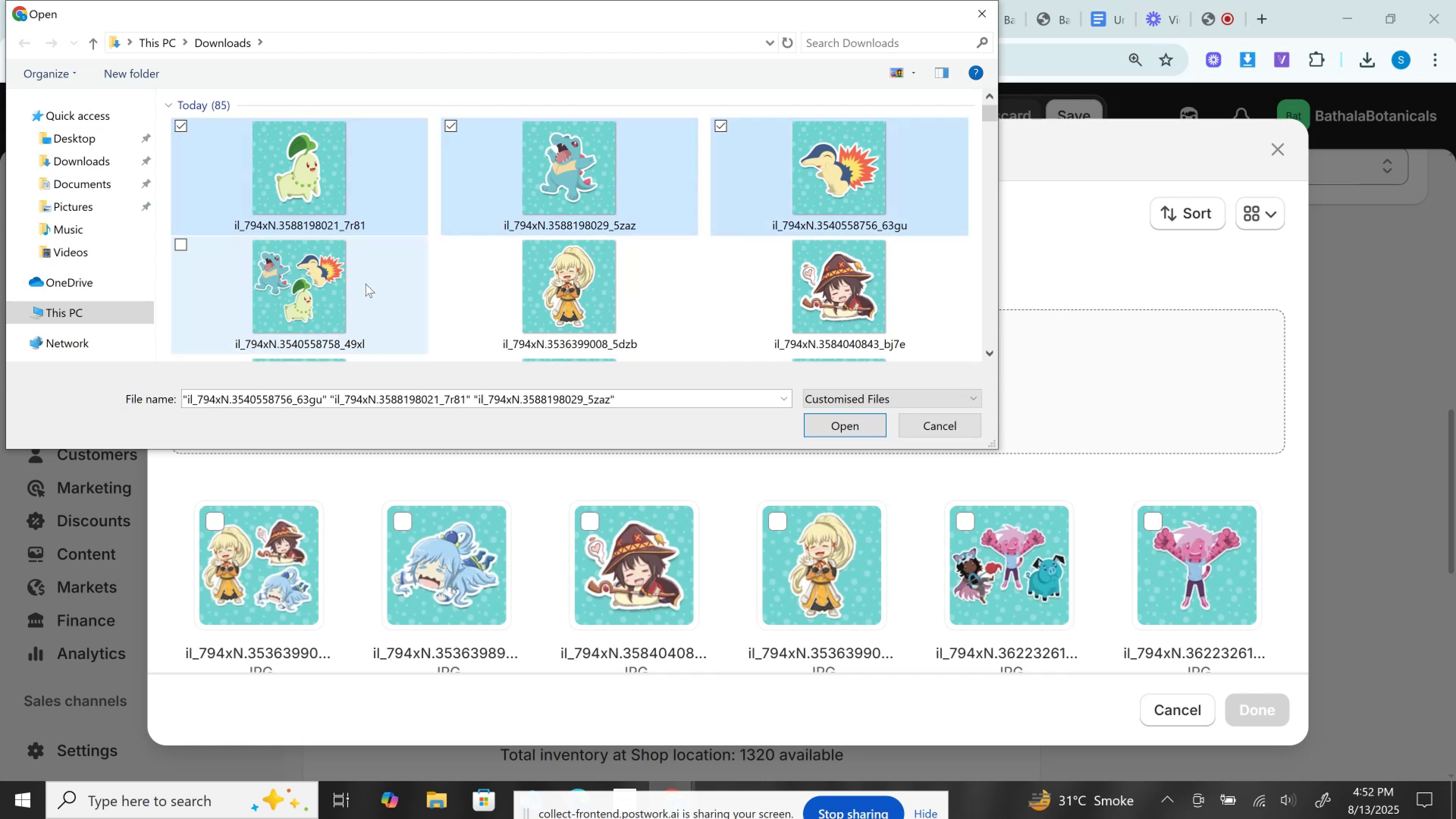 
hold_key(key=ControlLeft, duration=0.49)
left_click([271, 284])
 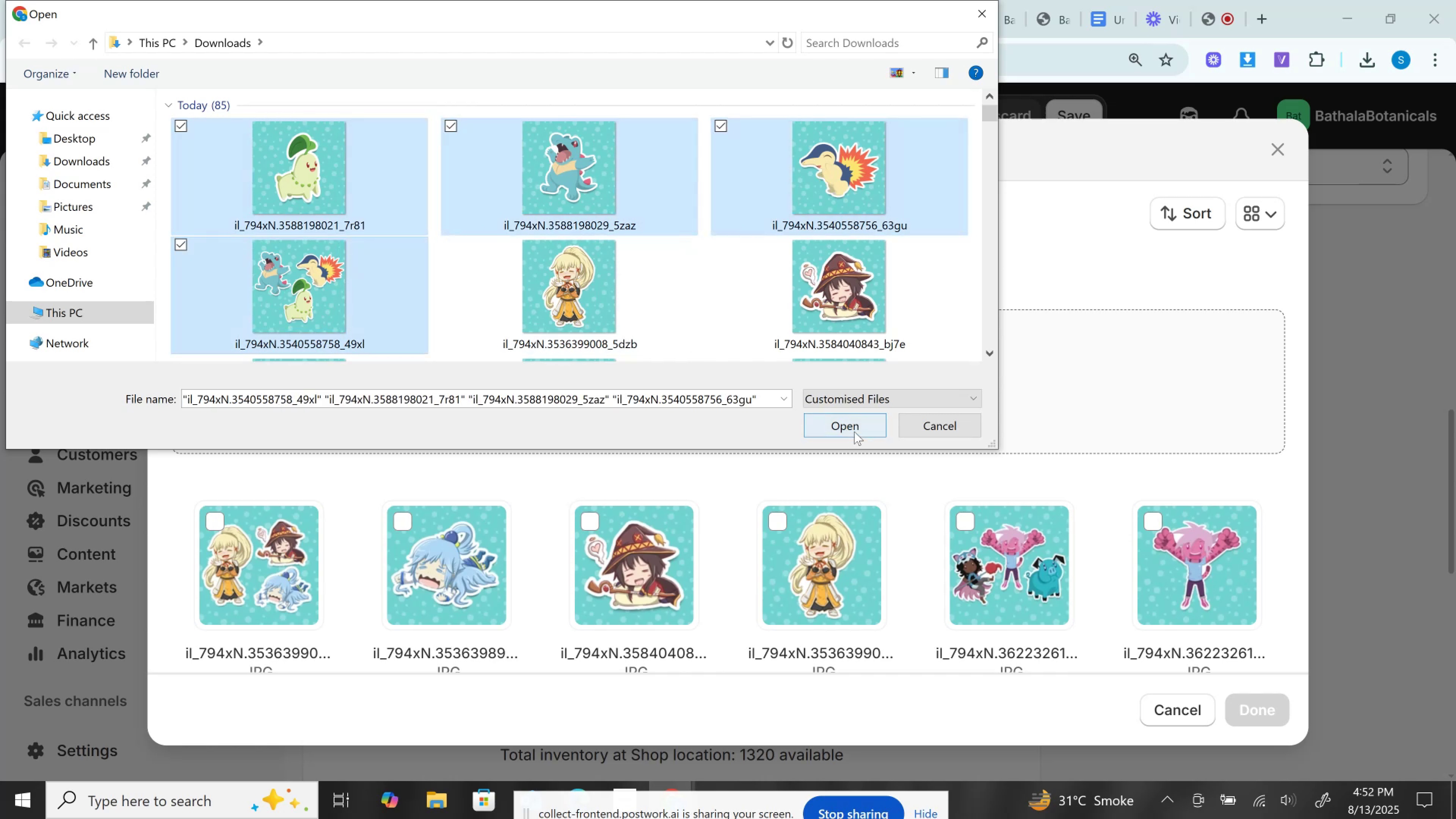 
left_click([850, 424])
 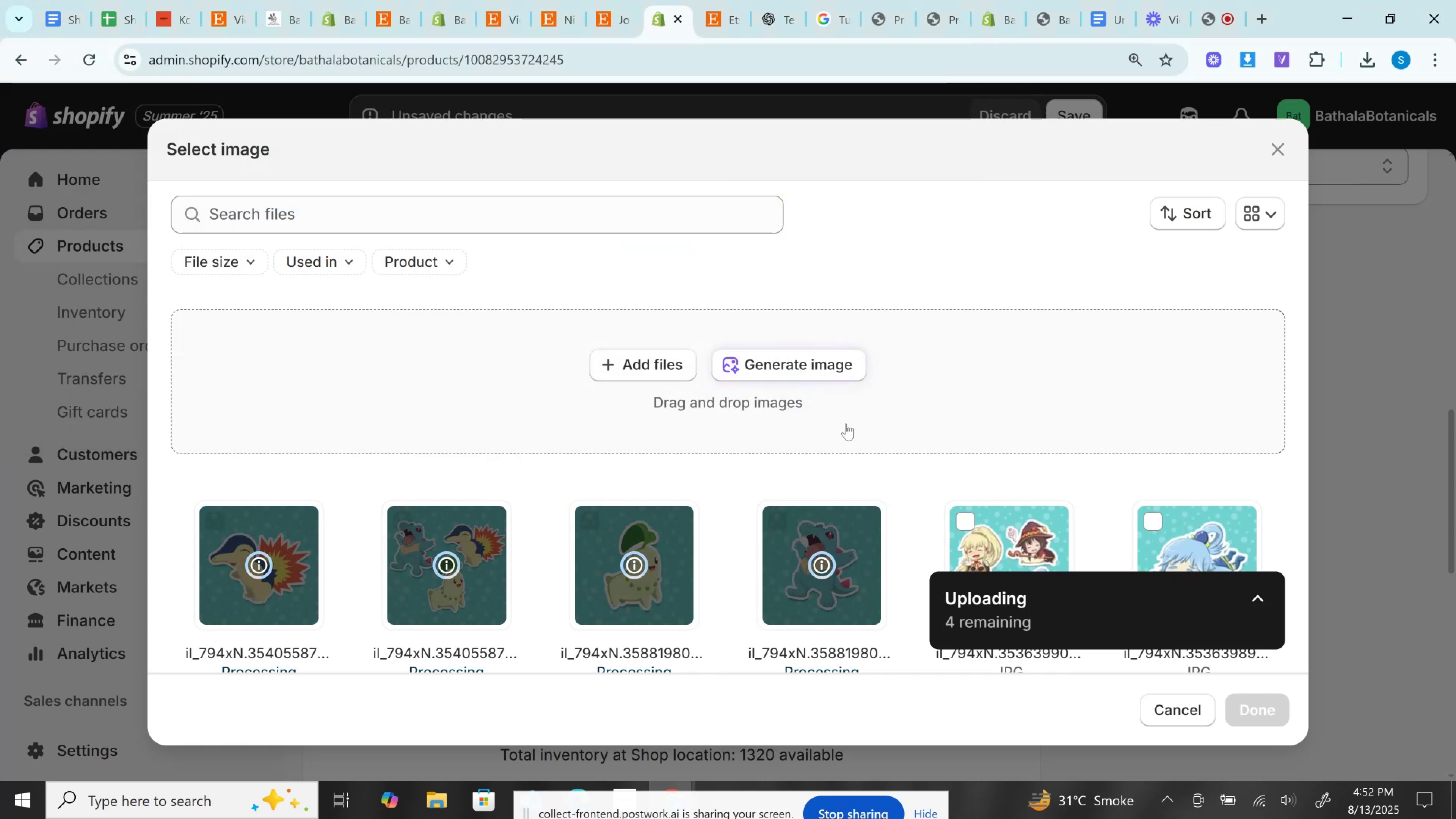 
wait(11.25)
 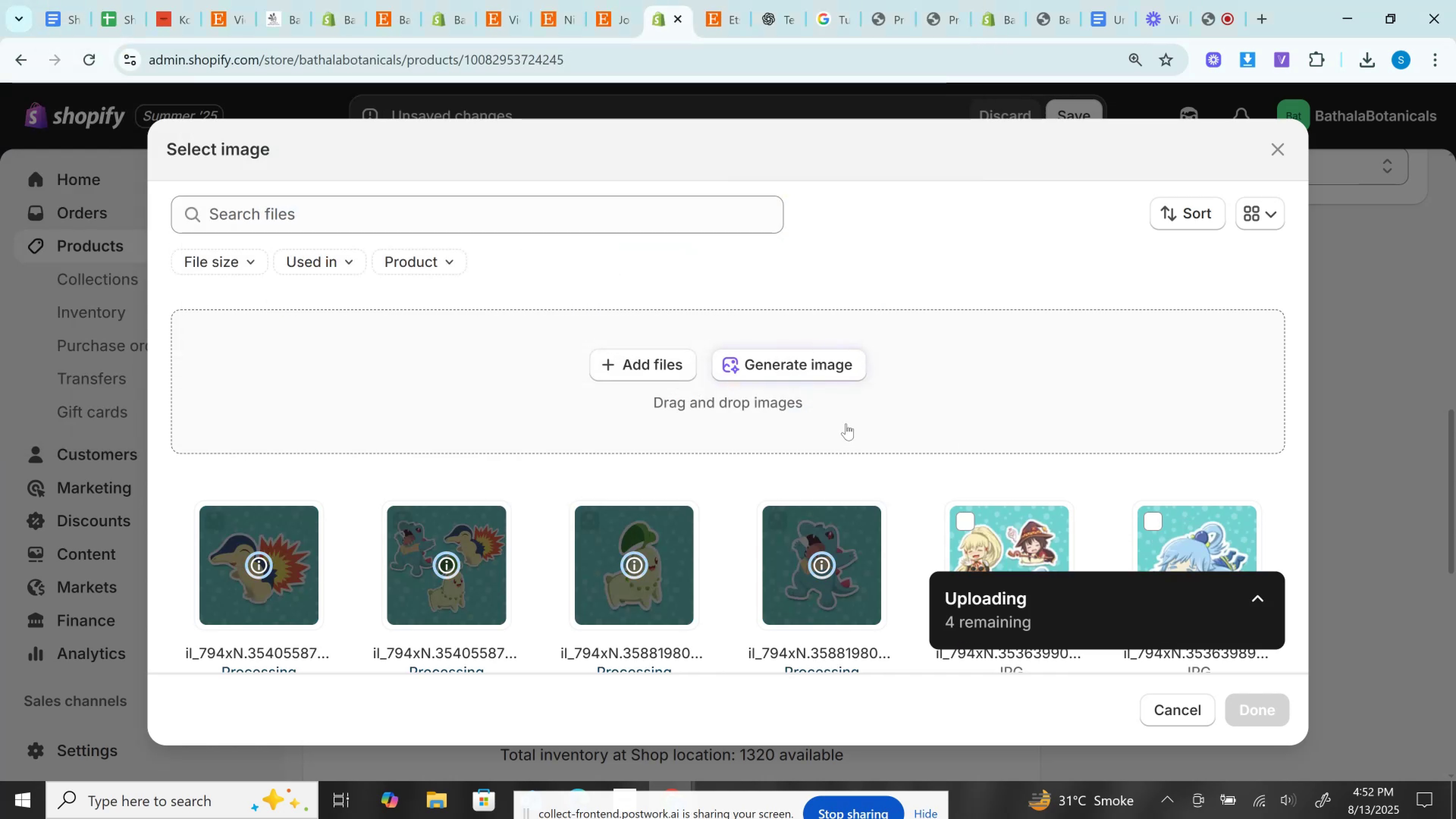 
left_click([522, 554])
 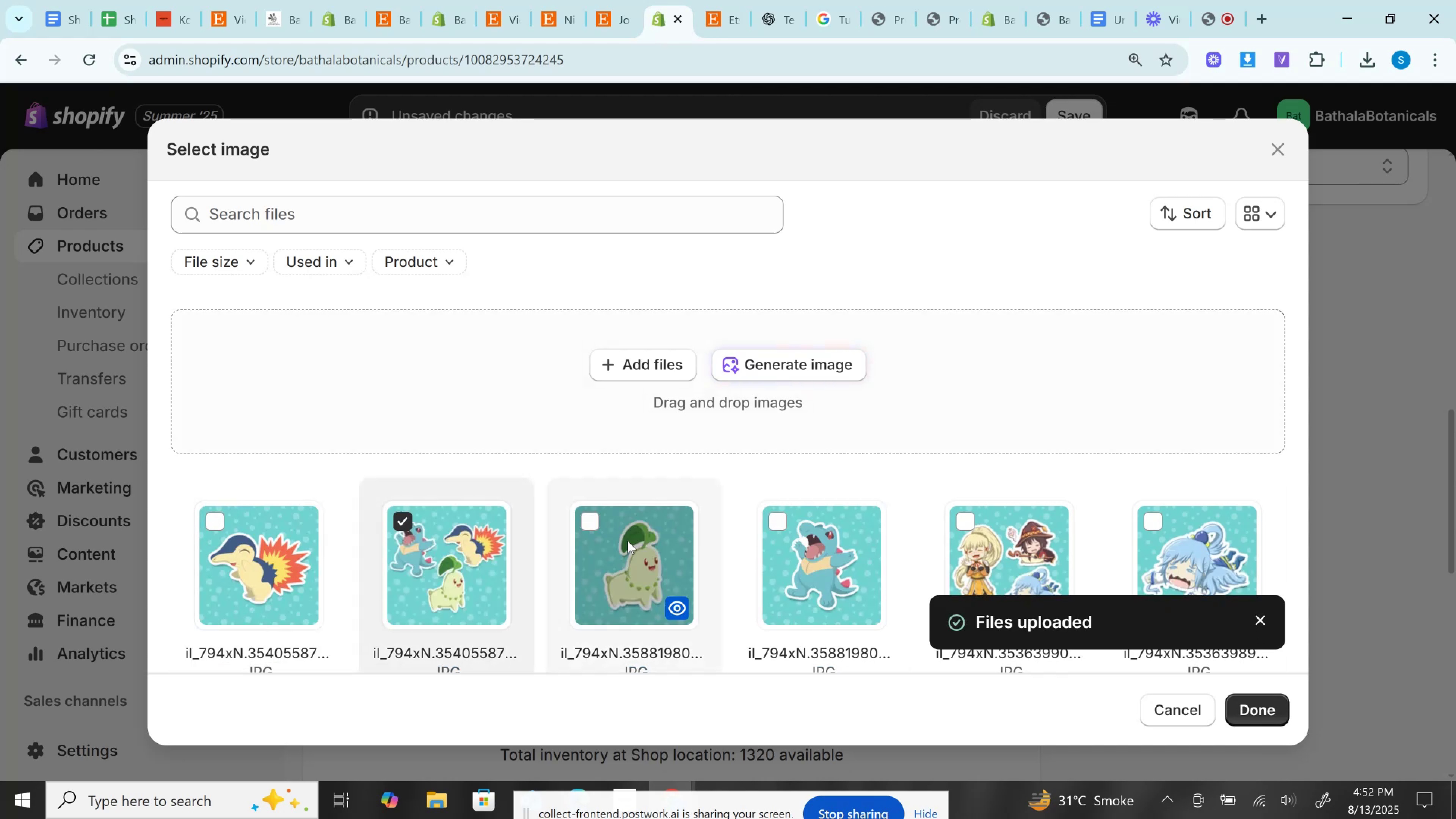 
left_click([629, 541])
 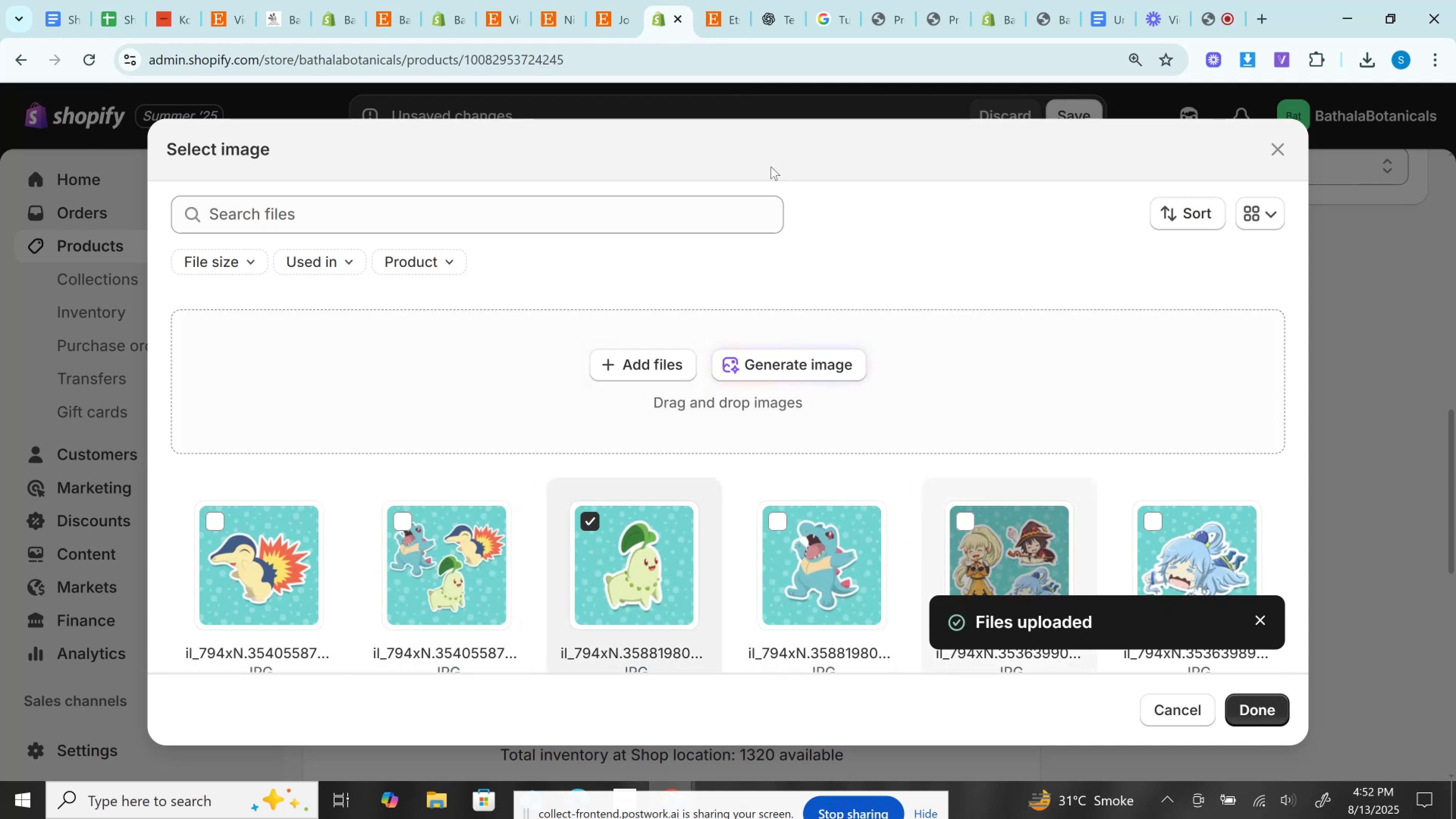 
left_click([622, 0])
 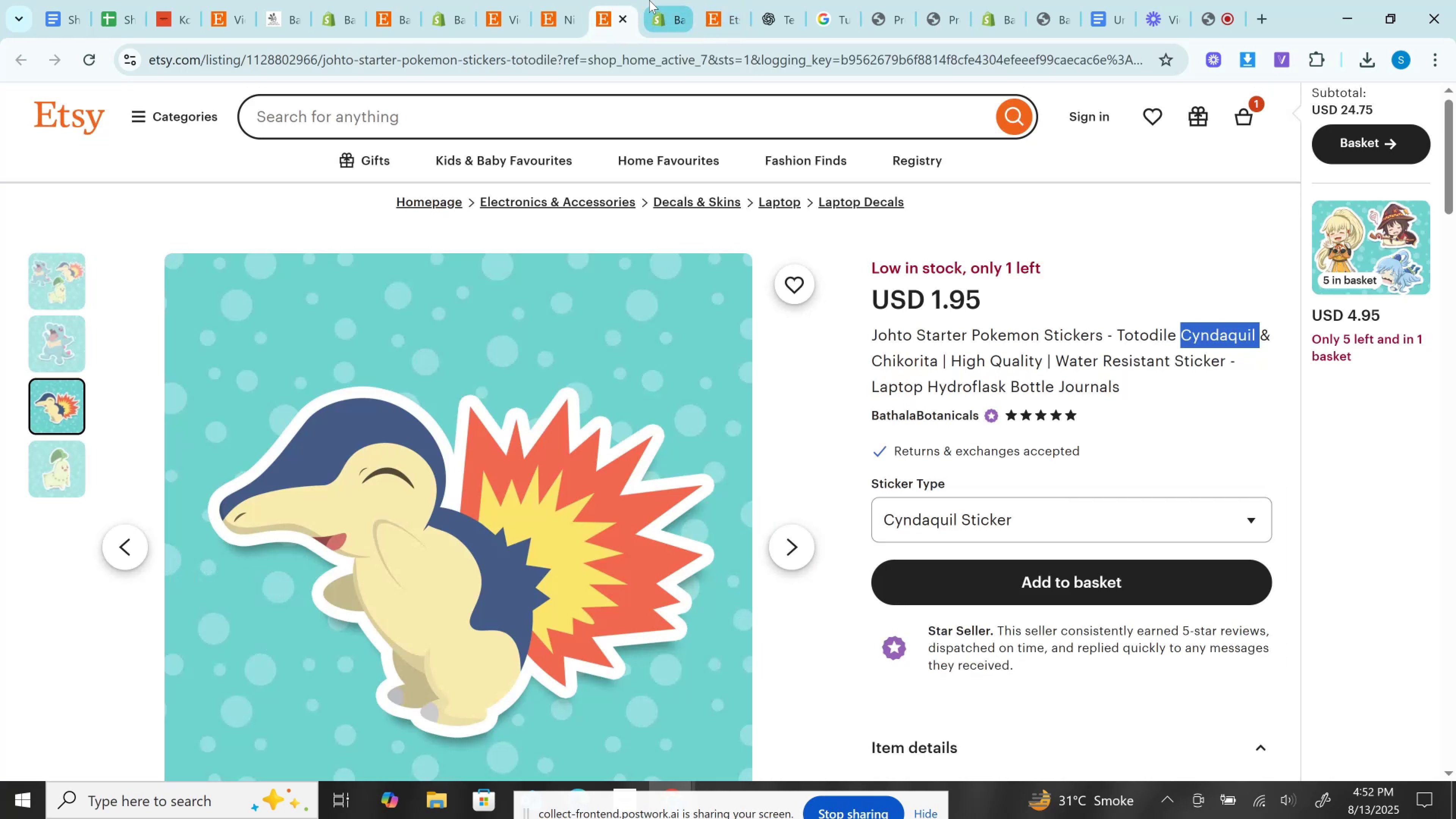 
left_click([649, 0])
 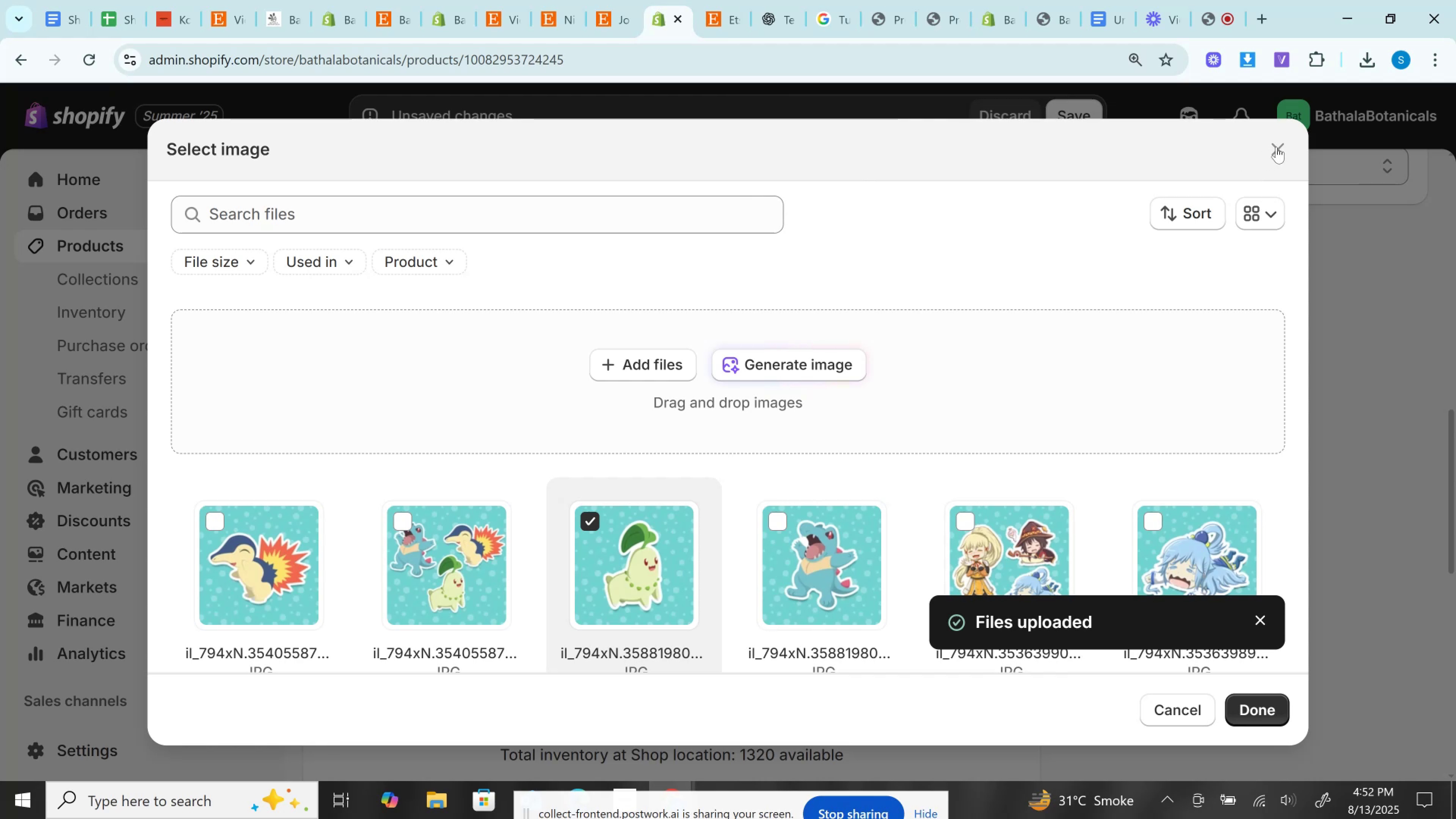 
left_click([1283, 142])
 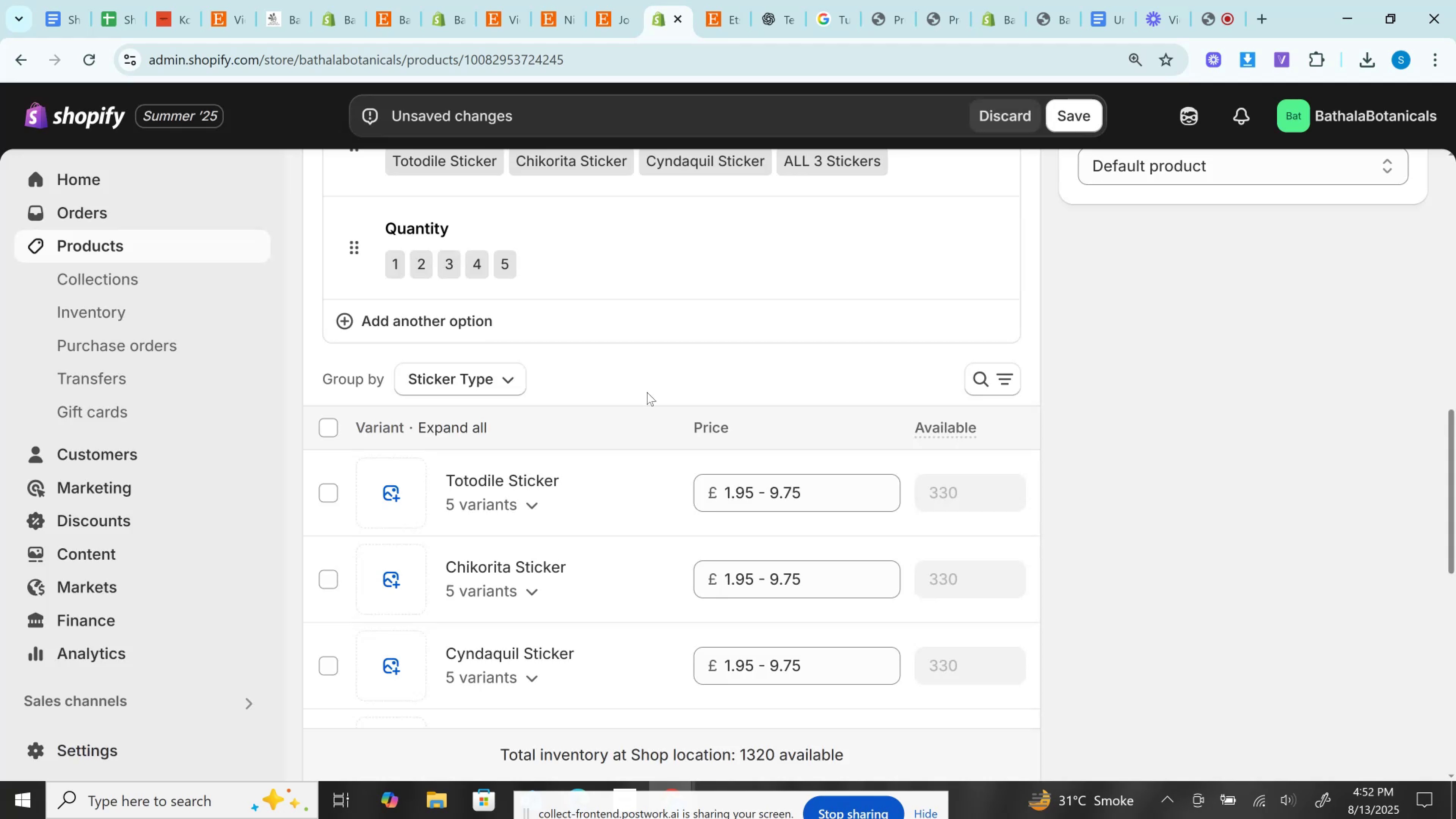 
scroll: coordinate [647, 392], scroll_direction: up, amount: 7.0
 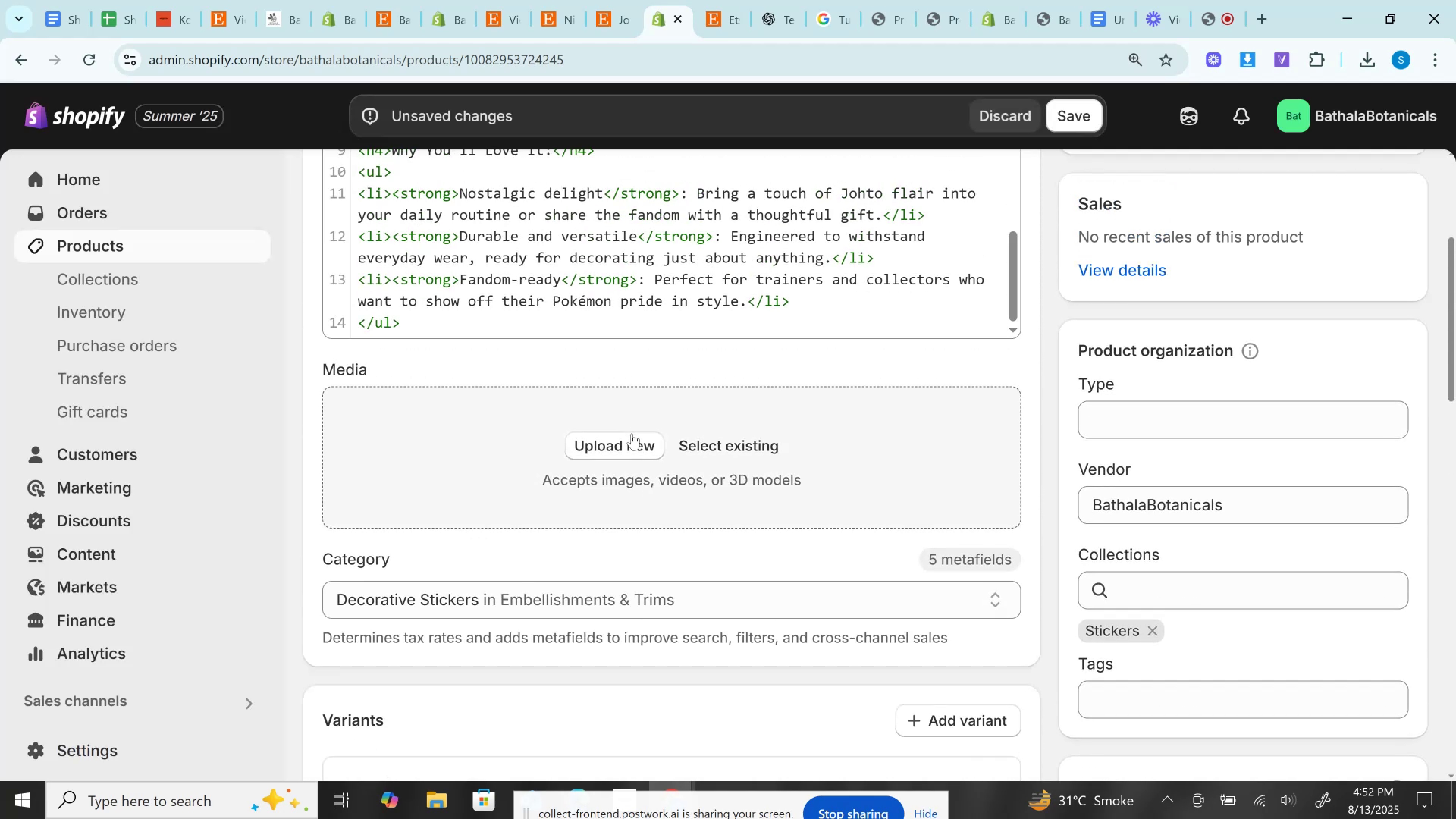 
left_click([632, 433])
 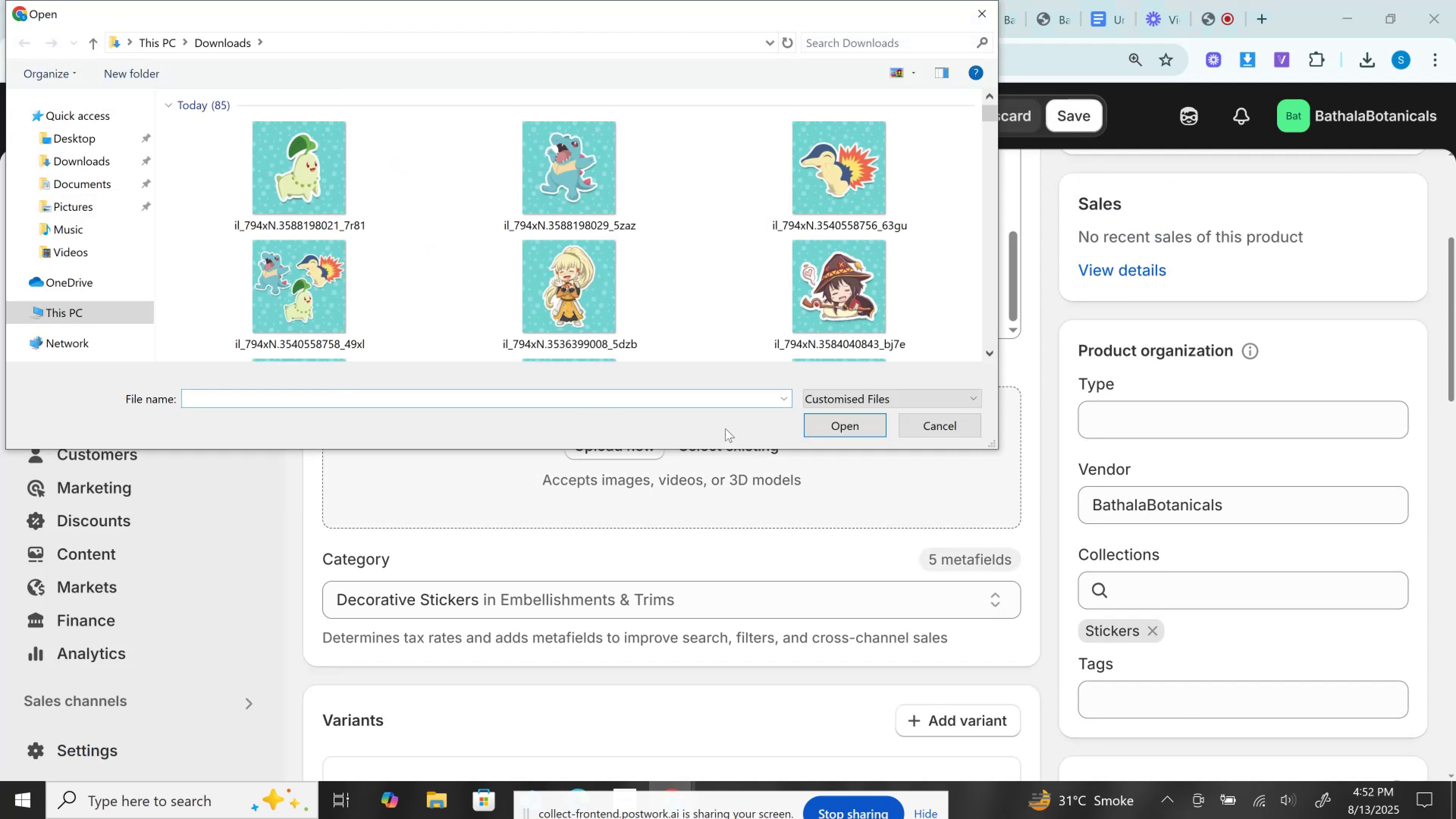 
left_click([907, 422])
 